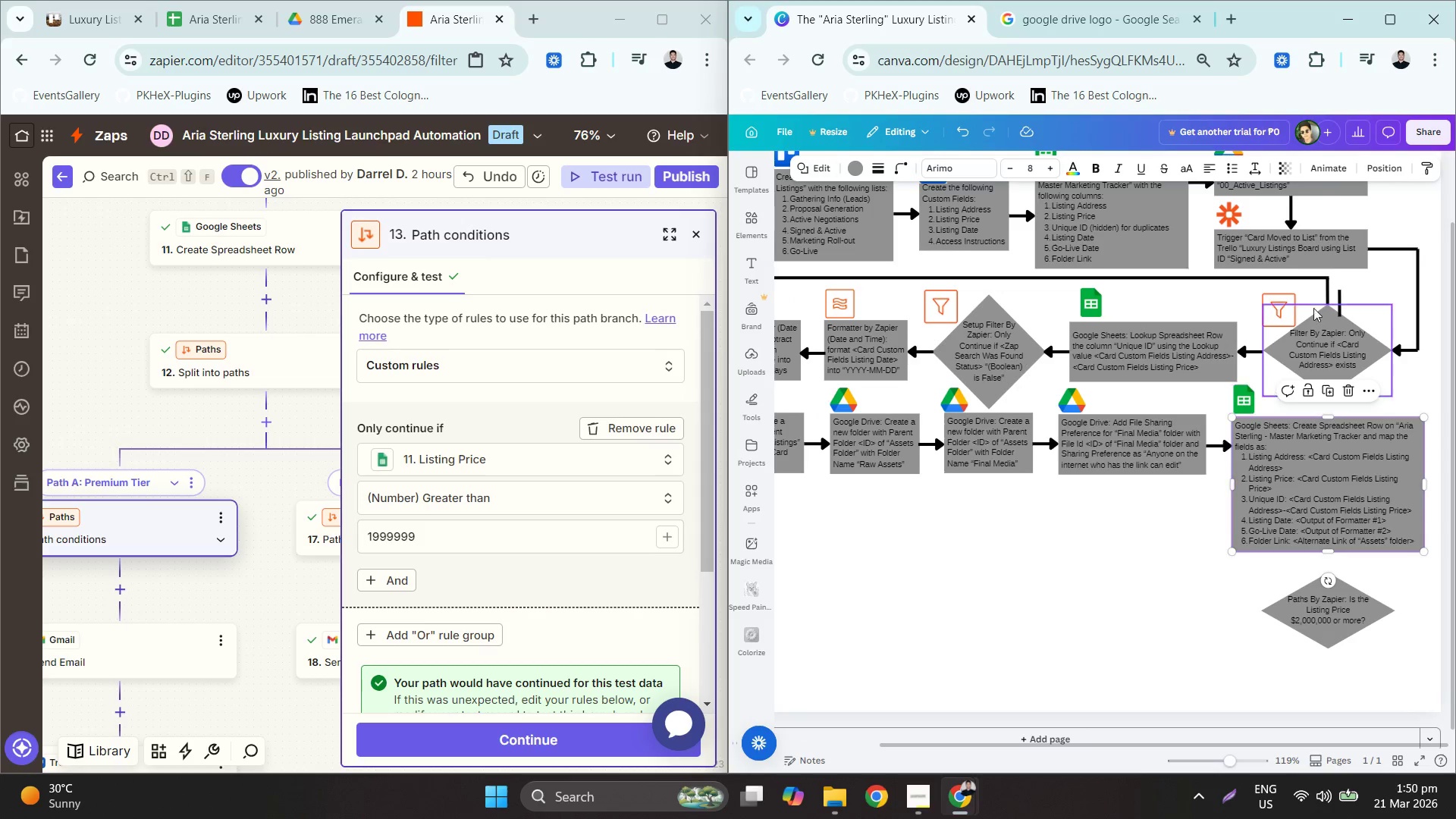 
left_click_drag(start_coordinate=[1339, 301], to_coordinate=[987, 280])
 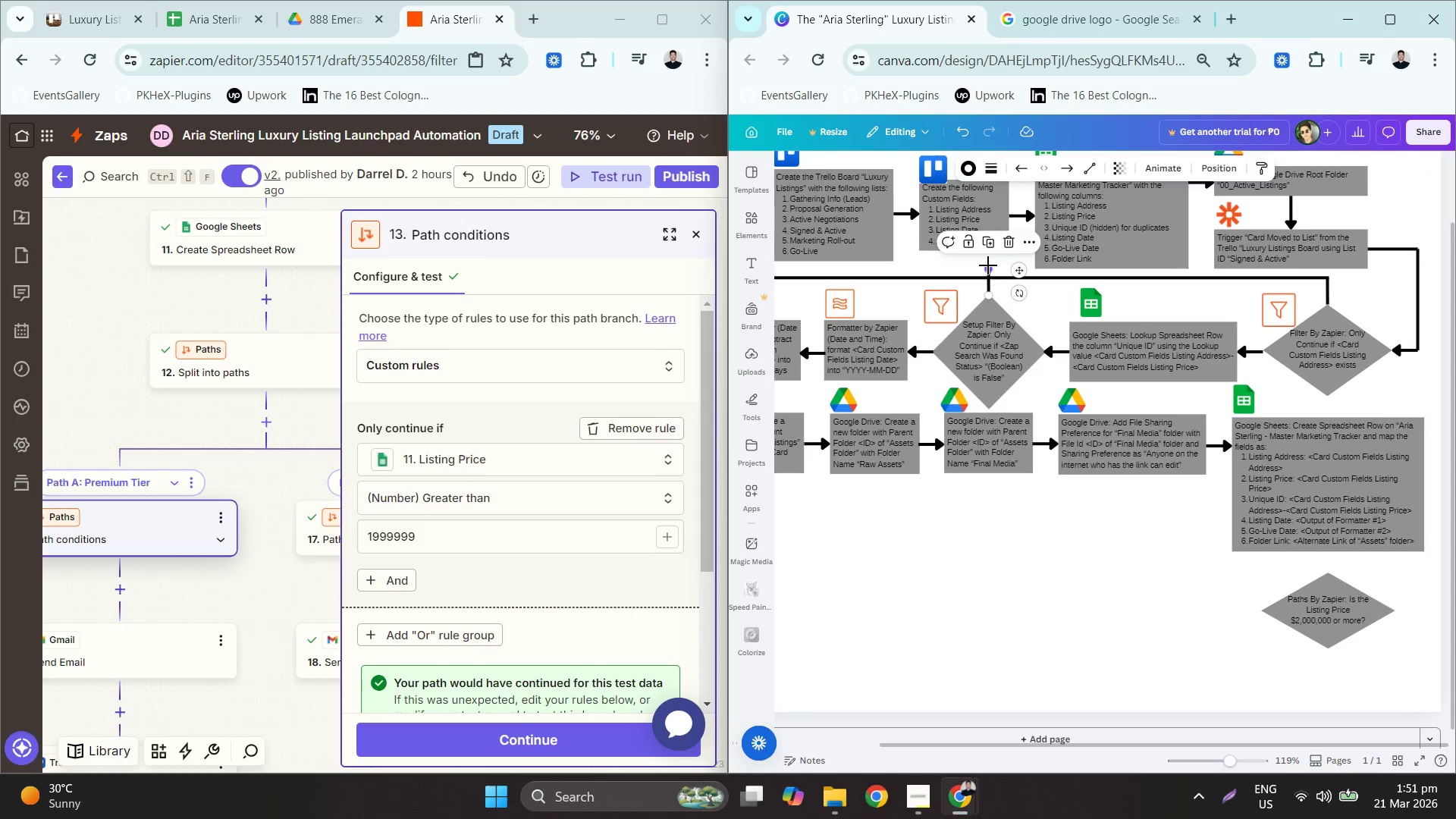 
left_click_drag(start_coordinate=[988, 265], to_coordinate=[988, 278])
 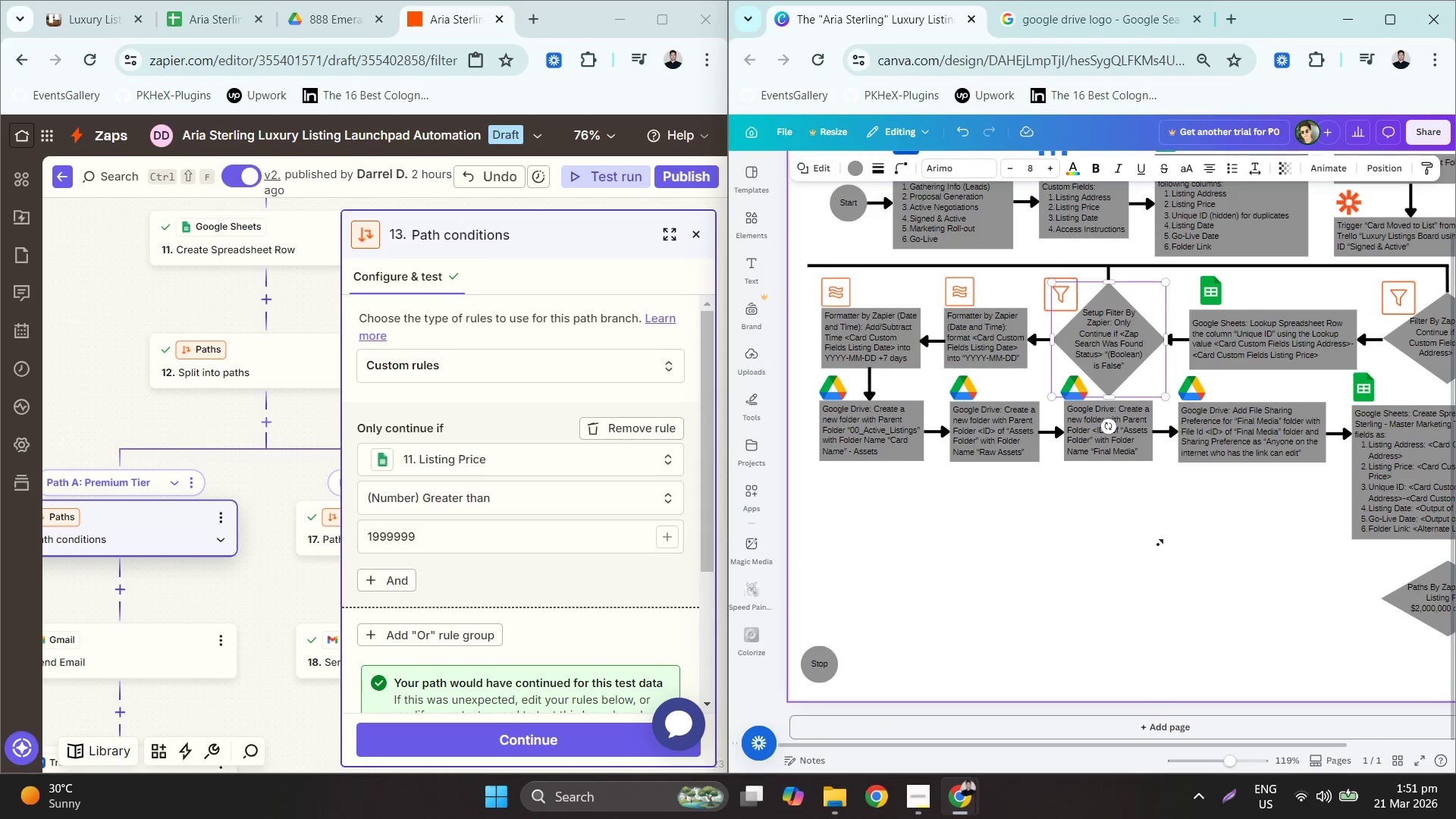 
key(Control+ControlLeft)
 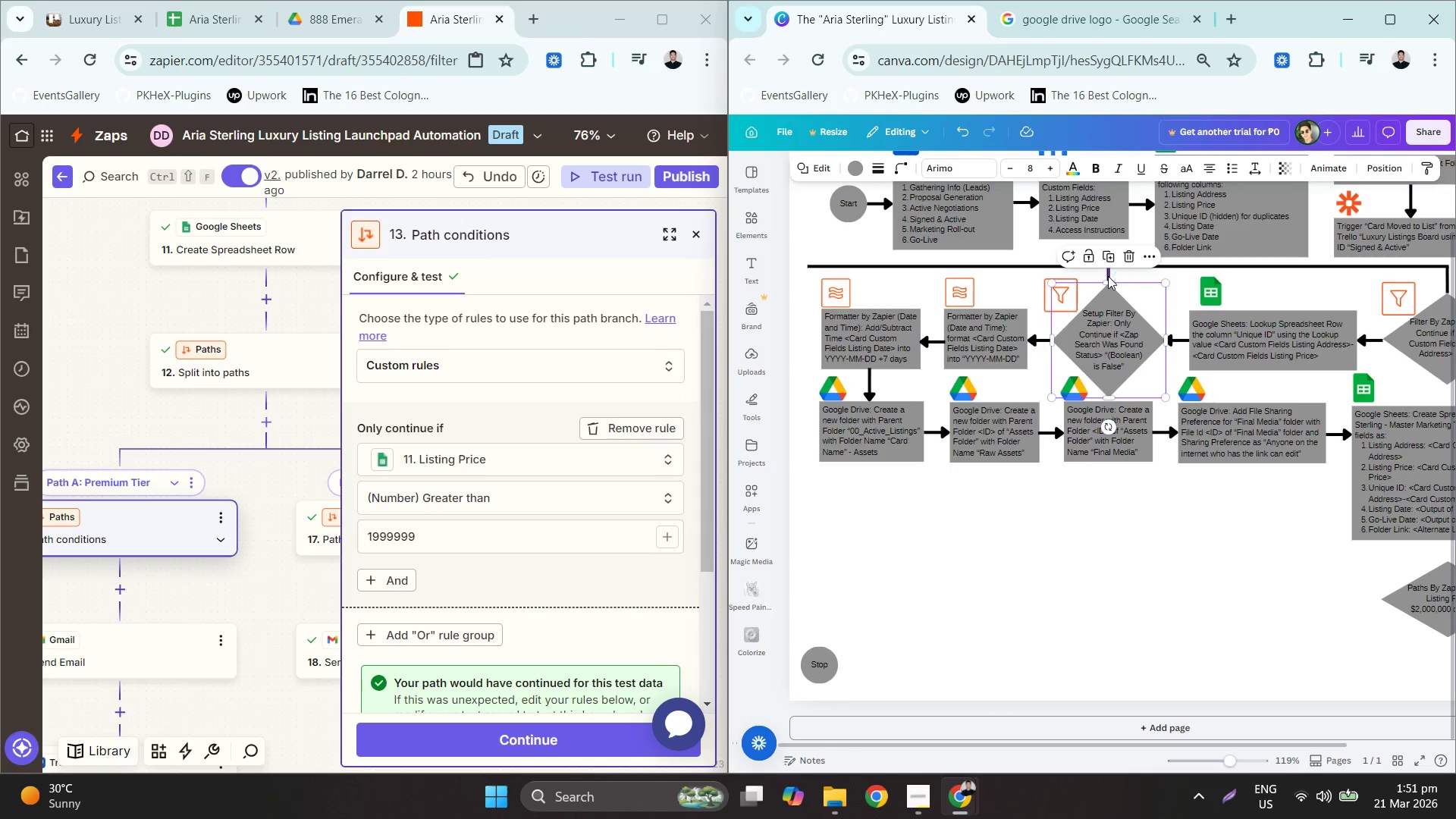 
key(Control+ControlLeft)
 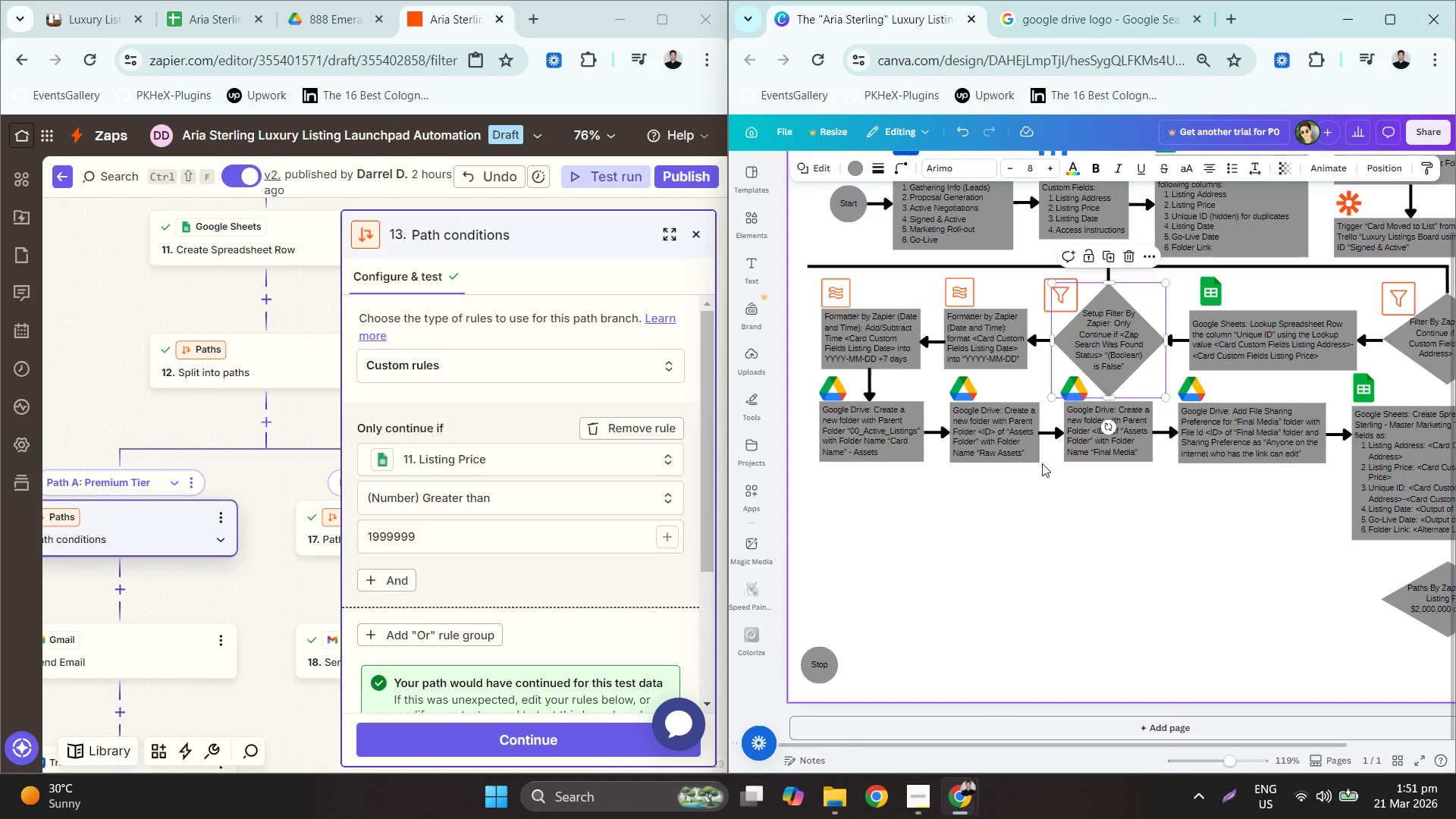 
key(Control+V)
 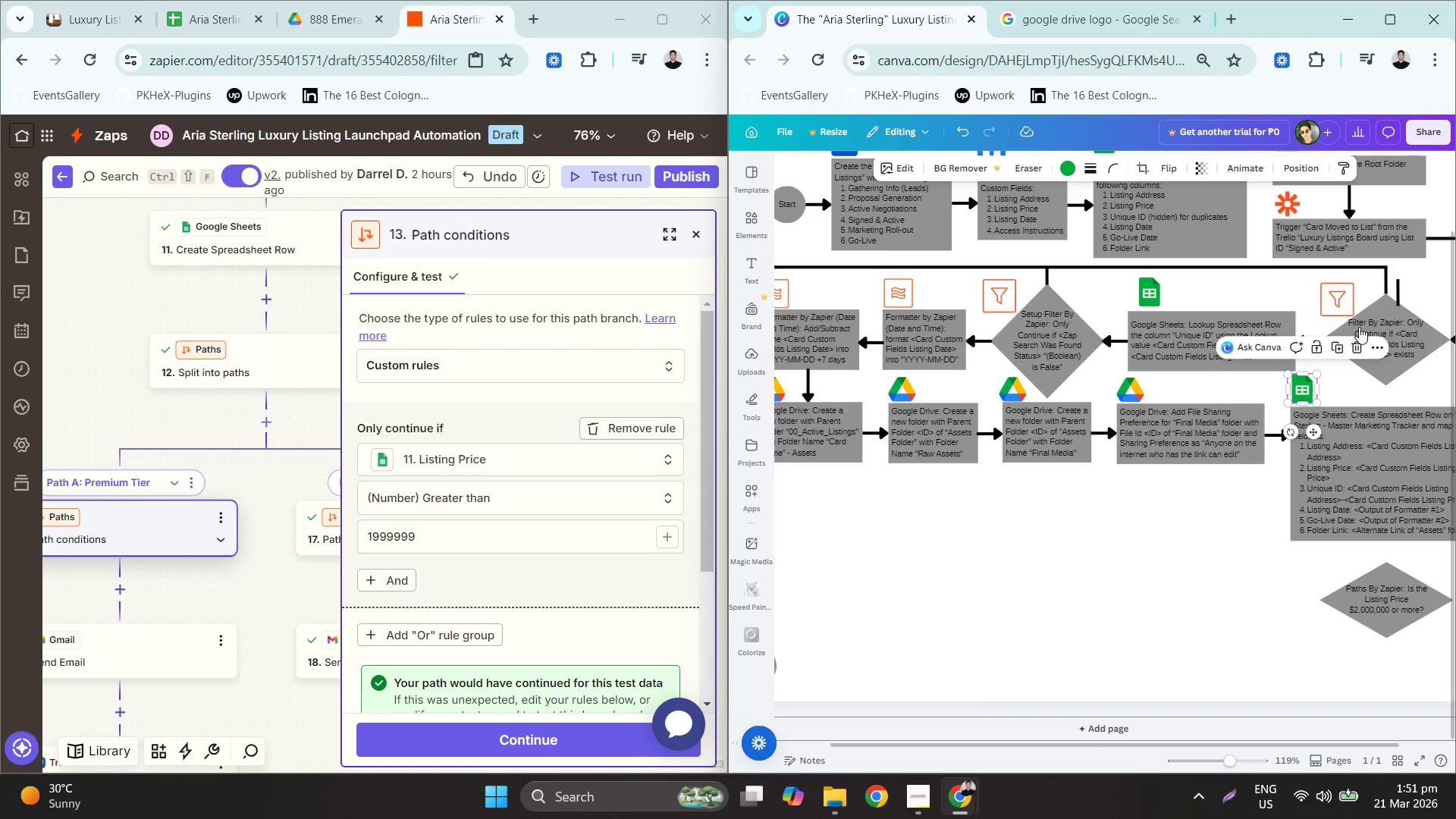 
left_click_drag(start_coordinate=[1402, 291], to_coordinate=[833, 404])
 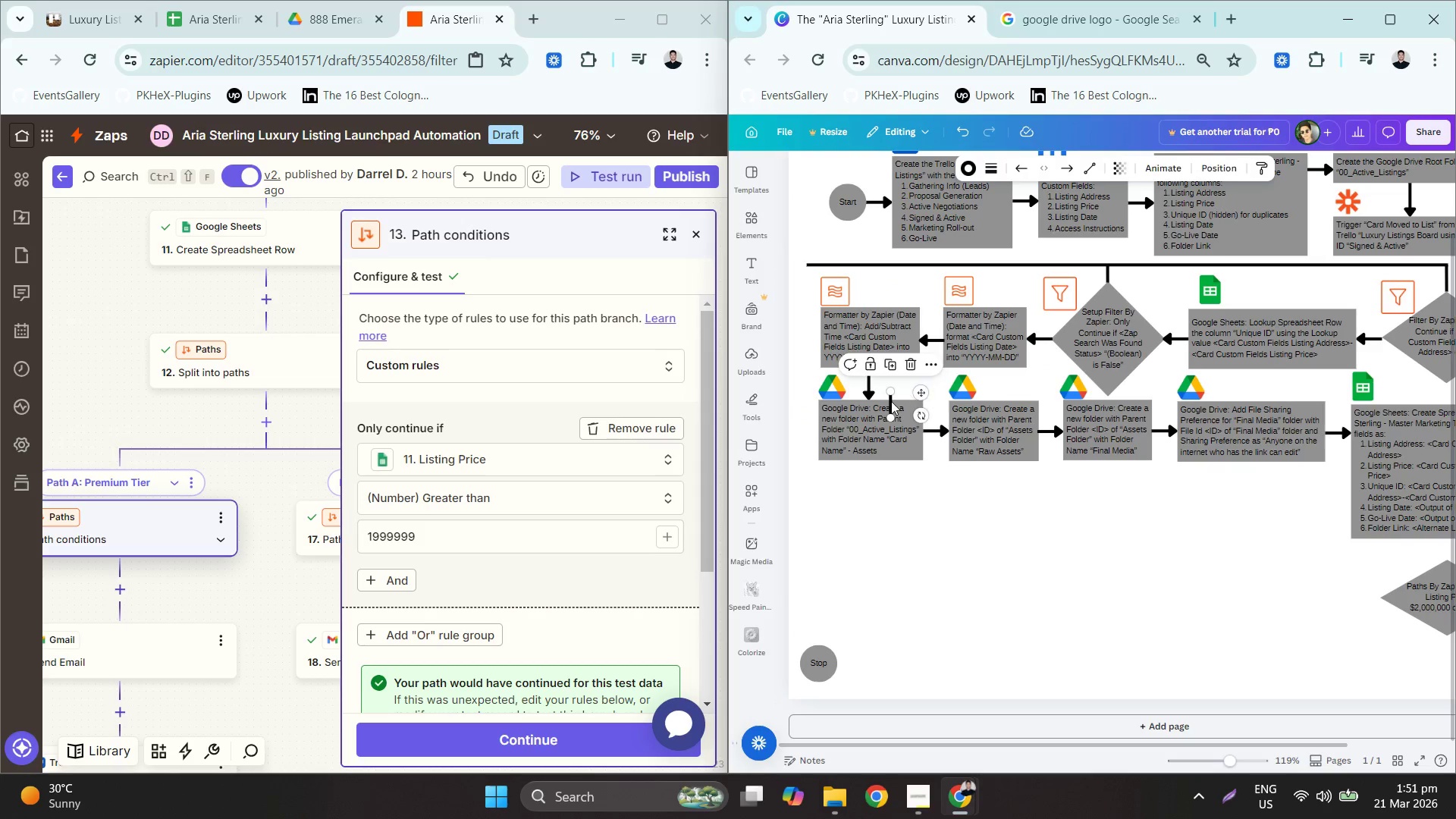 
left_click_drag(start_coordinate=[890, 402], to_coordinate=[809, 275])
 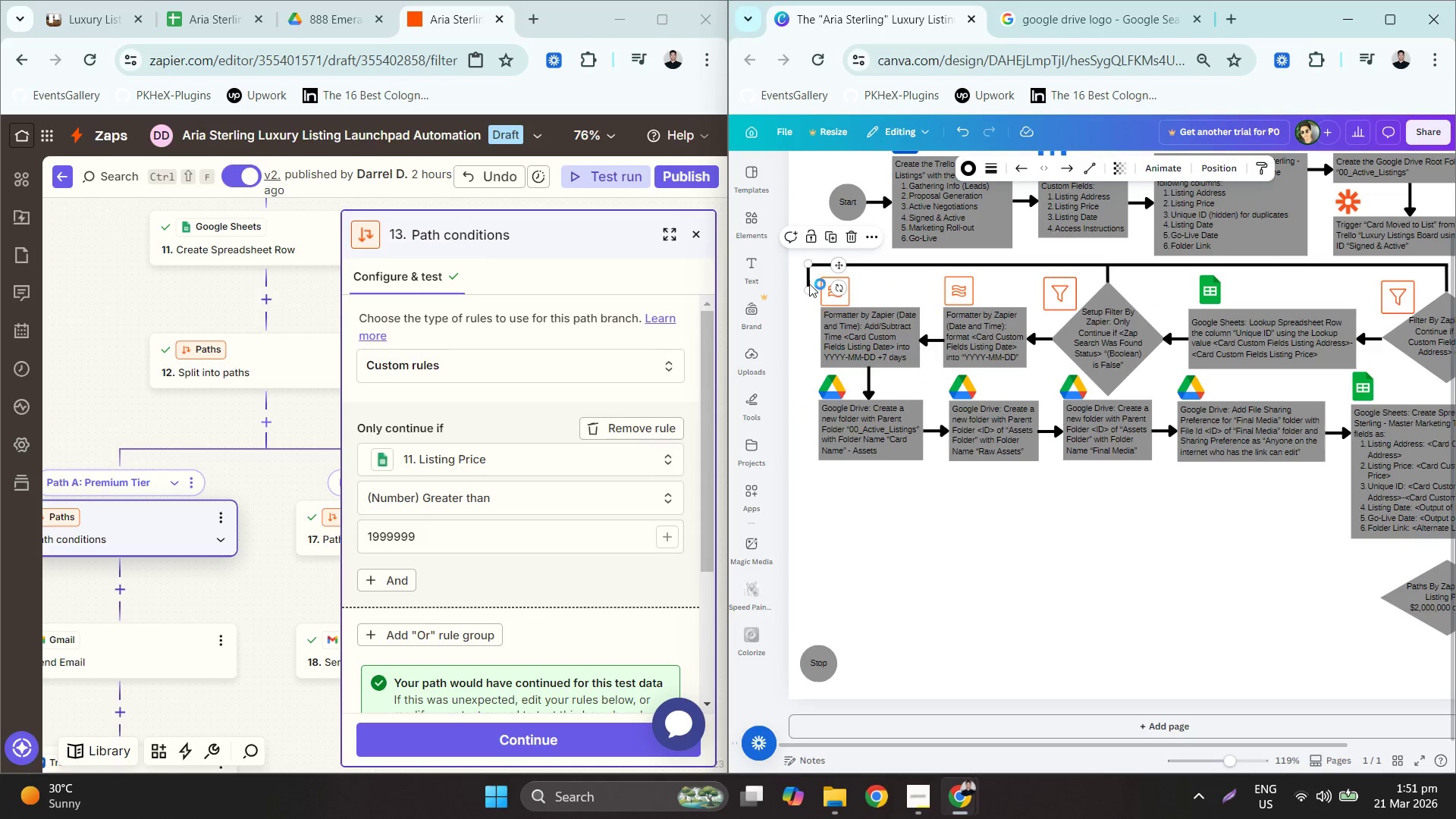 
left_click_drag(start_coordinate=[809, 290], to_coordinate=[806, 630])
 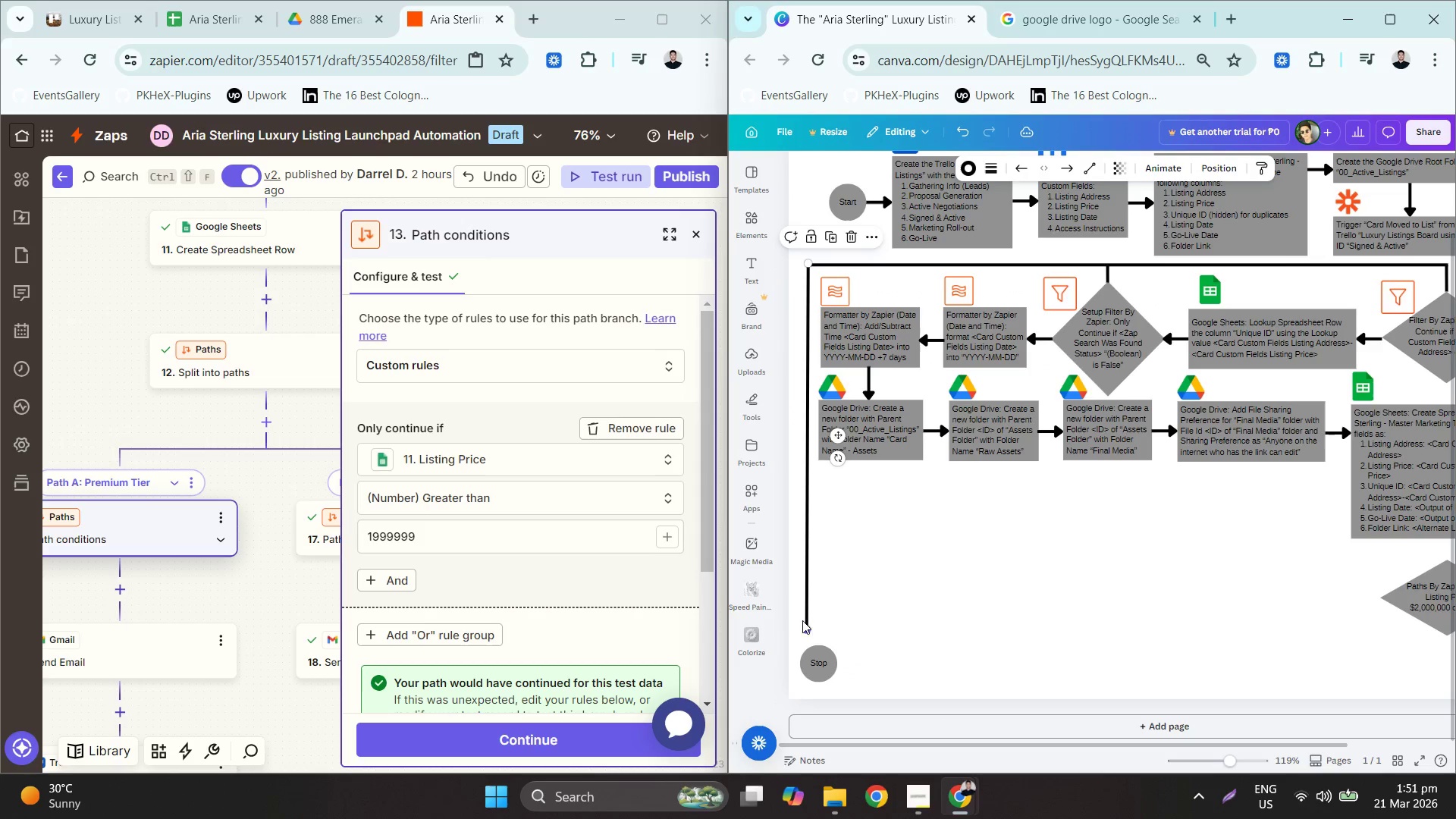 
left_click([800, 607])
 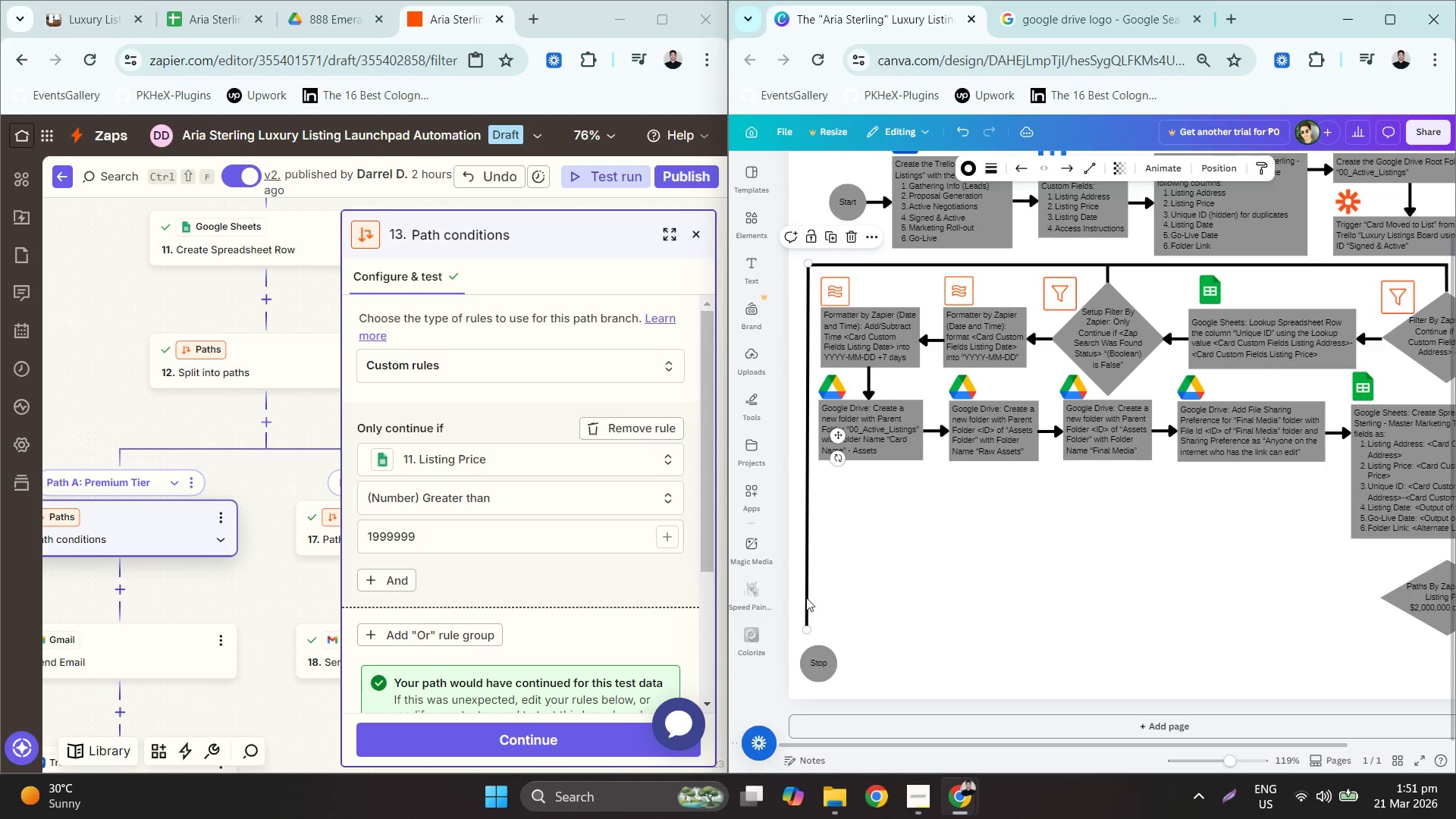 
left_click([806, 598])
 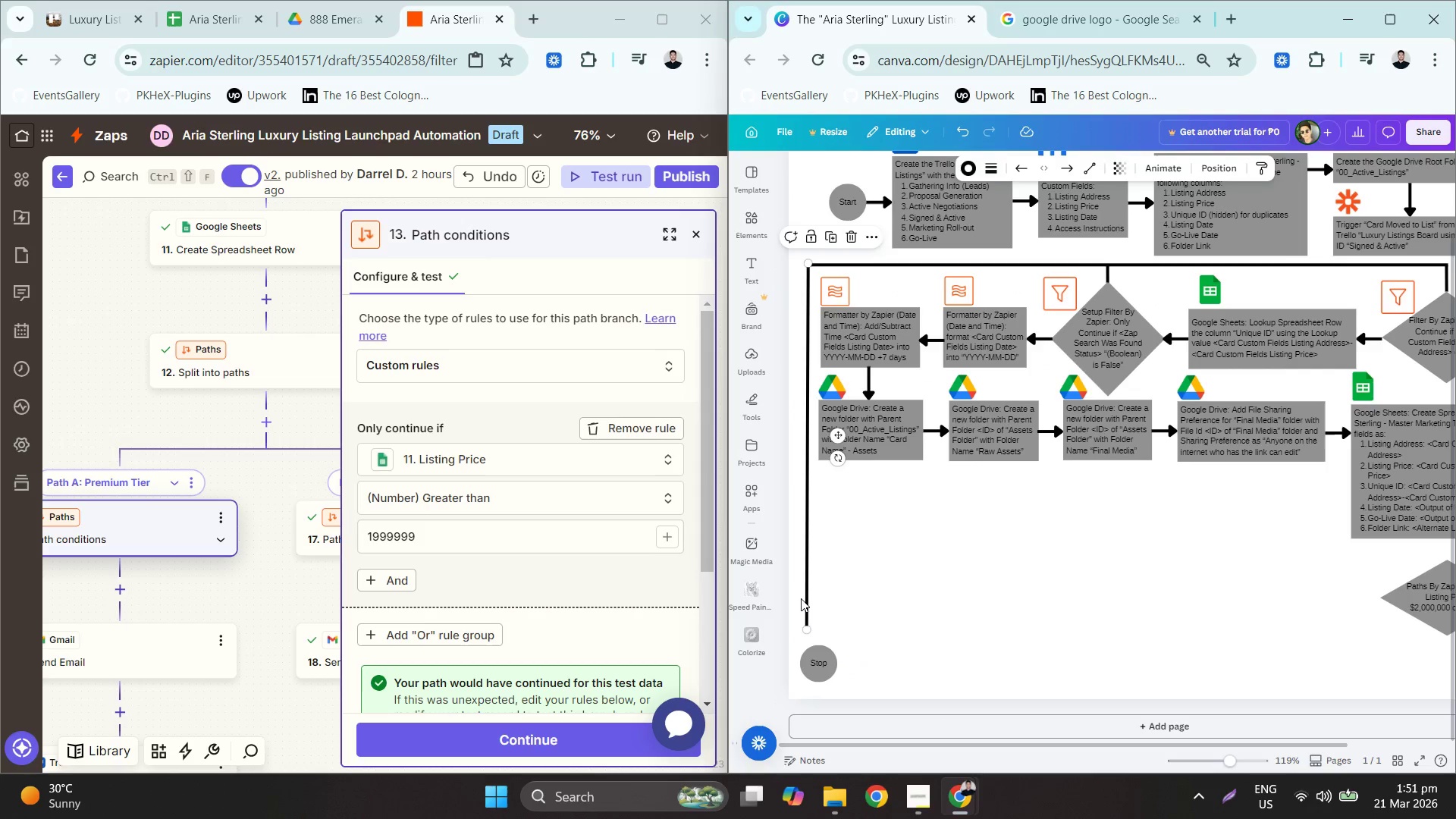 
key(Delete)
 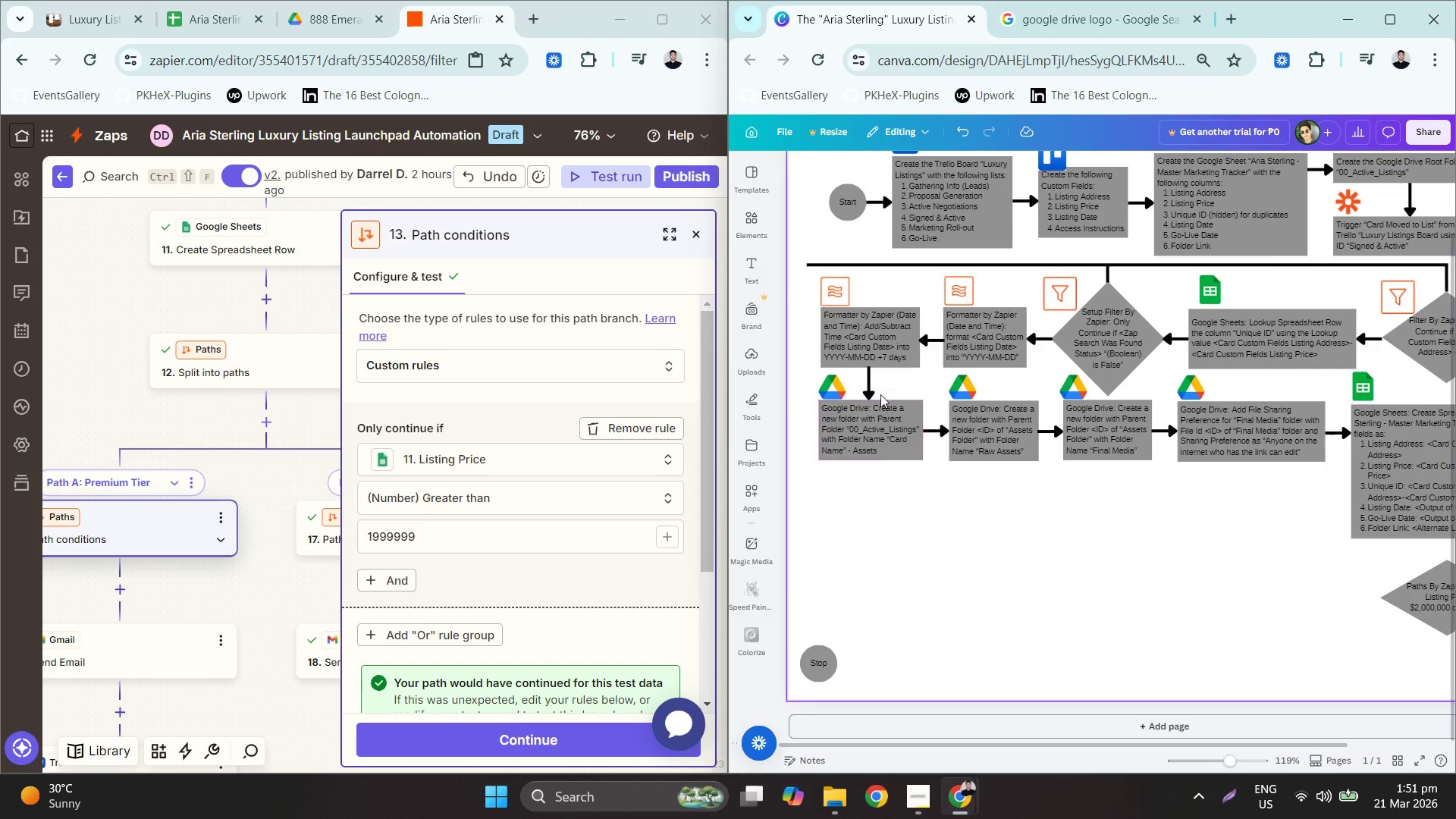 
left_click([865, 386])
 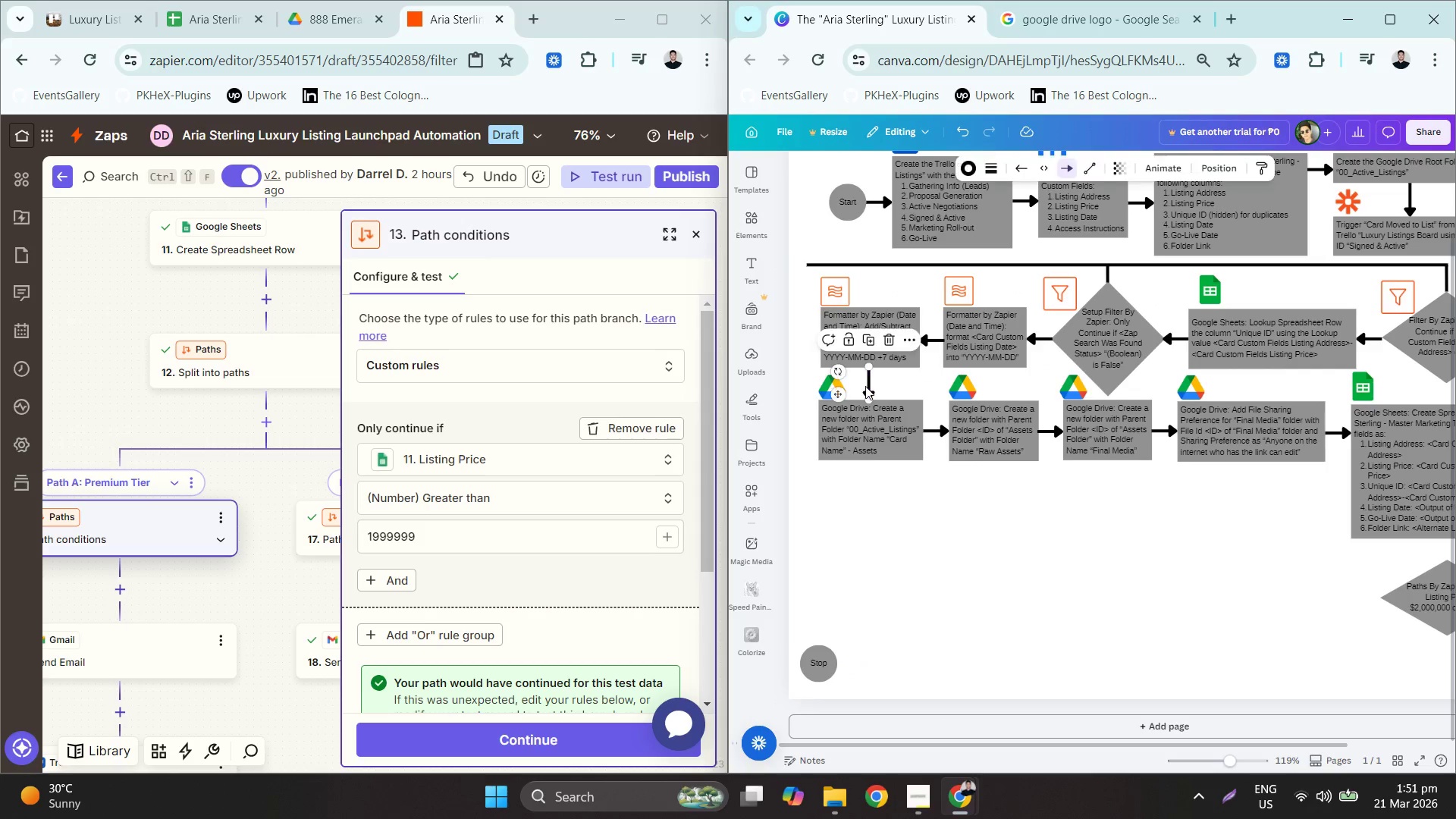 
key(C)
 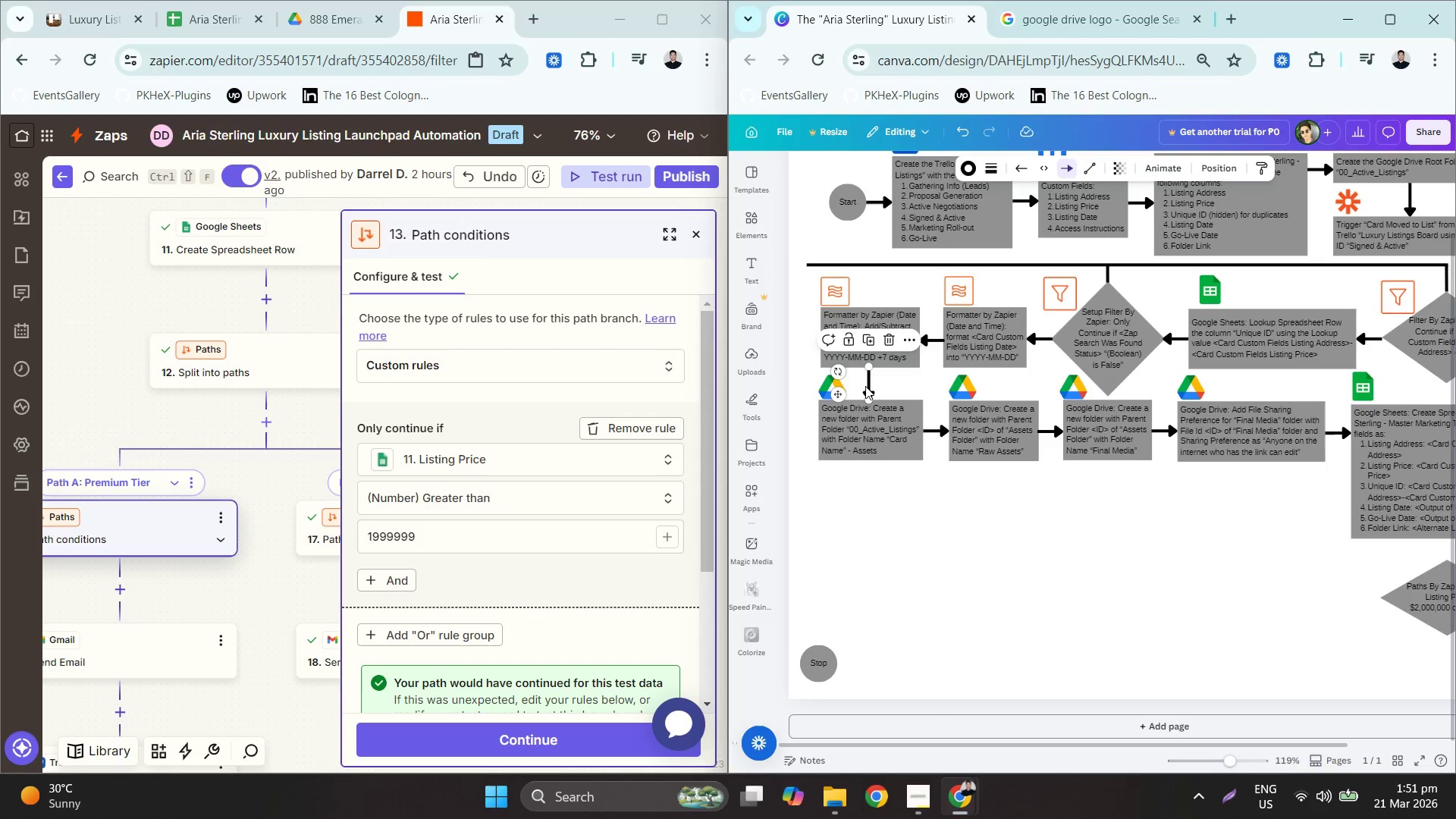 
key(Control+V)
 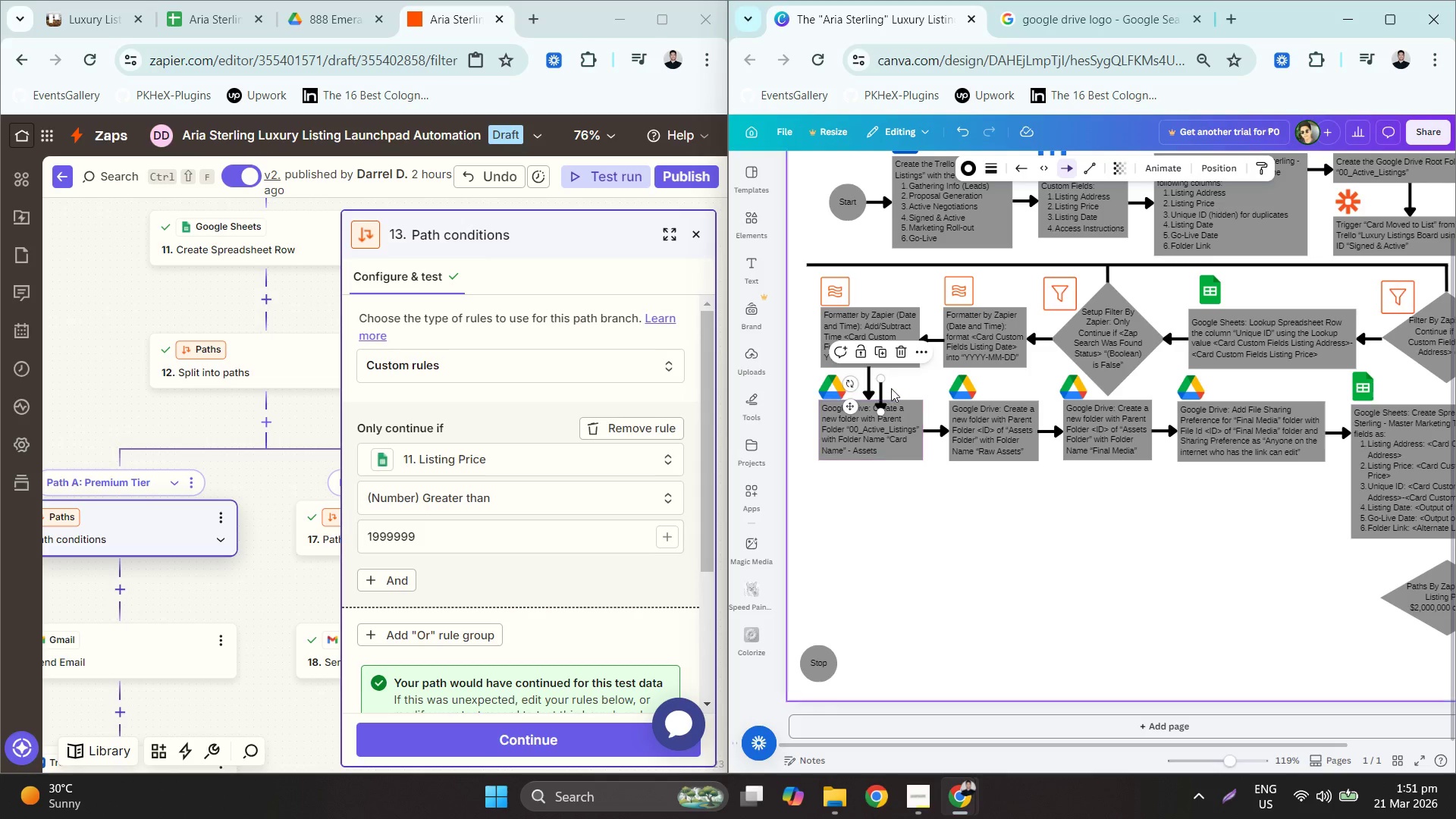 
left_click([873, 406])
 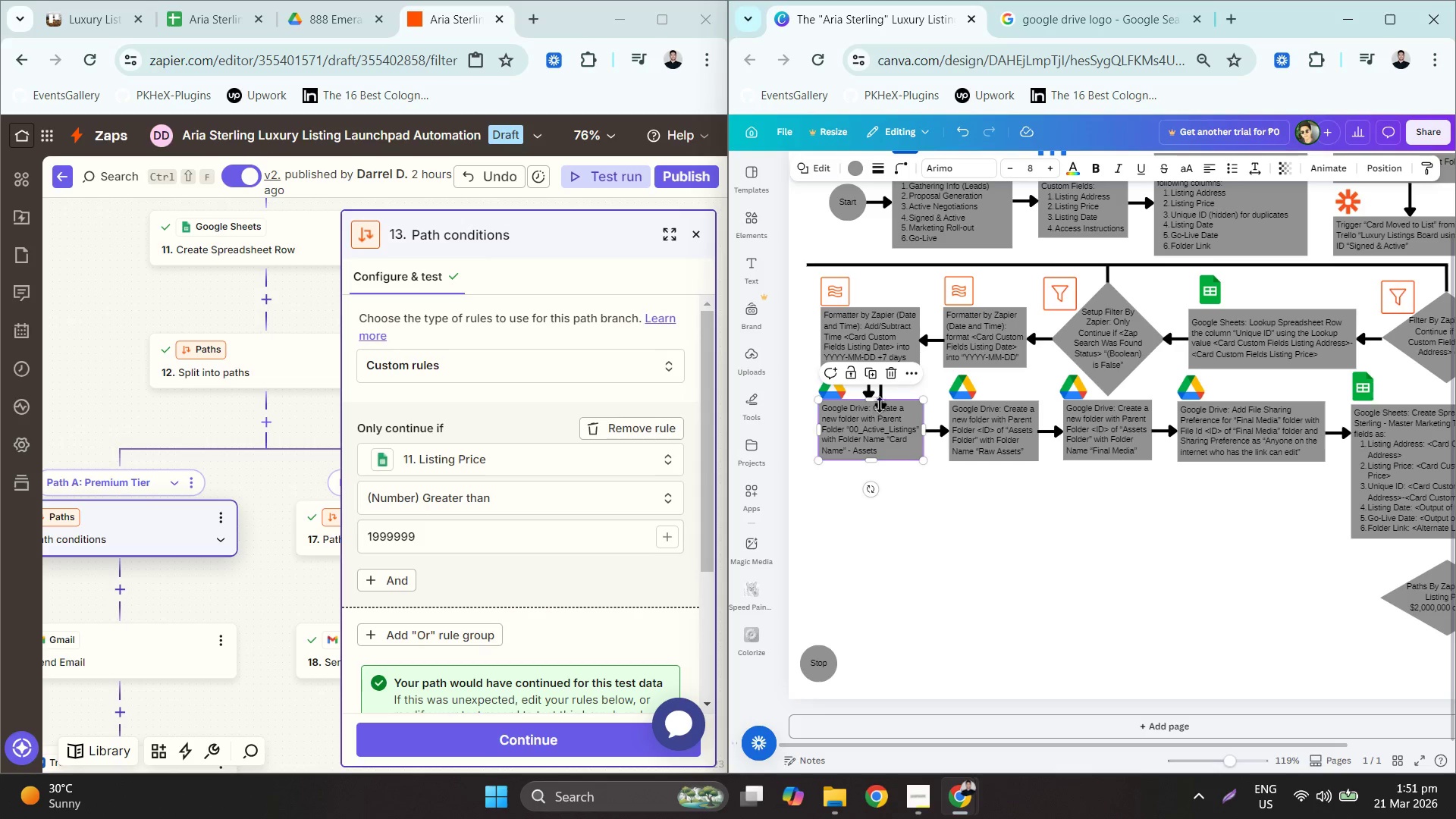 
left_click([887, 396])
 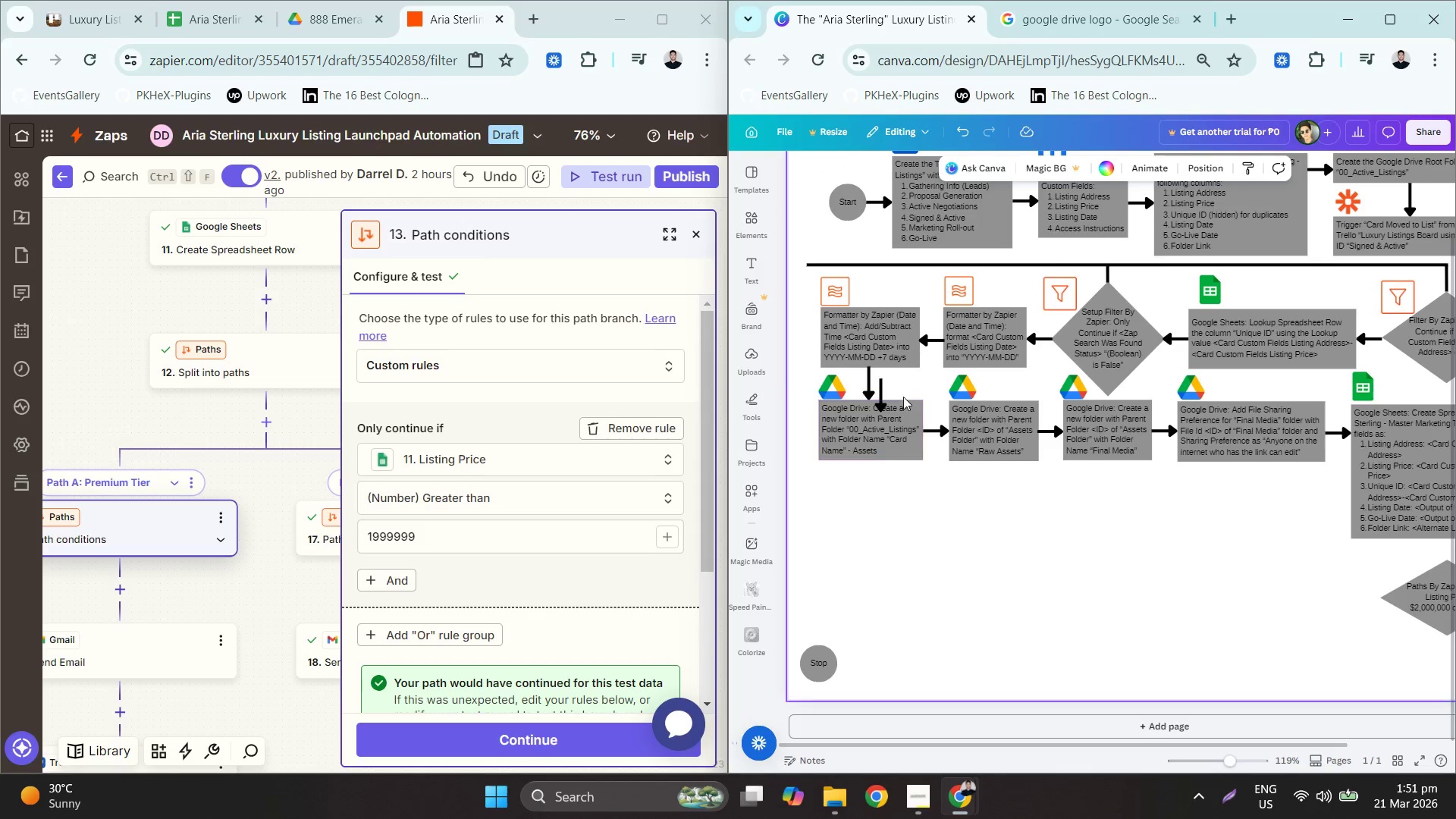 
left_click_drag(start_coordinate=[881, 389], to_coordinate=[807, 625])
 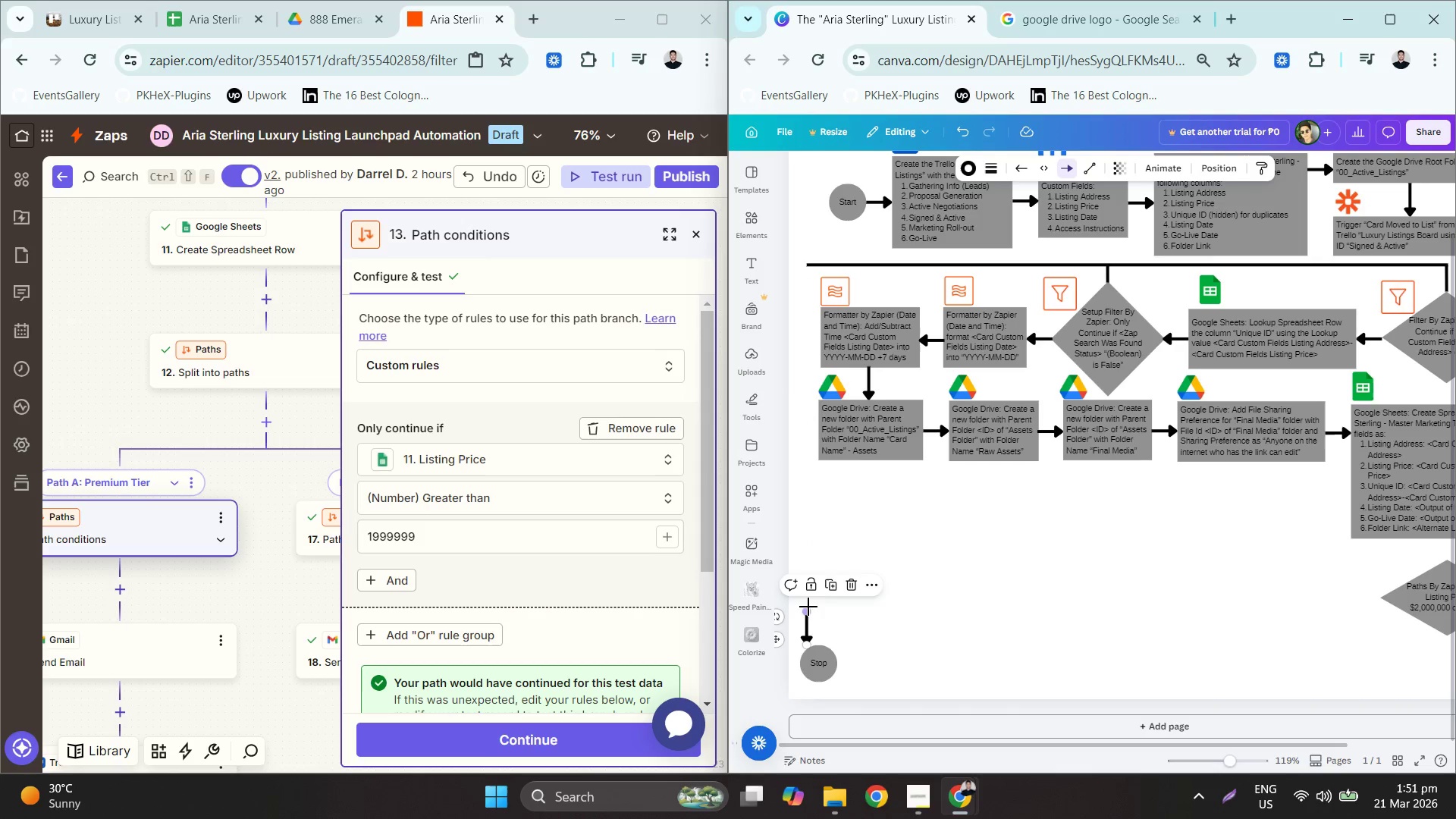 
left_click_drag(start_coordinate=[808, 609], to_coordinate=[811, 267])
 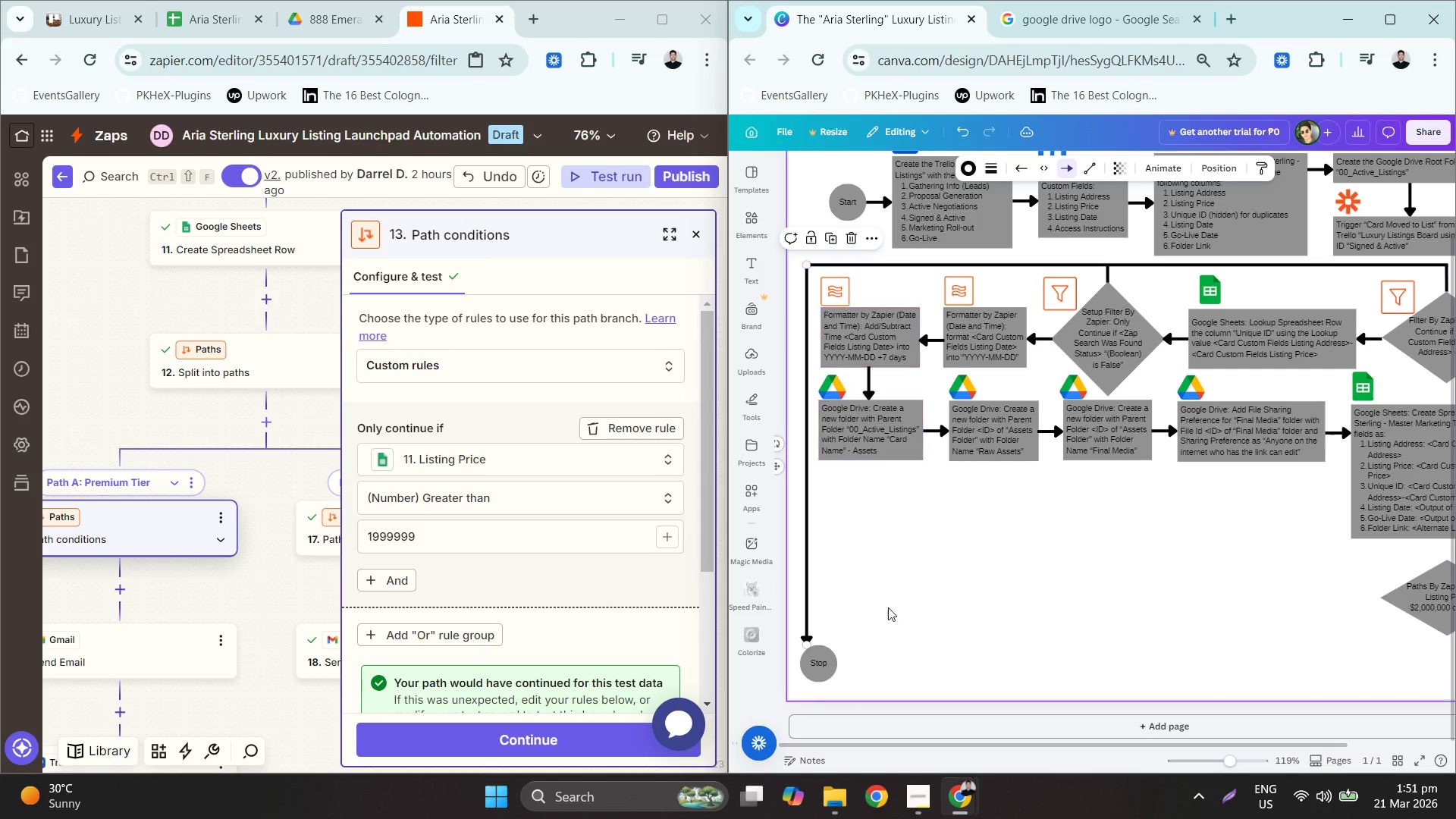 
left_click([898, 660])
 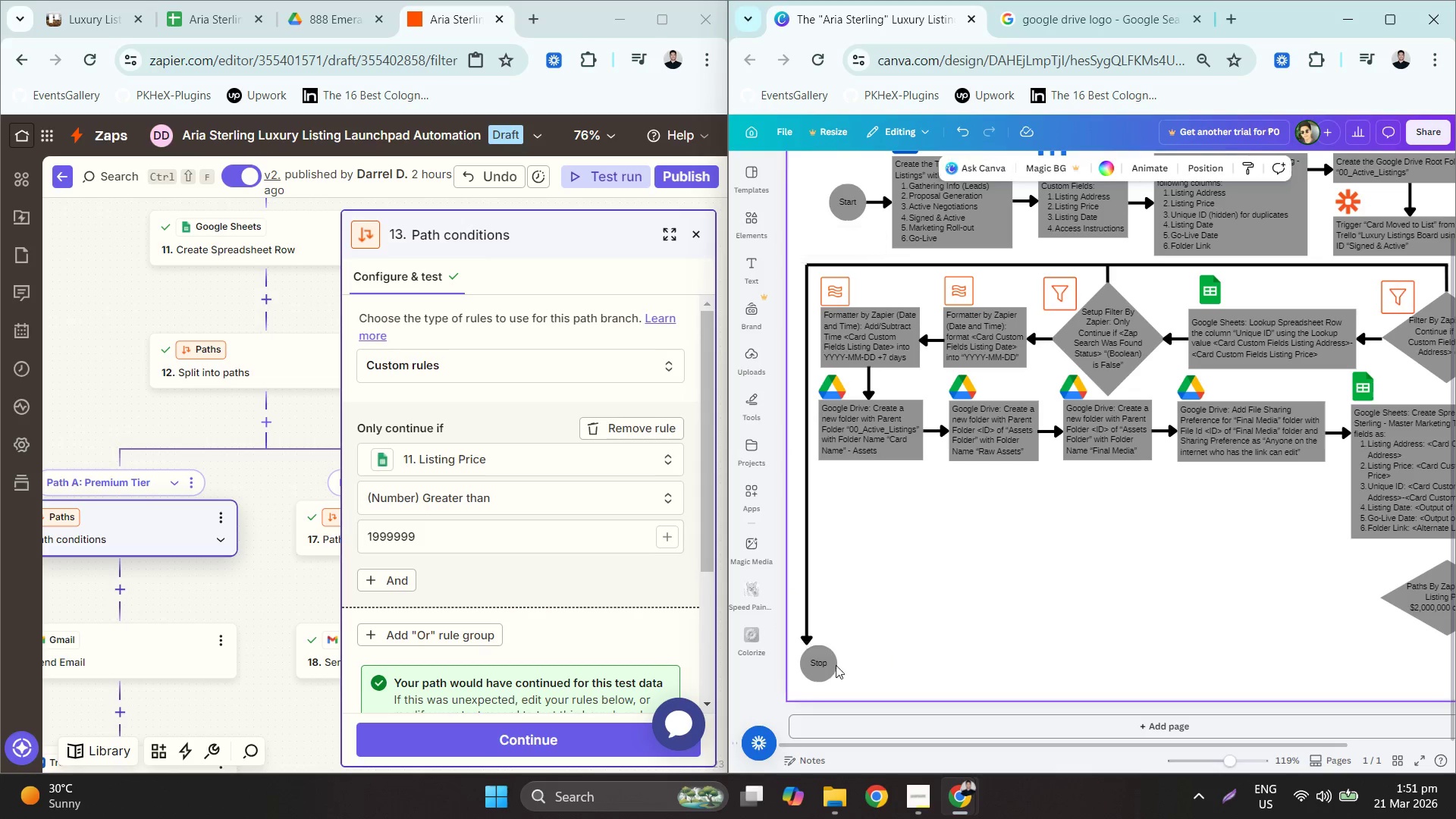 
left_click_drag(start_coordinate=[826, 664], to_coordinate=[816, 664])
 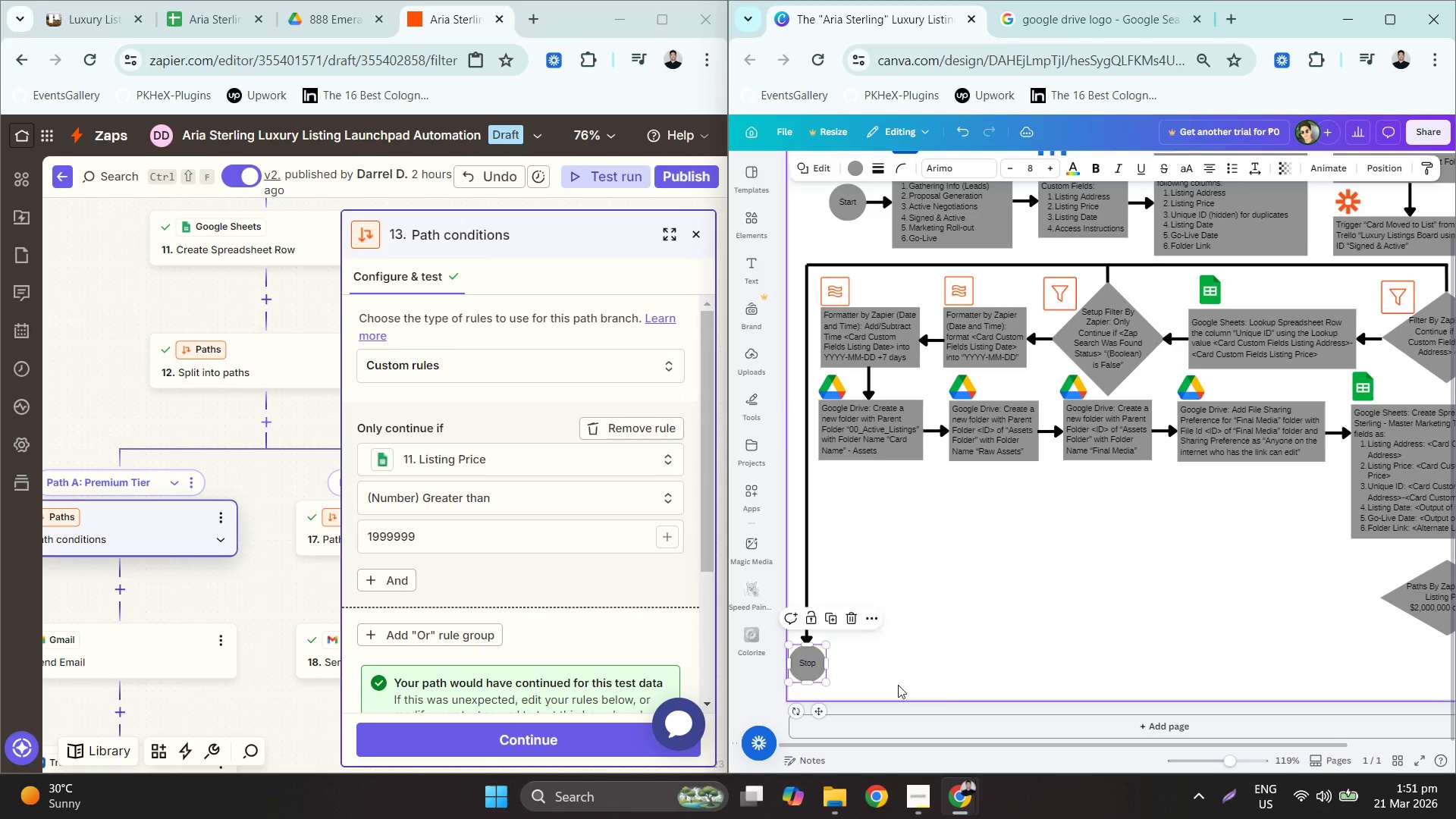 
left_click([937, 693])
 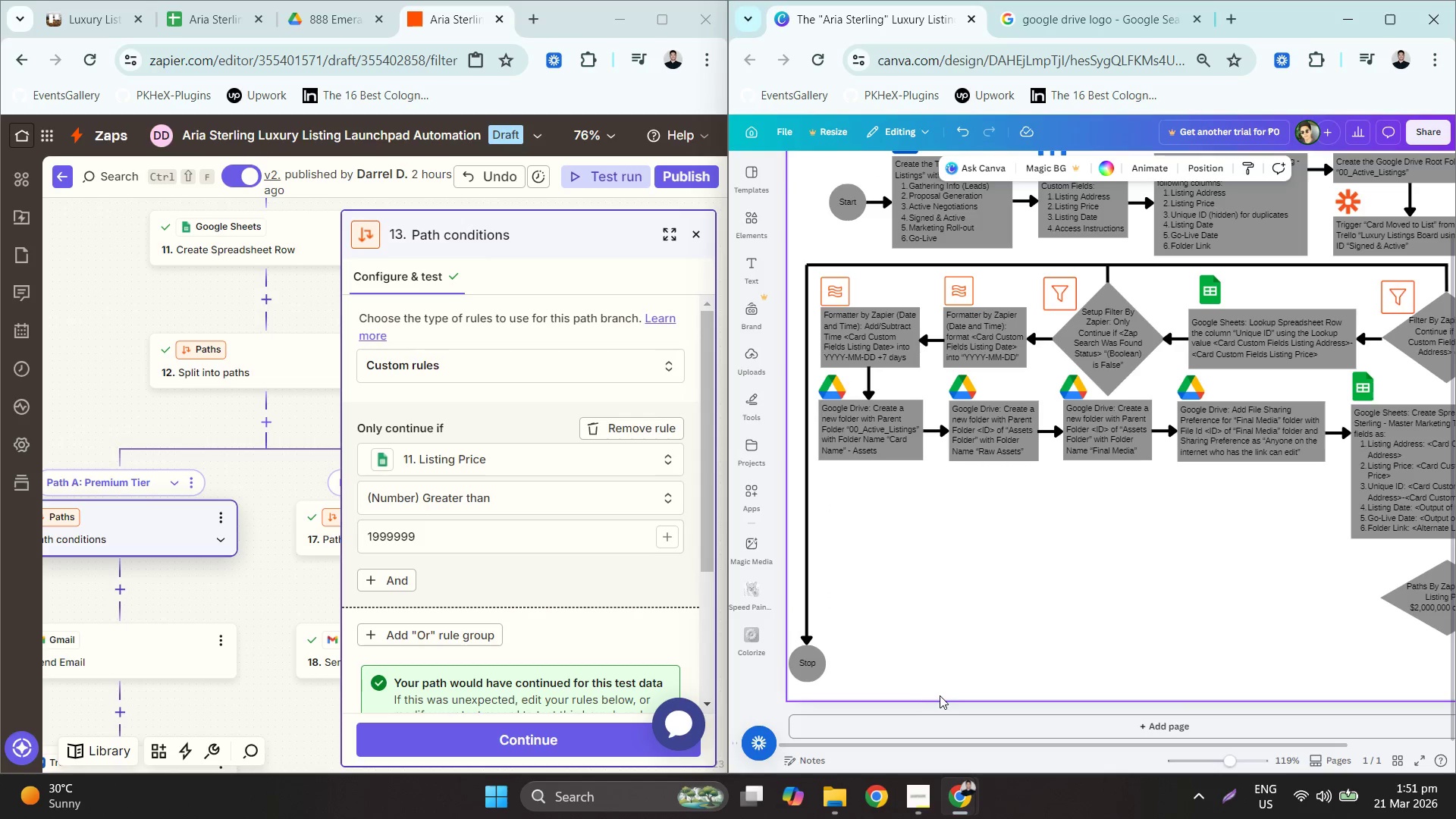 
hold_key(key=ControlLeft, duration=0.69)
scroll: coordinate [957, 611], scroll_direction: down, amount: 1.0
 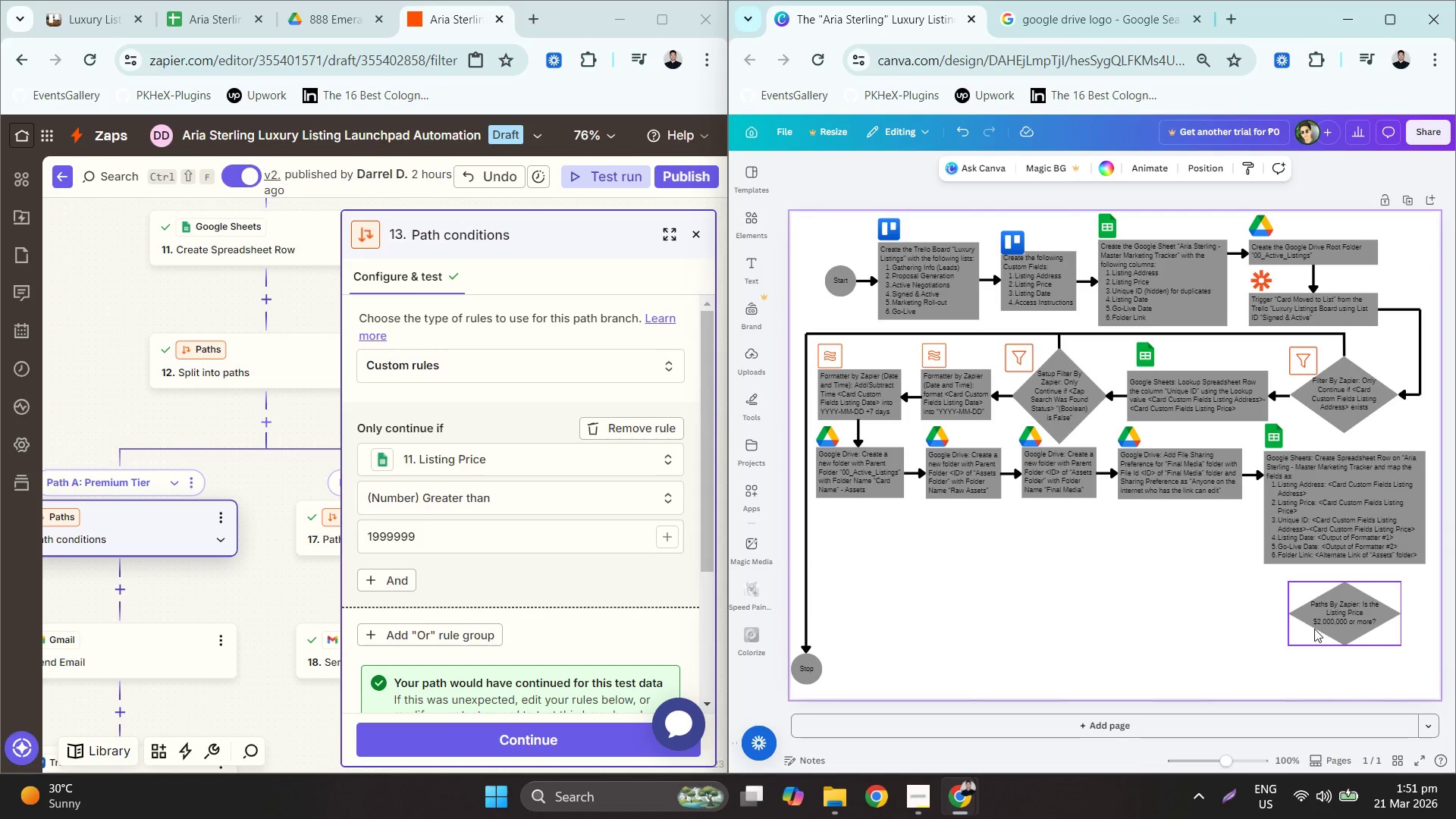 
wait(6.89)
 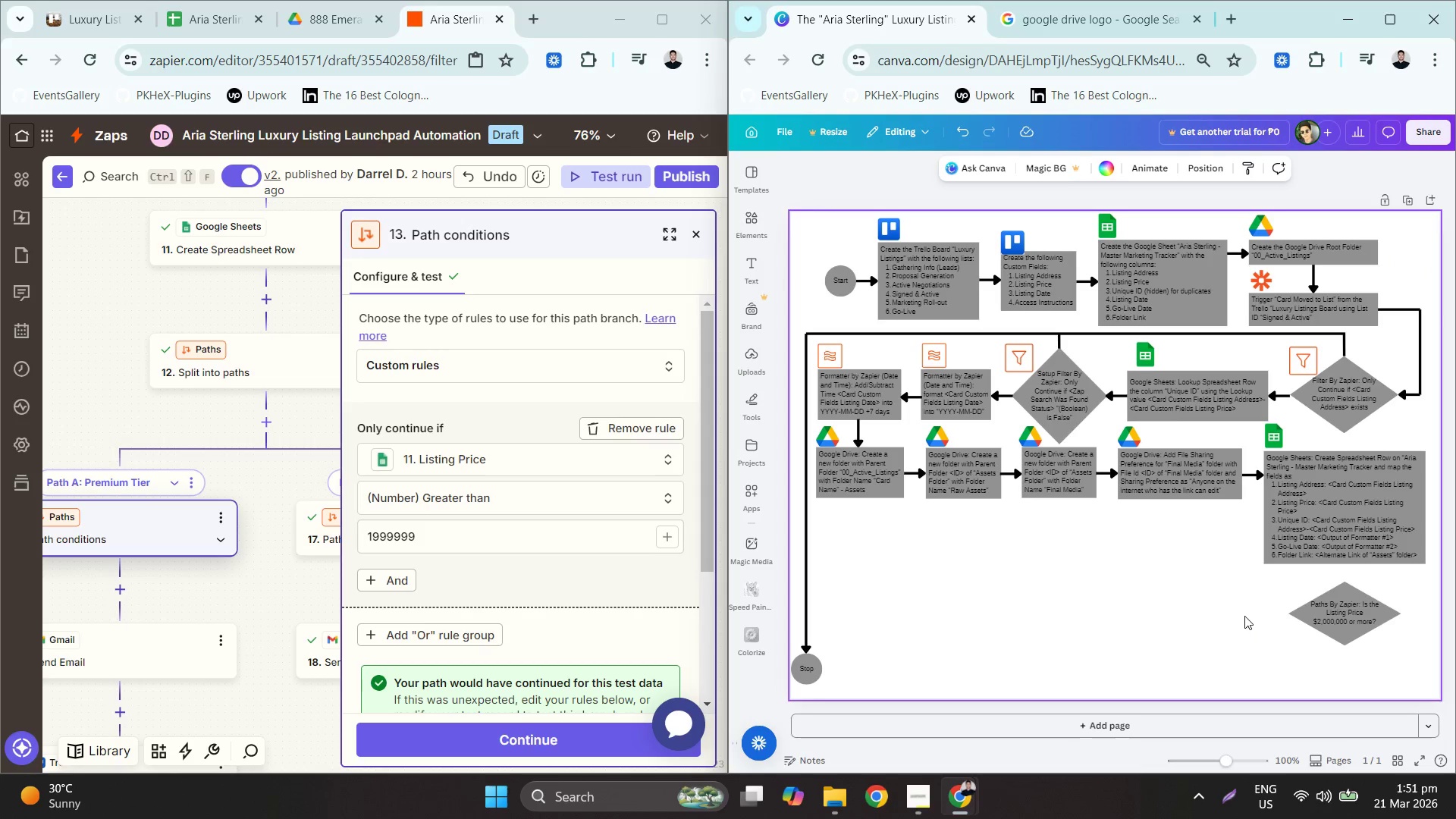 
left_click_drag(start_coordinate=[1425, 499], to_coordinate=[1432, 497])
 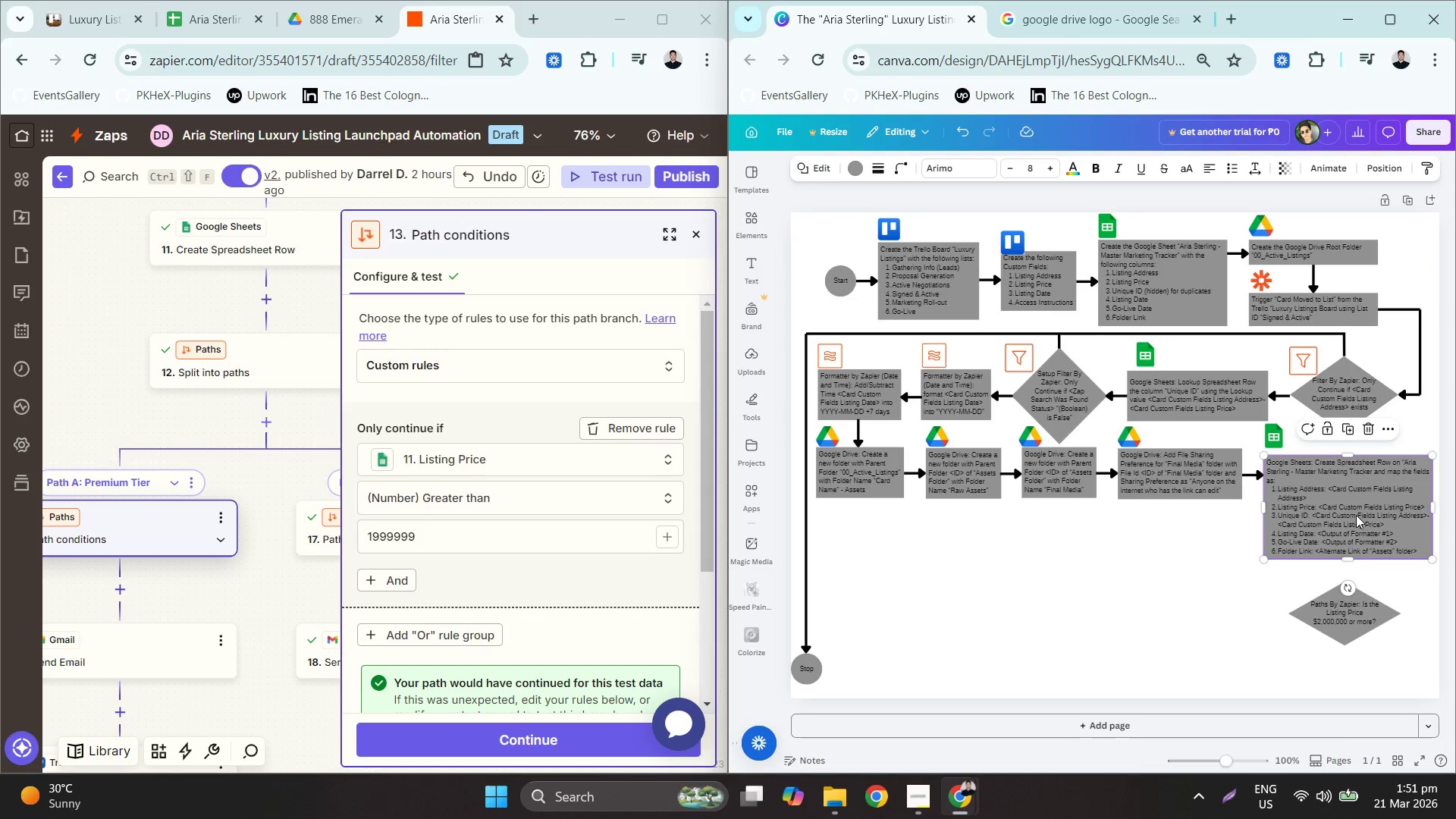 
left_click_drag(start_coordinate=[1335, 520], to_coordinate=[1337, 512])
 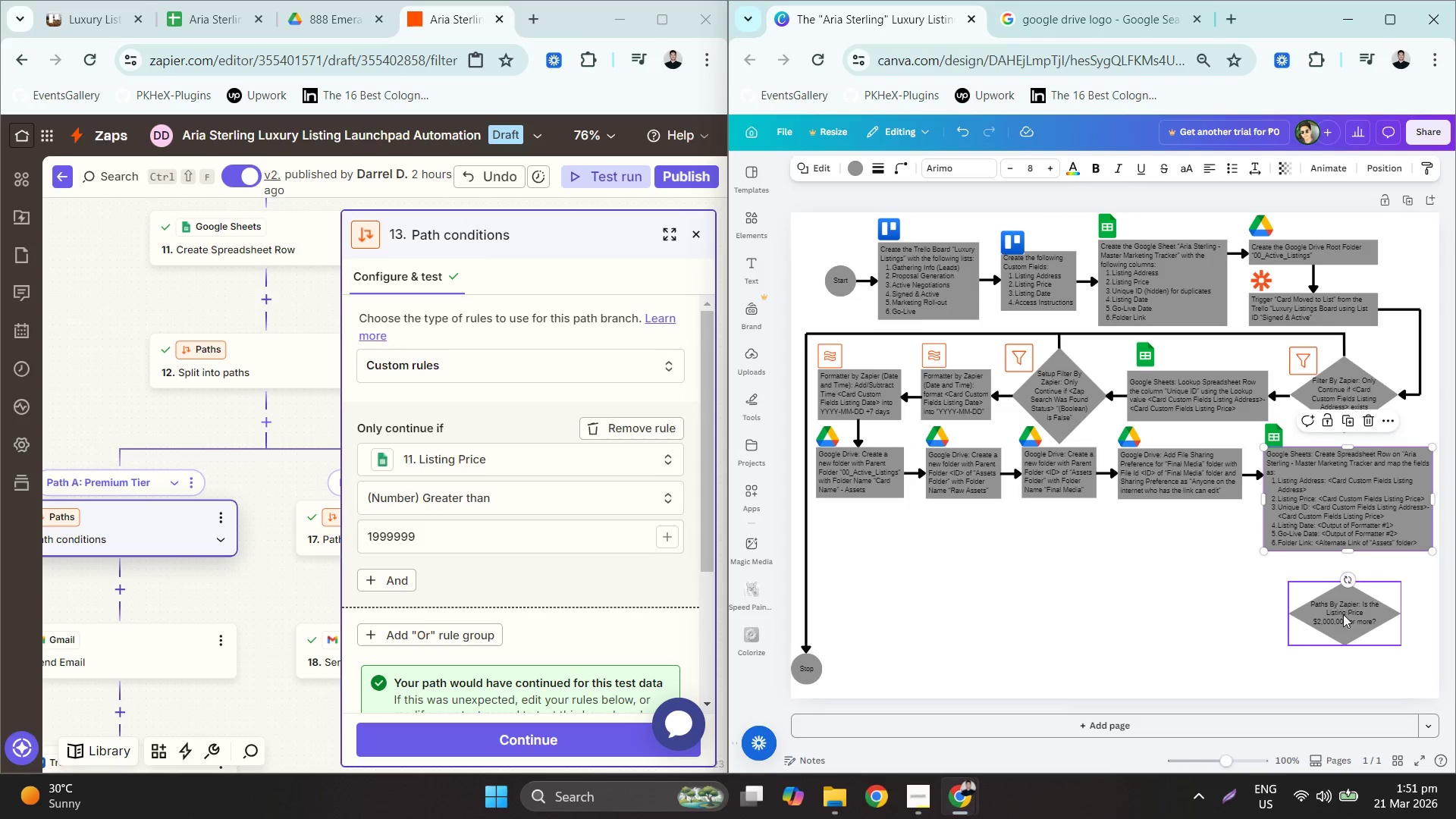 
left_click_drag(start_coordinate=[1348, 622], to_coordinate=[1352, 613])
 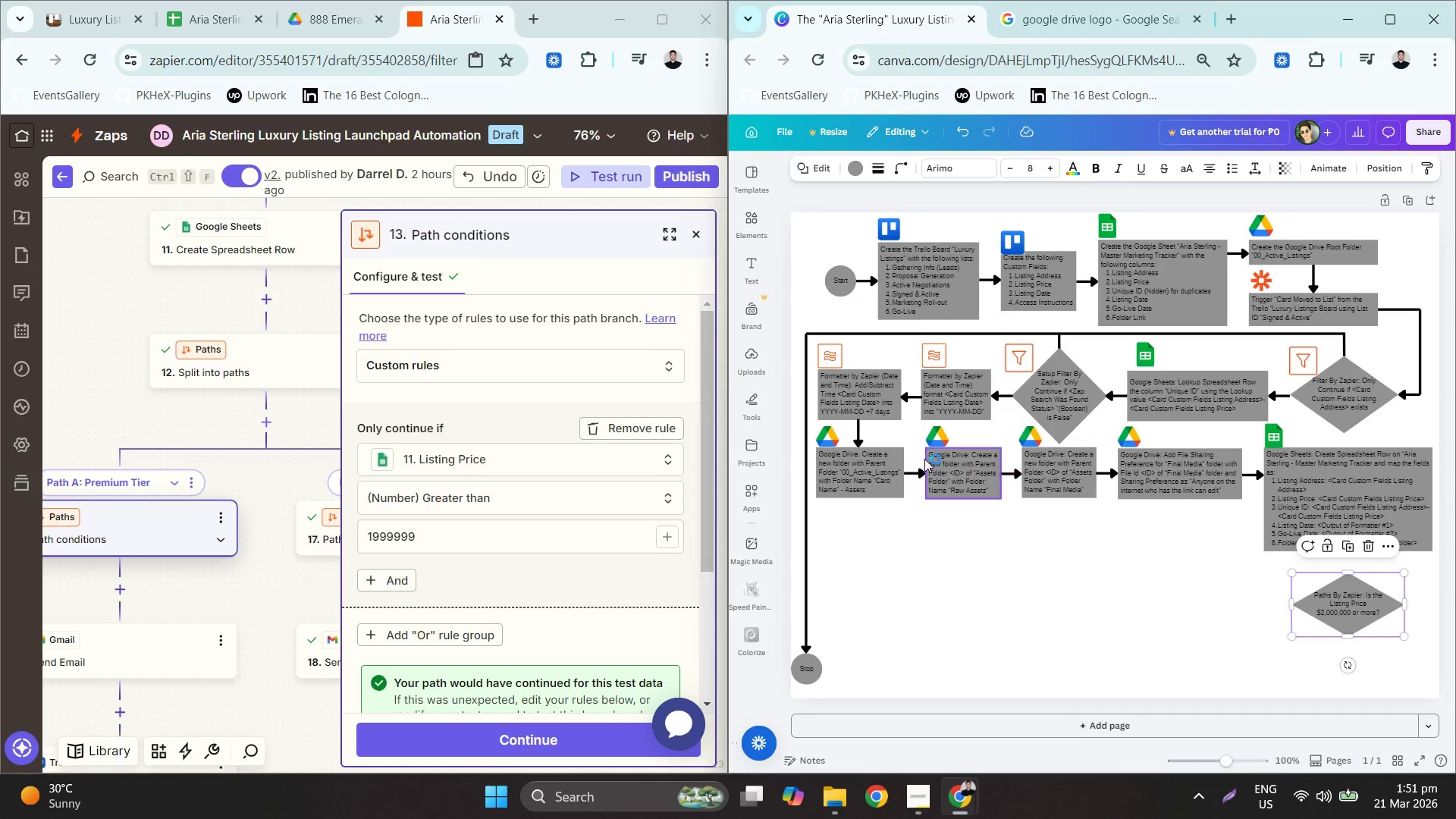 
key(Control+C)
 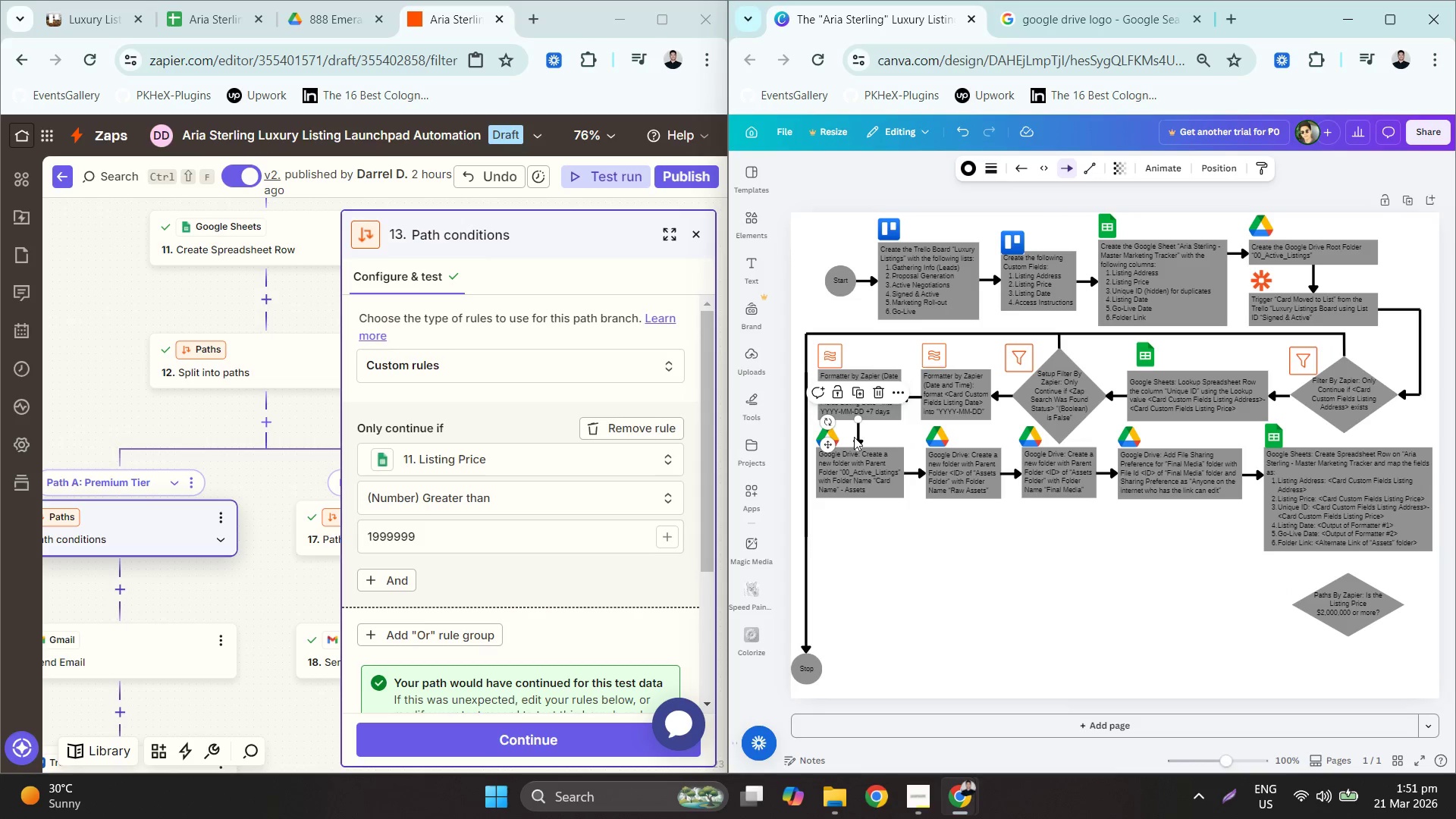 
key(Control+V)
 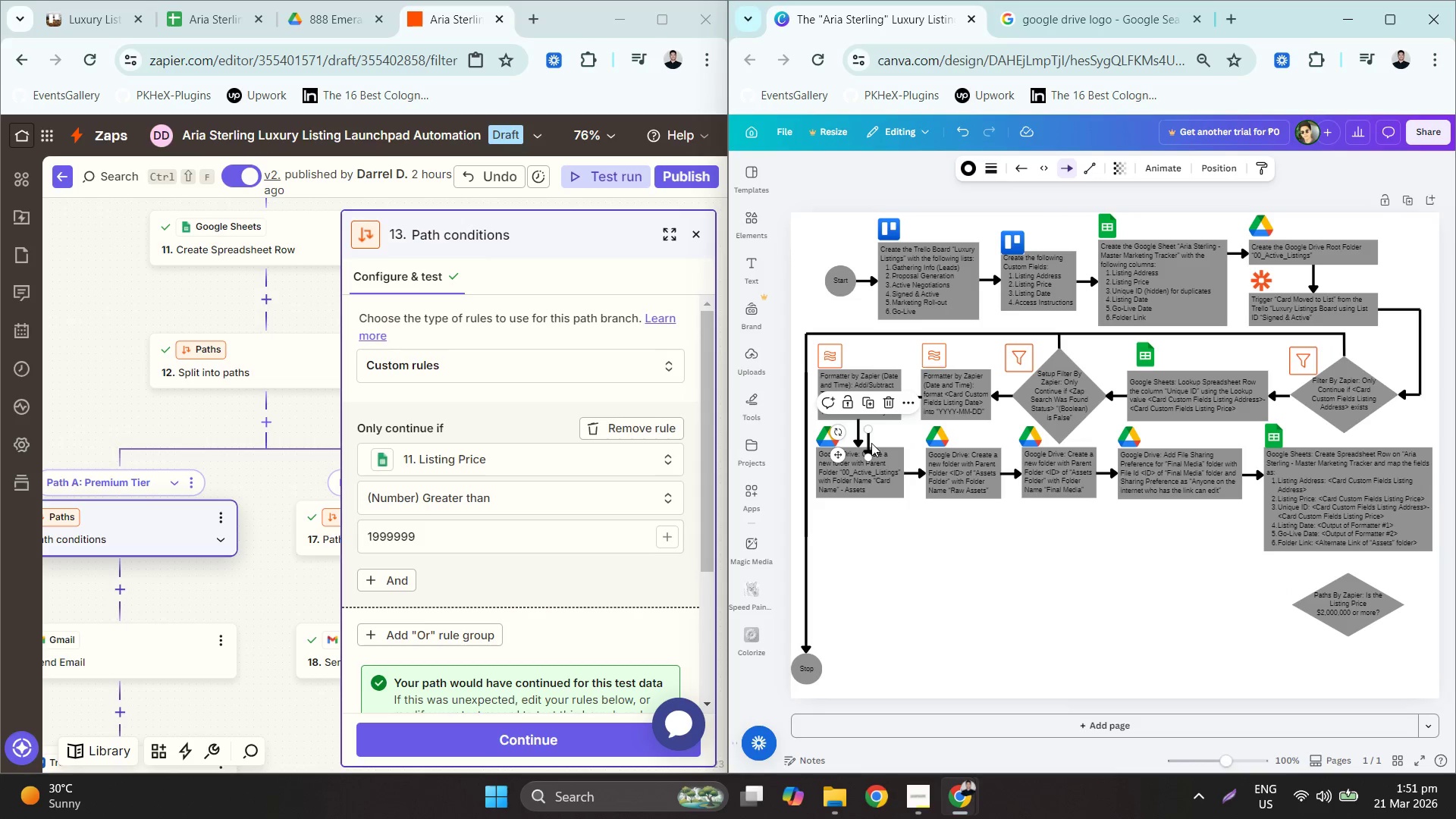 
left_click_drag(start_coordinate=[871, 443], to_coordinate=[1351, 564])
 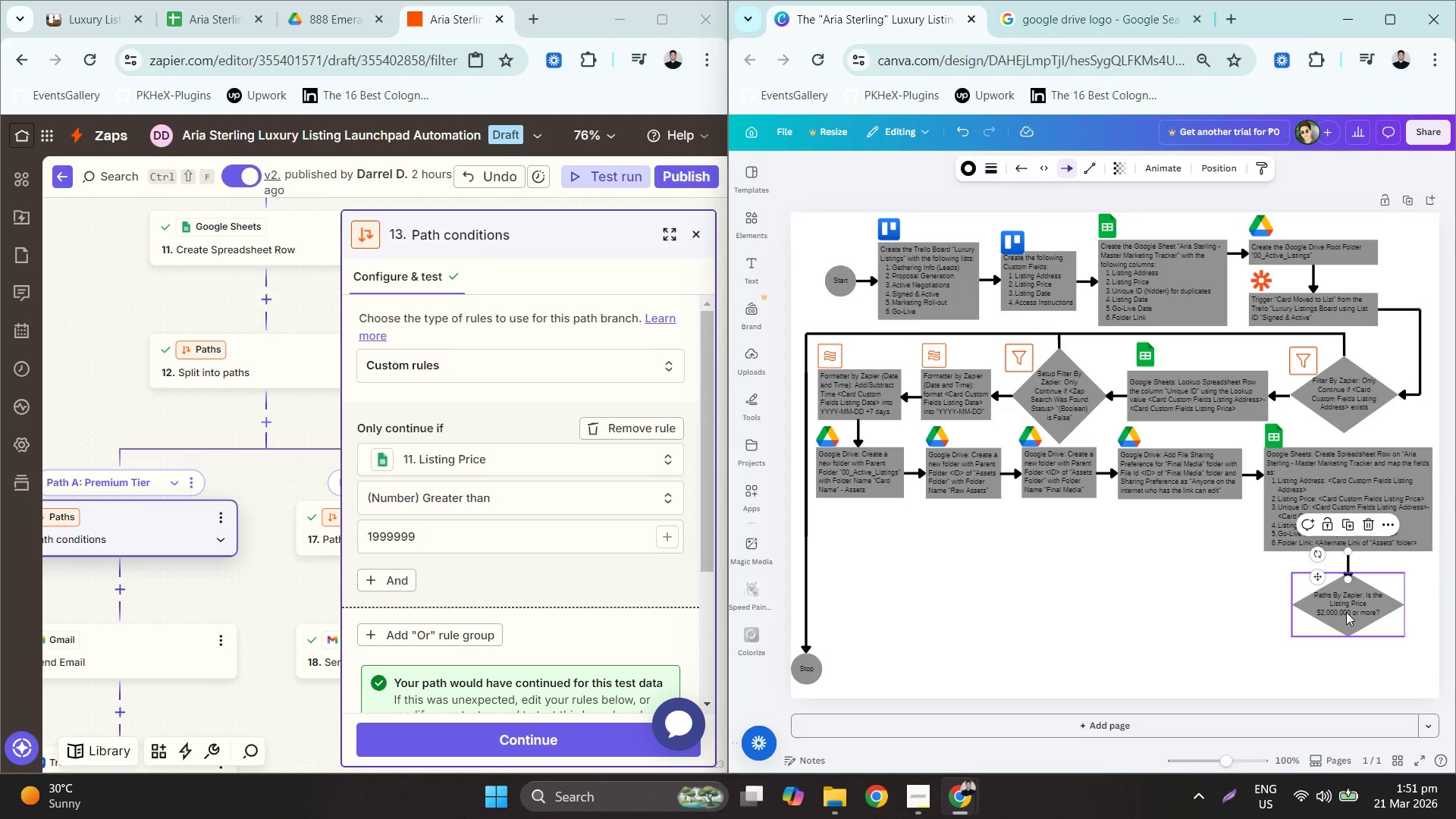 
left_click_drag(start_coordinate=[1346, 612], to_coordinate=[1345, 620])
 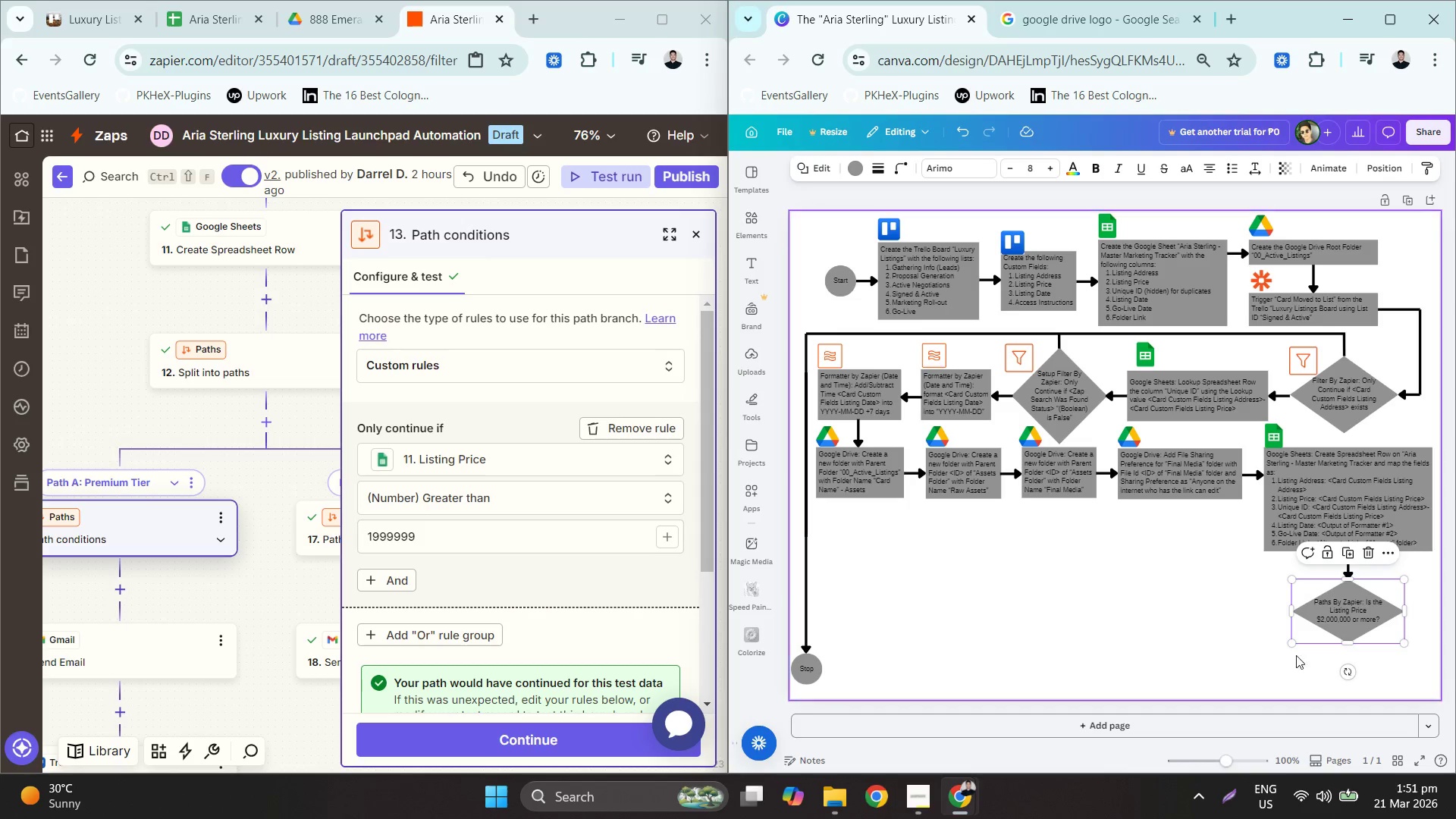 
left_click([1268, 654])
 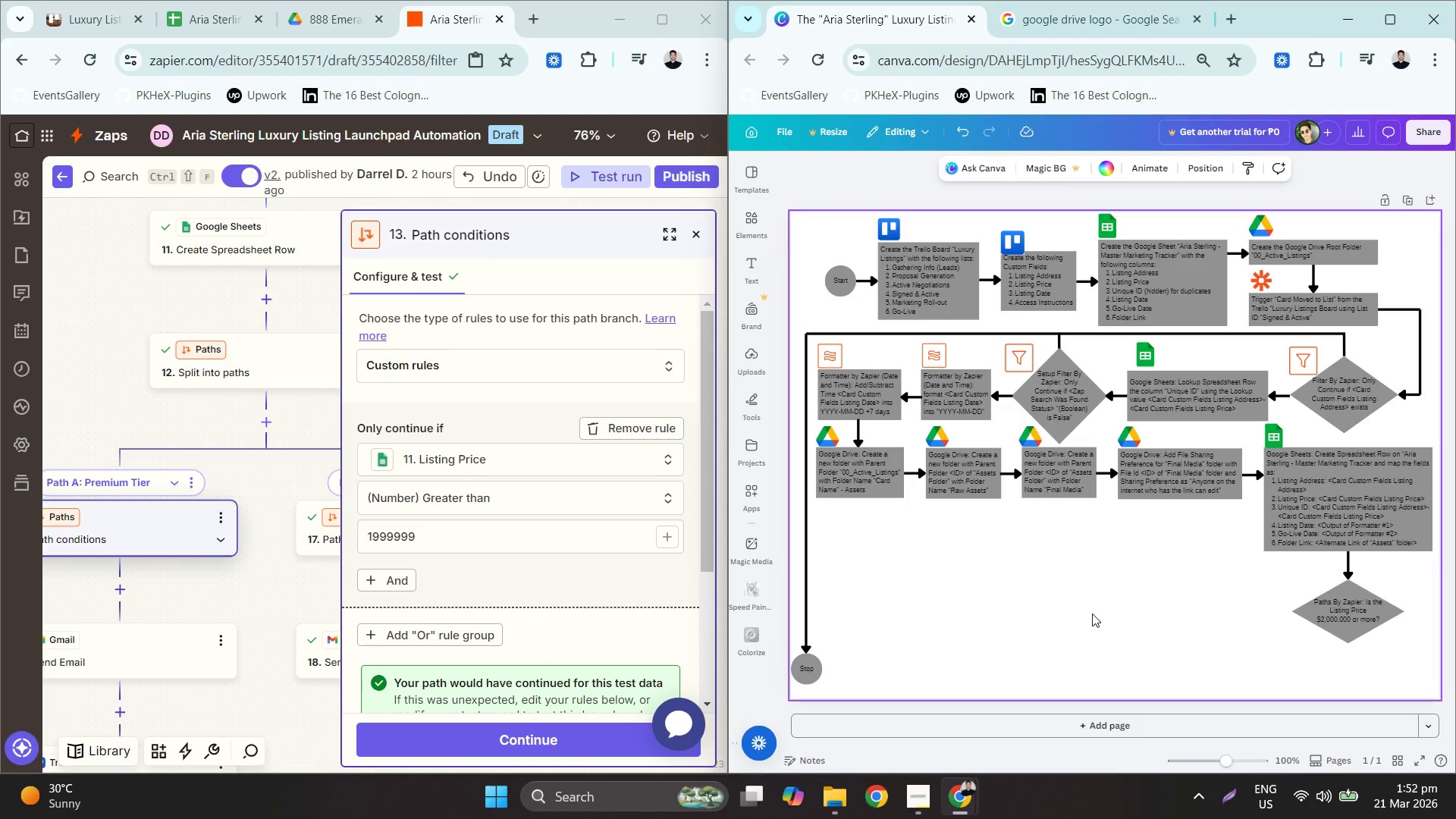 
wait(19.8)
 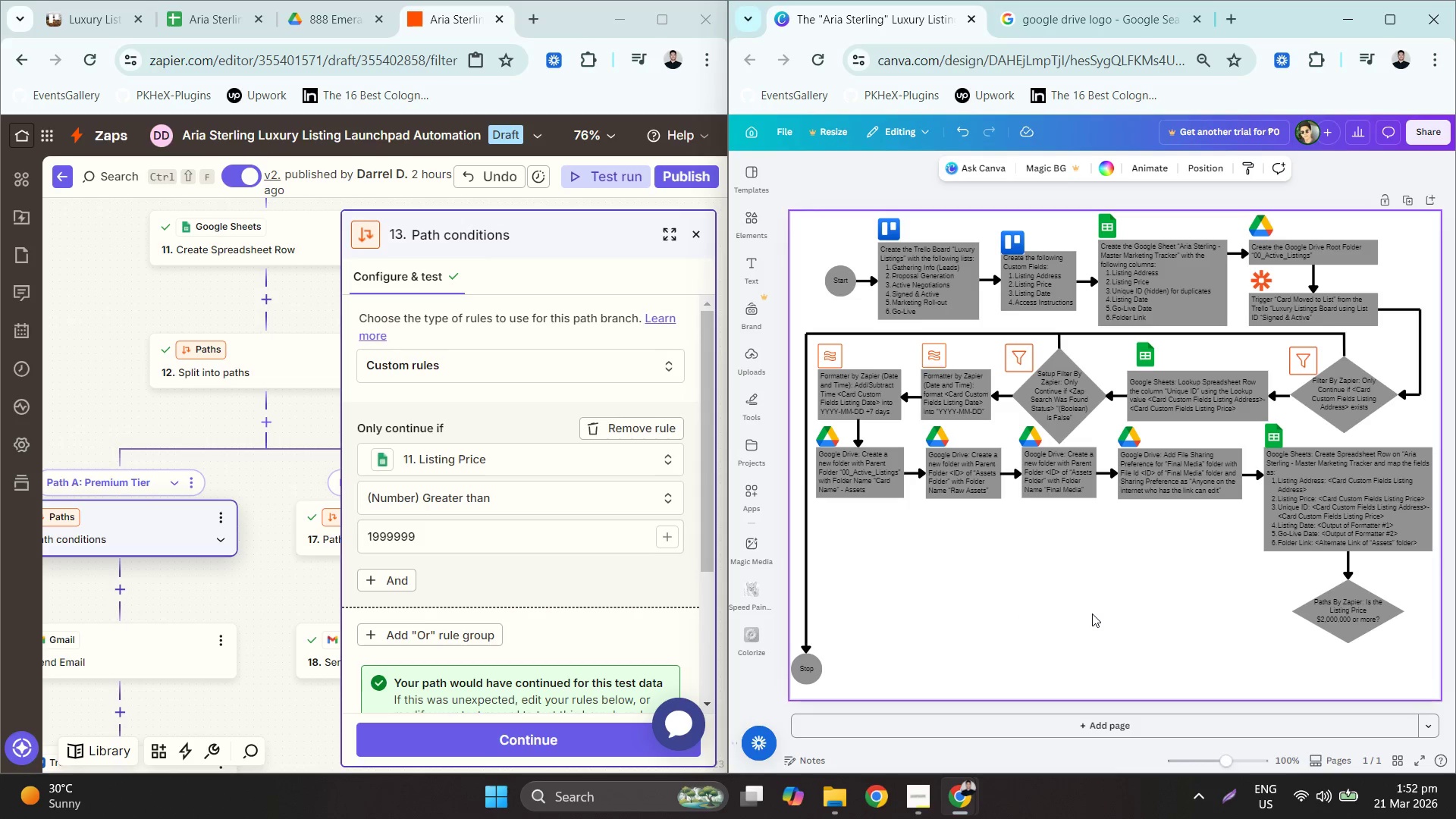 
hold_key(key=ControlLeft, duration=0.81)
scroll: coordinate [1356, 640], scroll_direction: up, amount: 2.0
 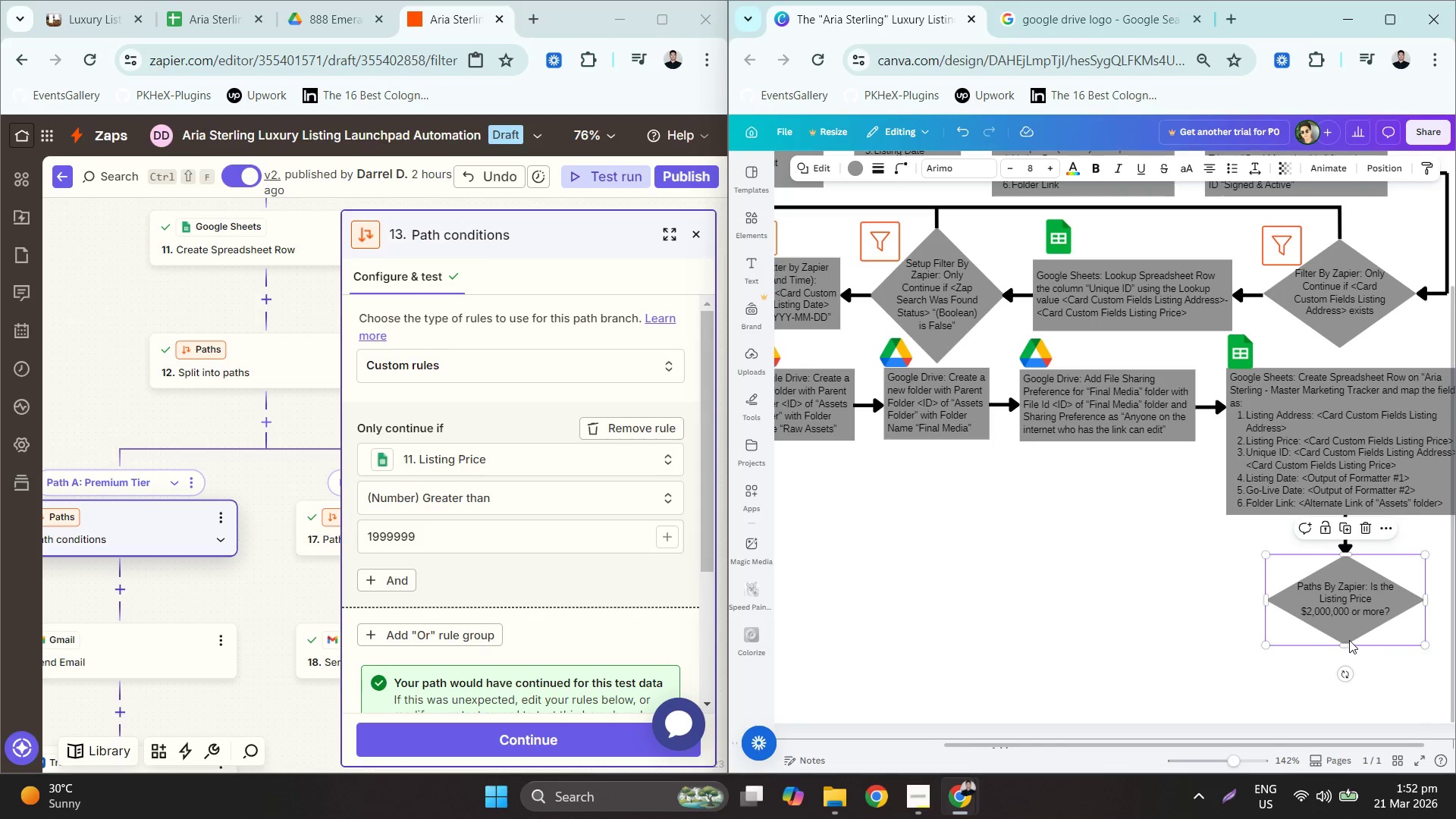 
hold_key(key=ControlLeft, duration=0.42)
scroll: coordinate [1178, 601], scroll_direction: down, amount: 1.0
 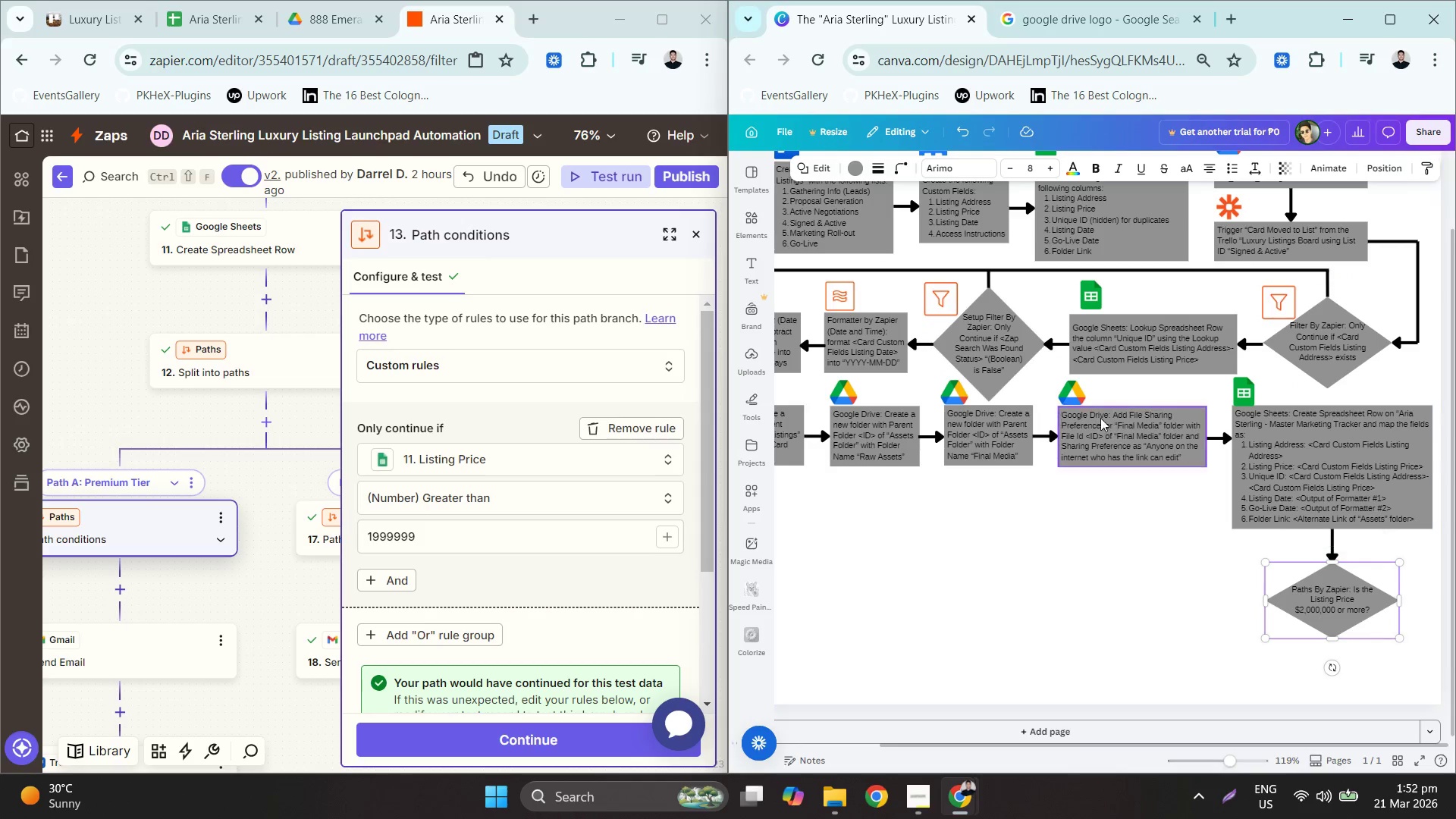 
left_click([1100, 416])
 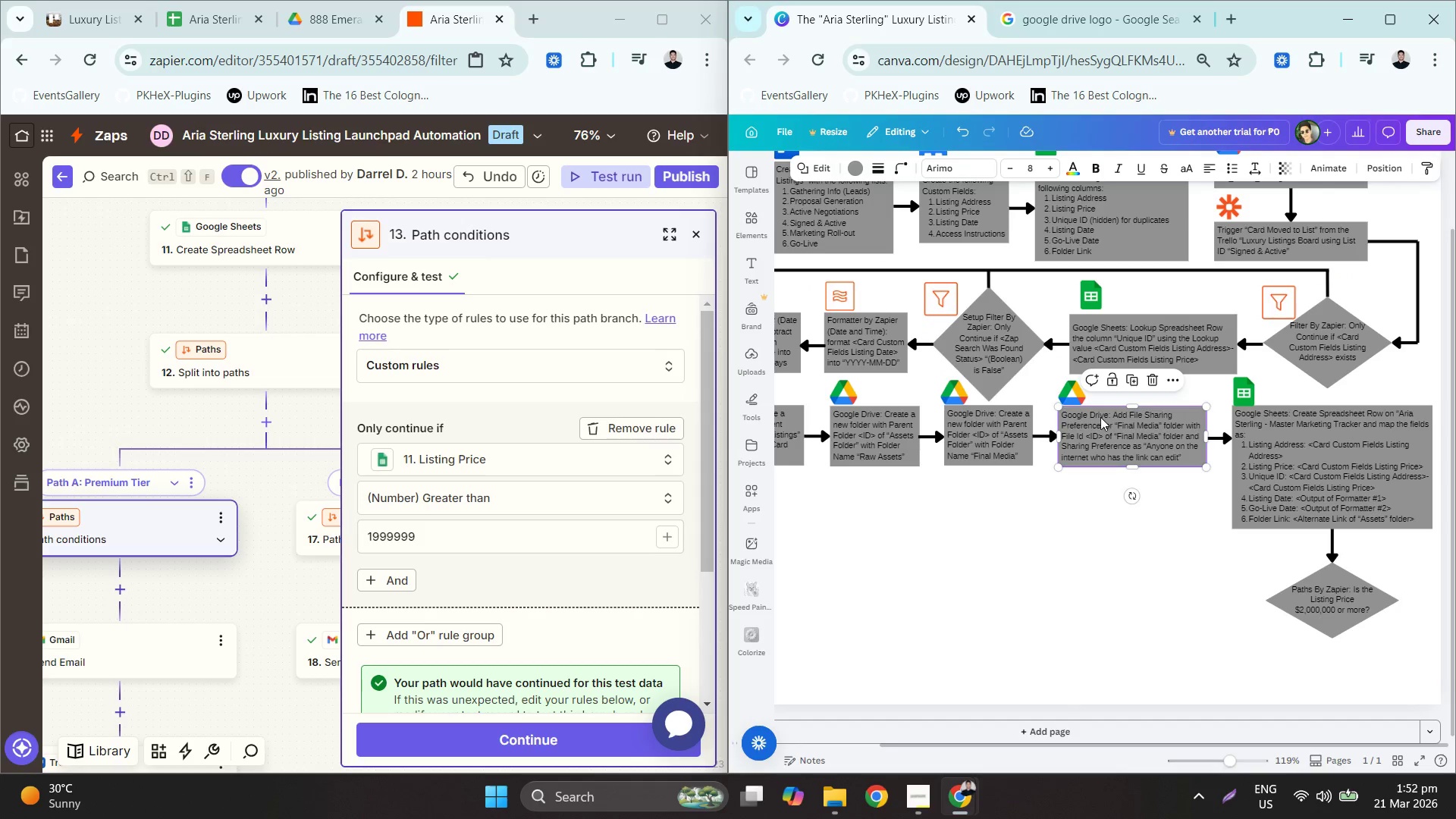 
key(Control+C)
 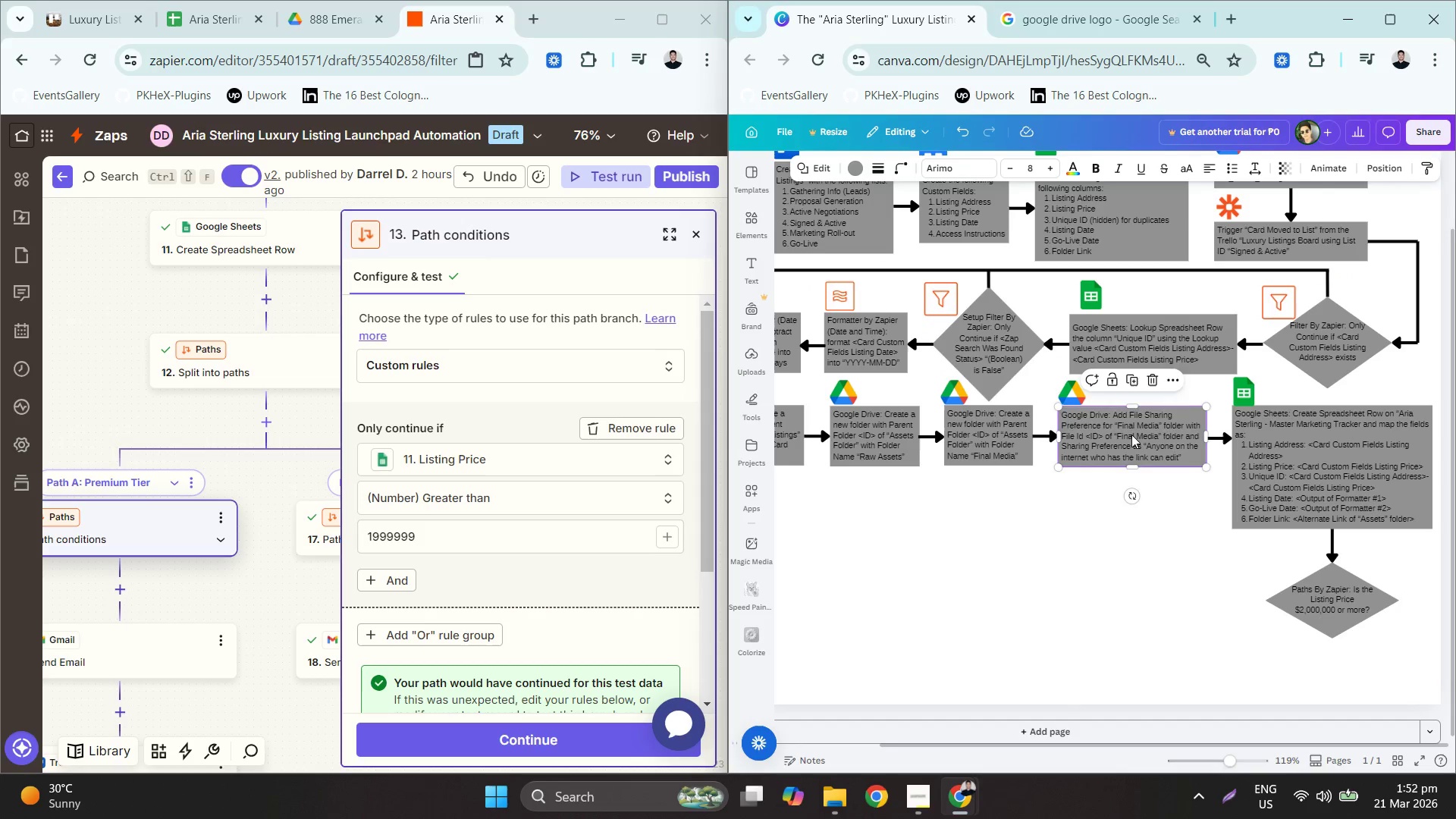 
key(Control+V)
 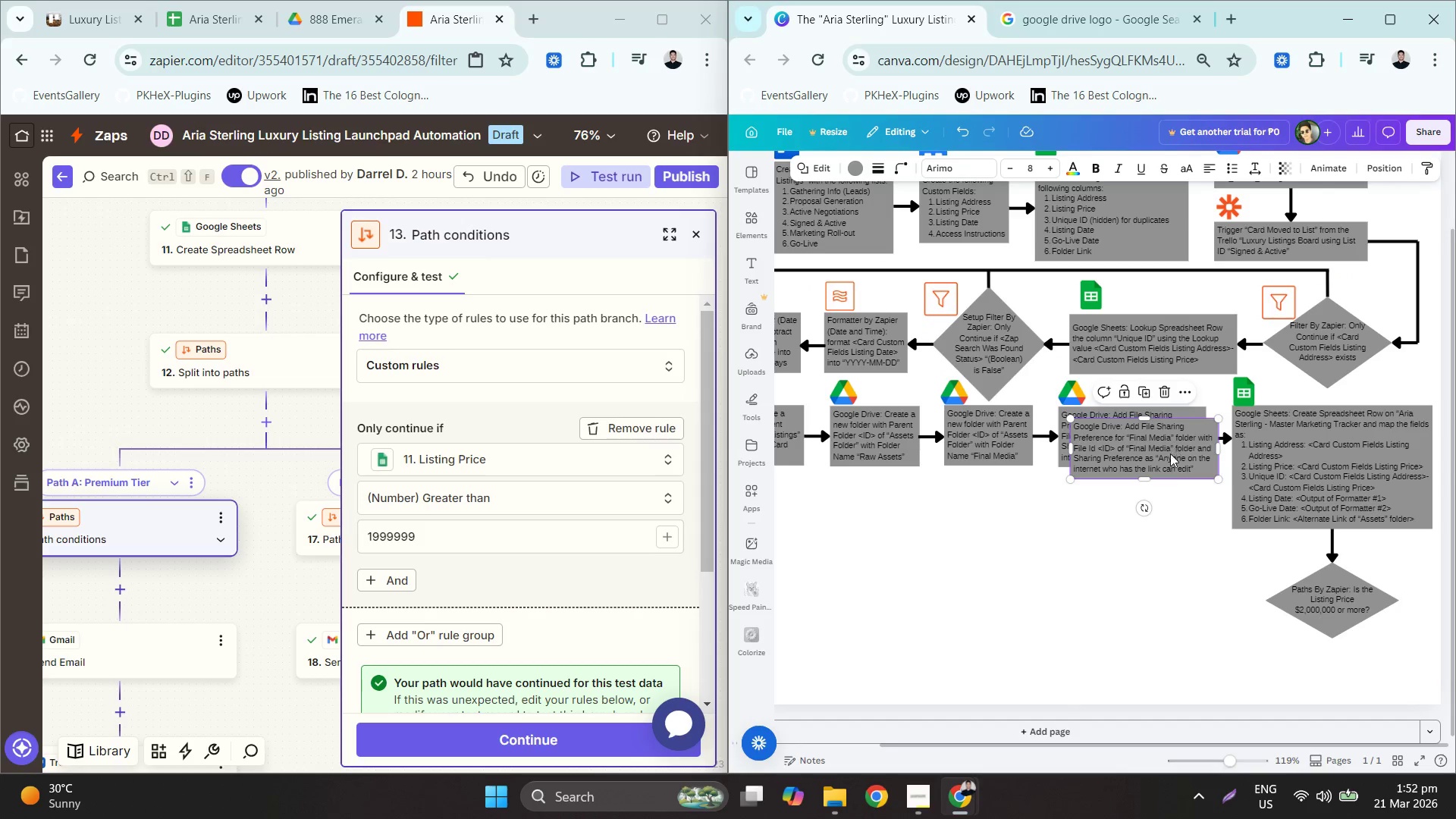 
left_click_drag(start_coordinate=[1169, 455], to_coordinate=[1197, 602])
 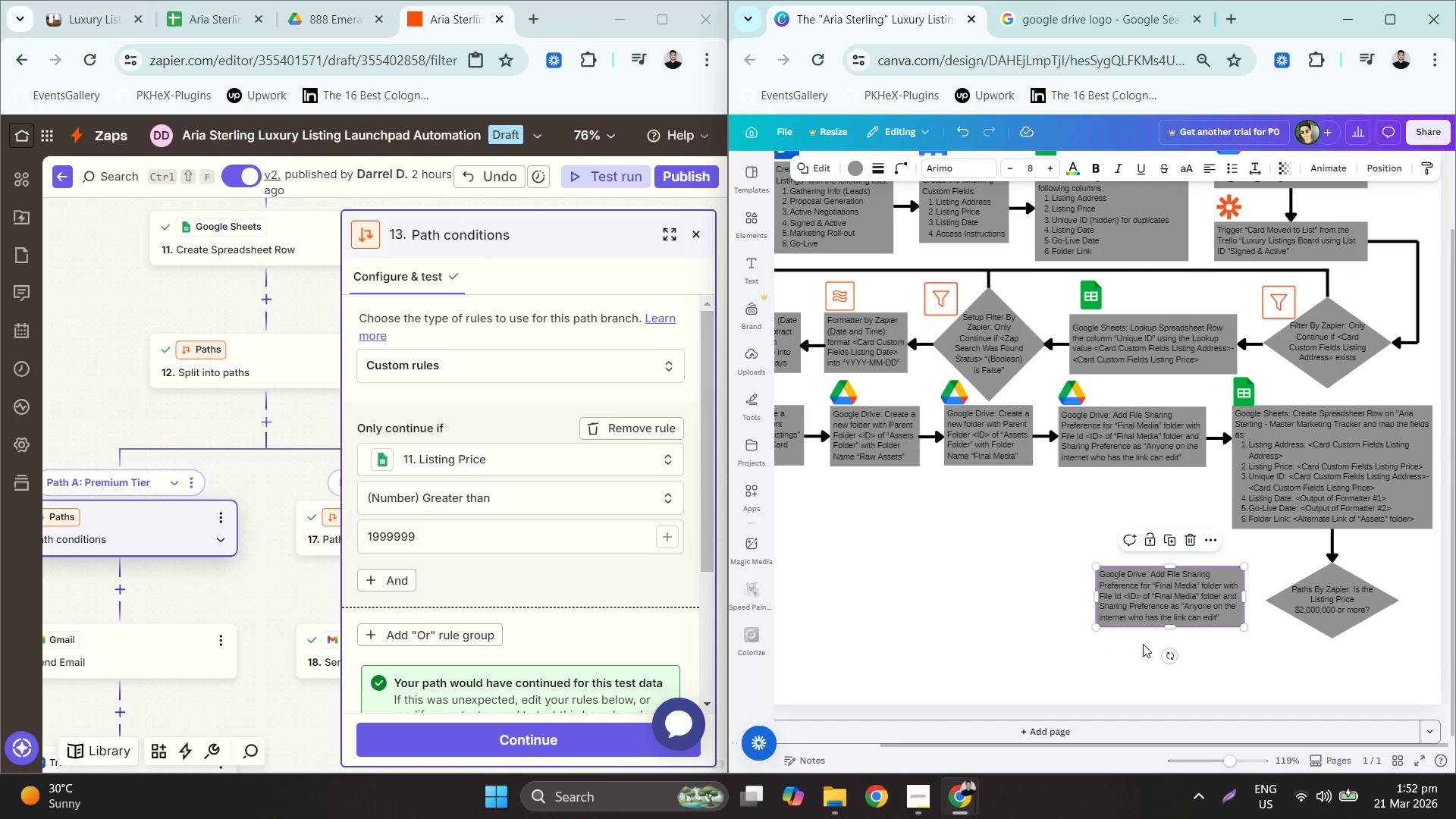 
hold_key(key=ControlLeft, duration=0.61)
scroll: coordinate [1133, 670], scroll_direction: down, amount: 2.0
 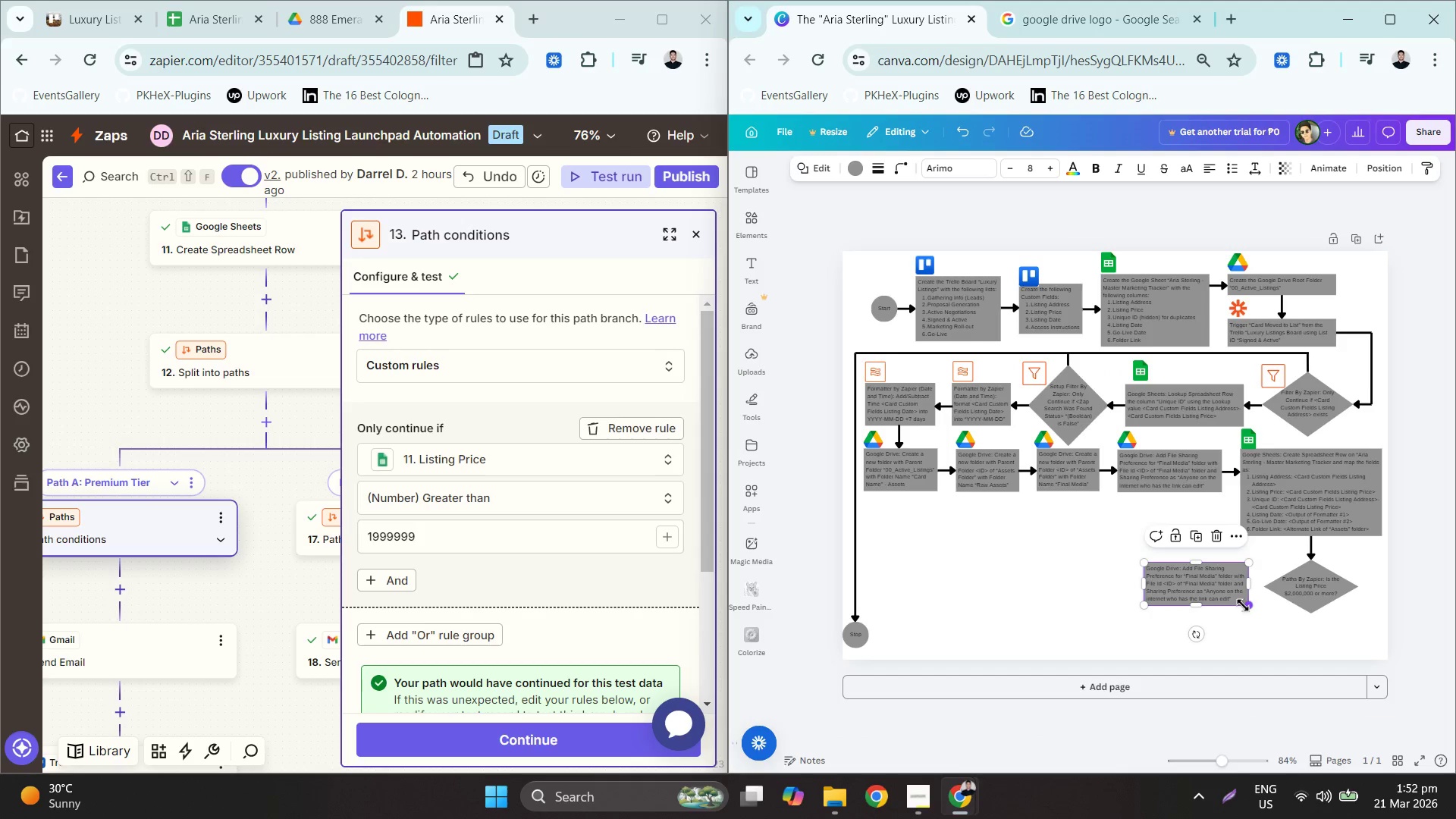 
key(Control+ControlLeft)
 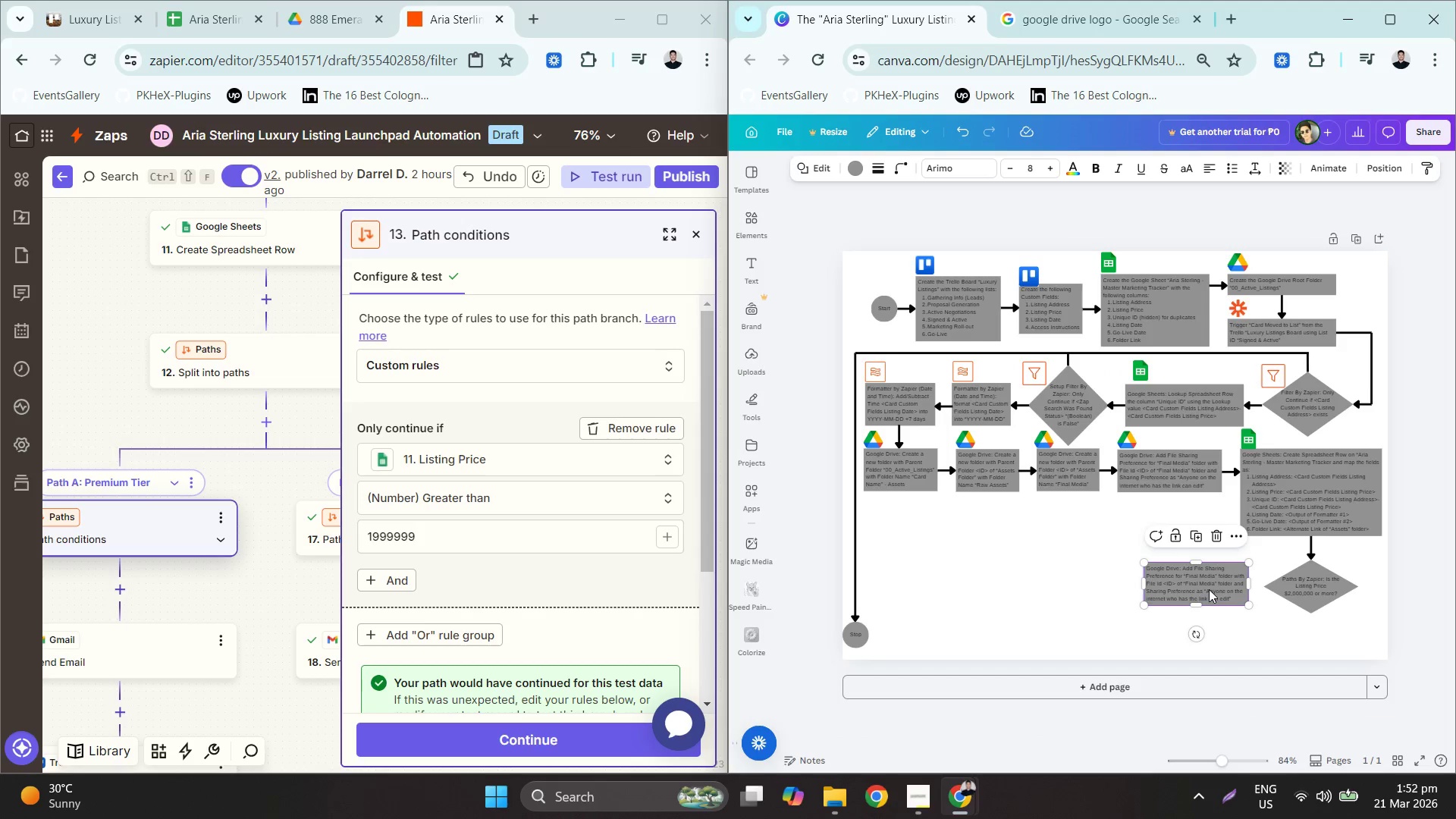 
key(Control+V)
 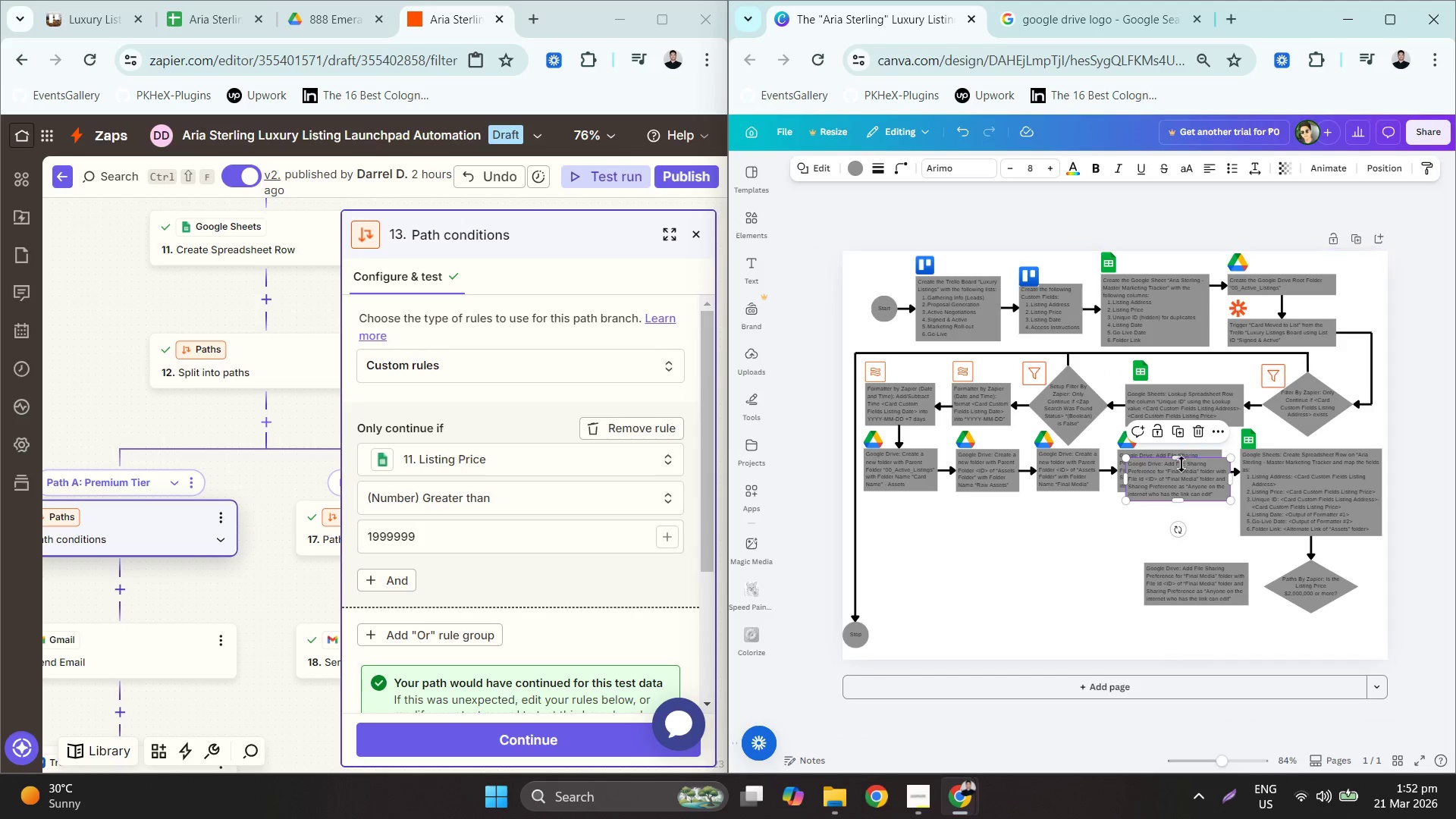 
left_click_drag(start_coordinate=[1190, 477], to_coordinate=[1212, 634])
 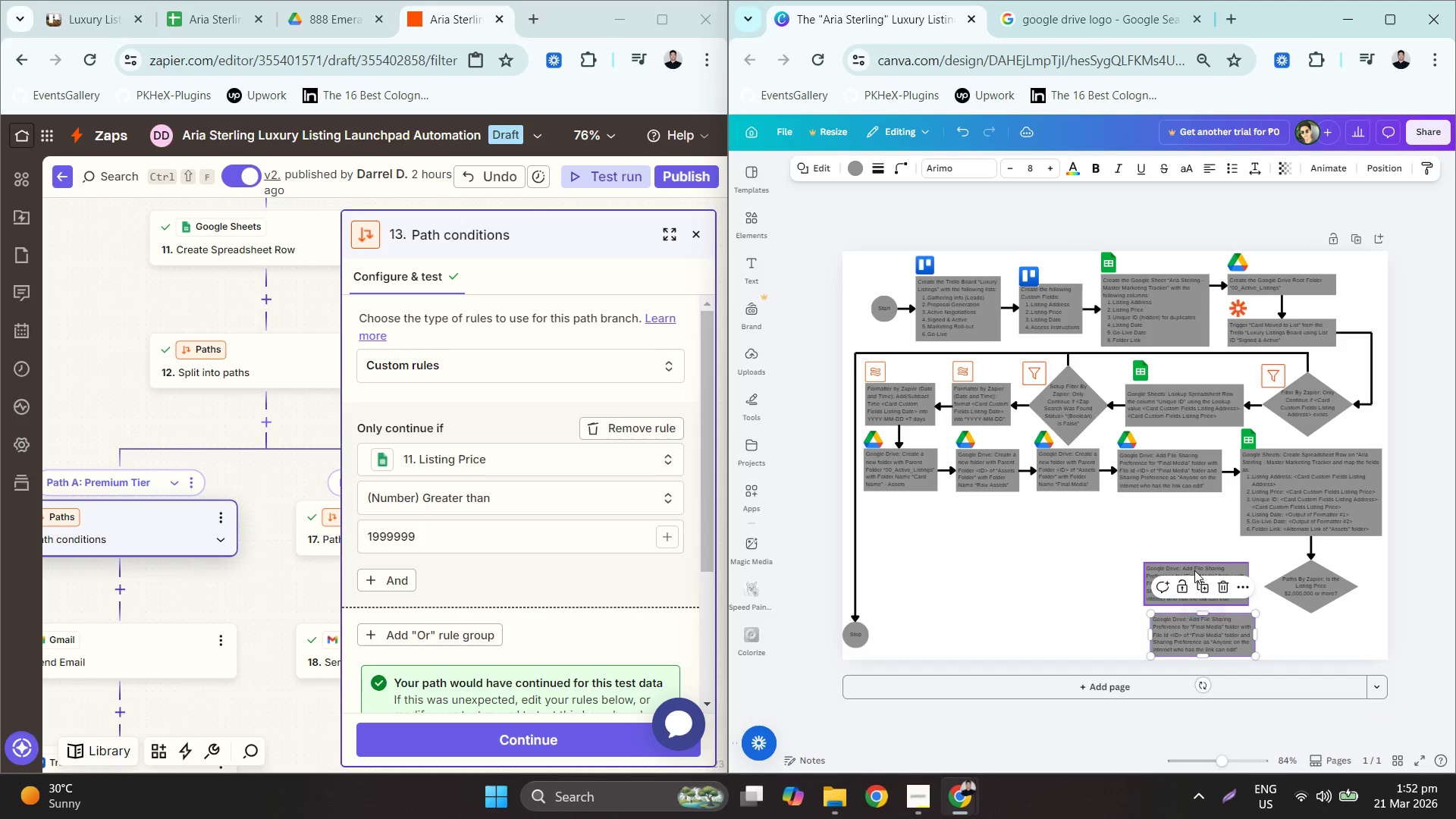 
left_click_drag(start_coordinate=[1194, 570], to_coordinate=[1194, 562])
 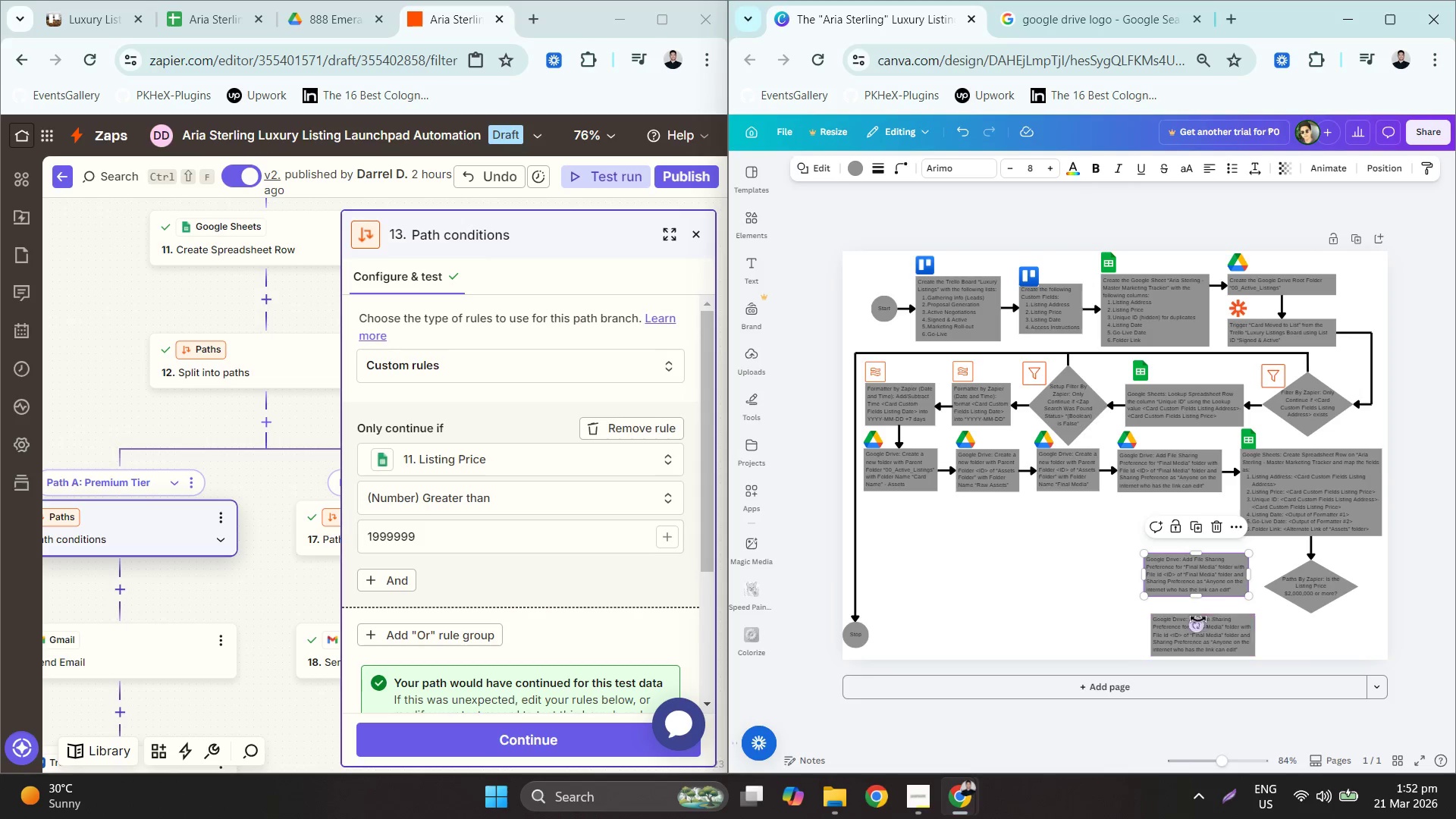 
left_click_drag(start_coordinate=[1194, 634], to_coordinate=[1190, 633])
 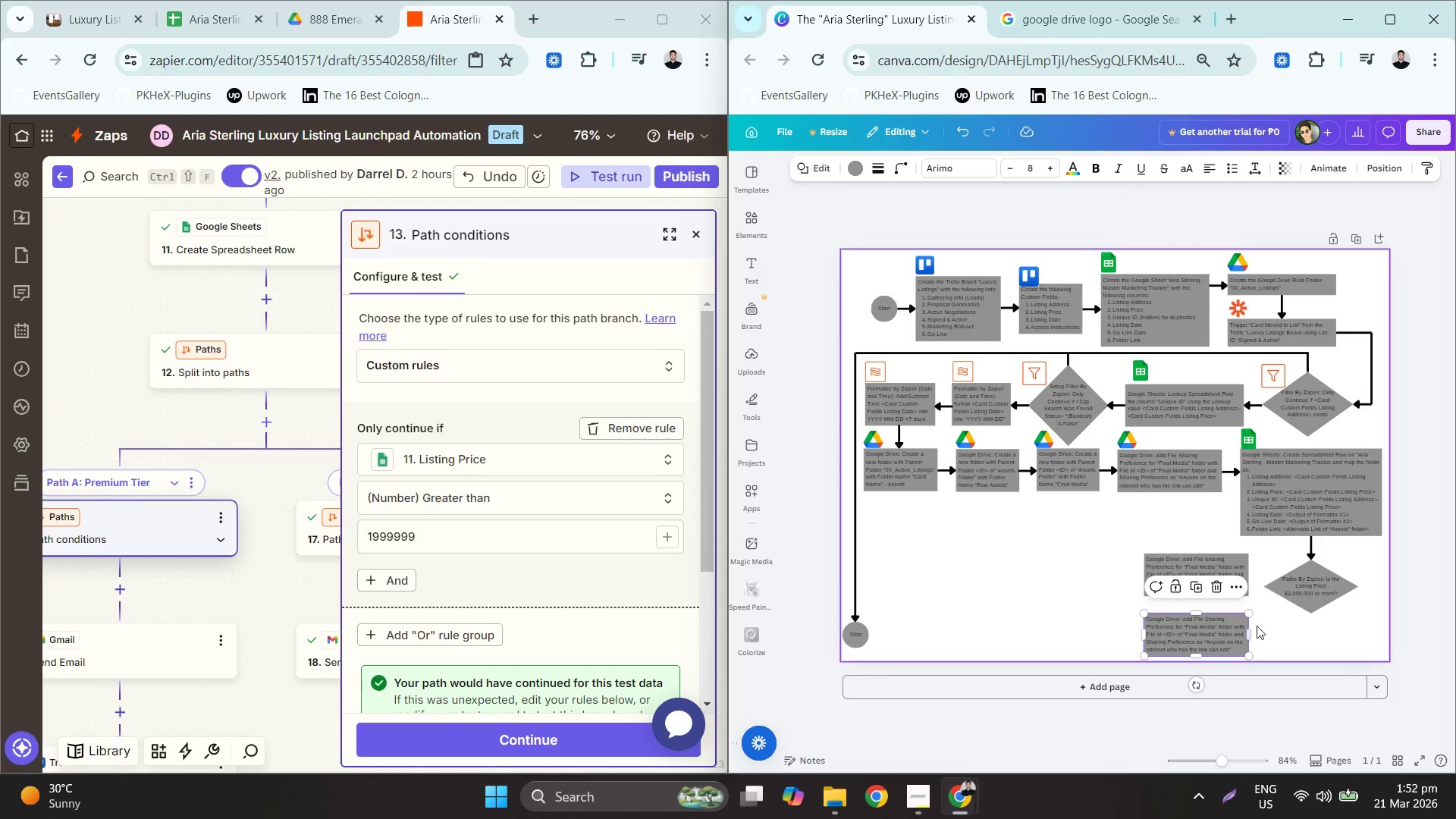 
left_click([1288, 635])
 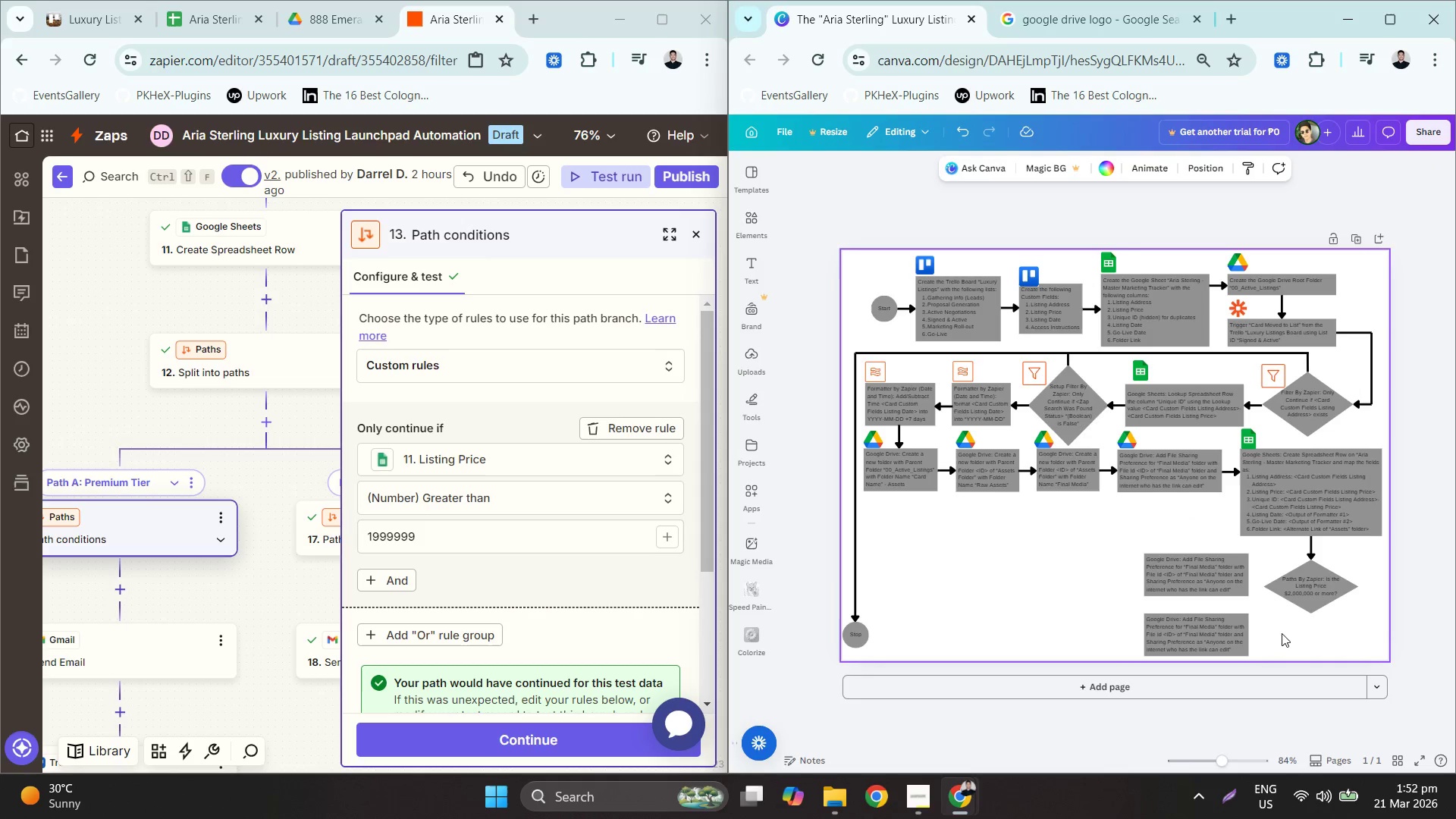 
hold_key(key=ControlLeft, duration=0.48)
scroll: coordinate [1291, 632], scroll_direction: up, amount: 3.0
 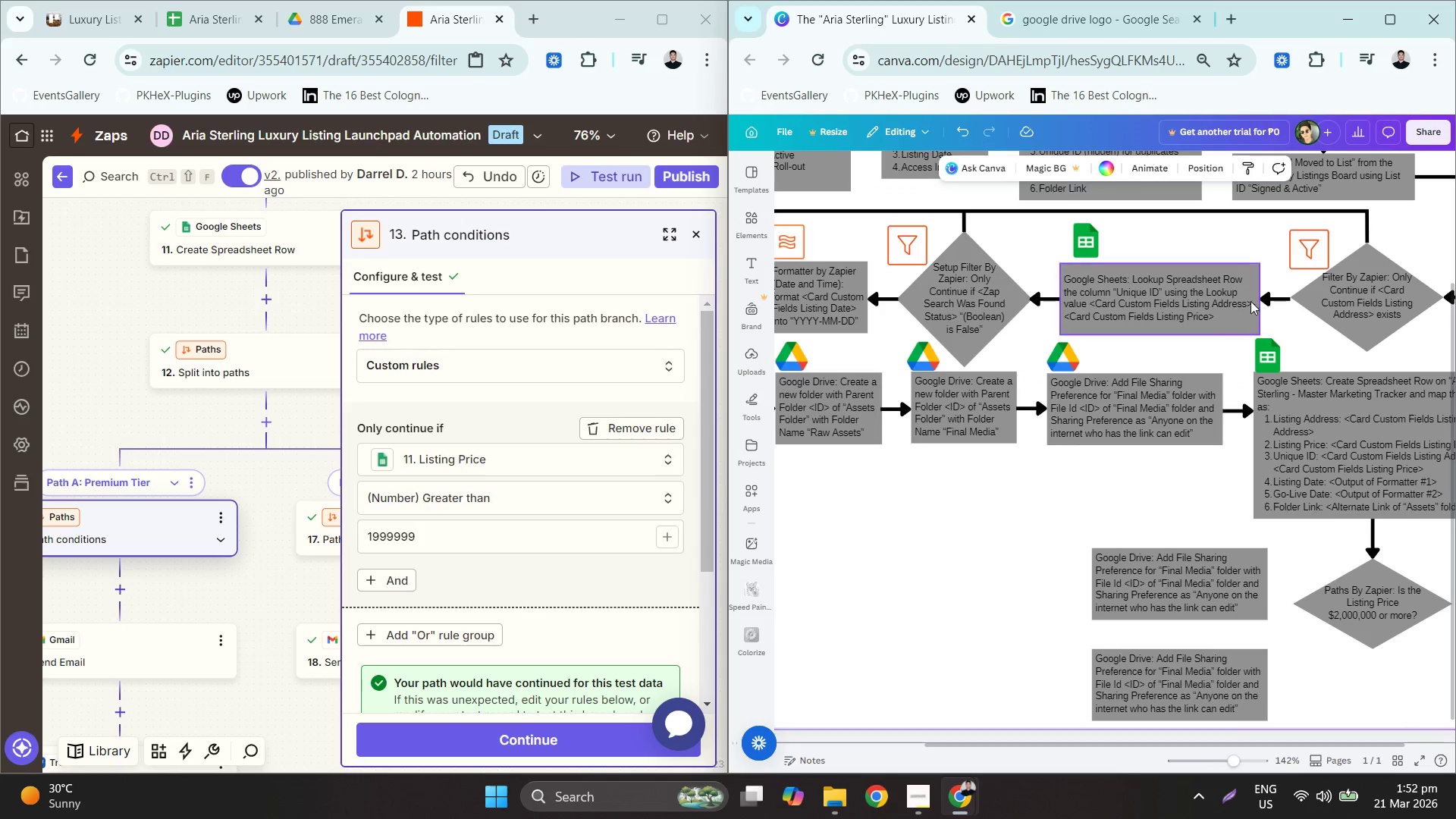 
left_click([1281, 306])
 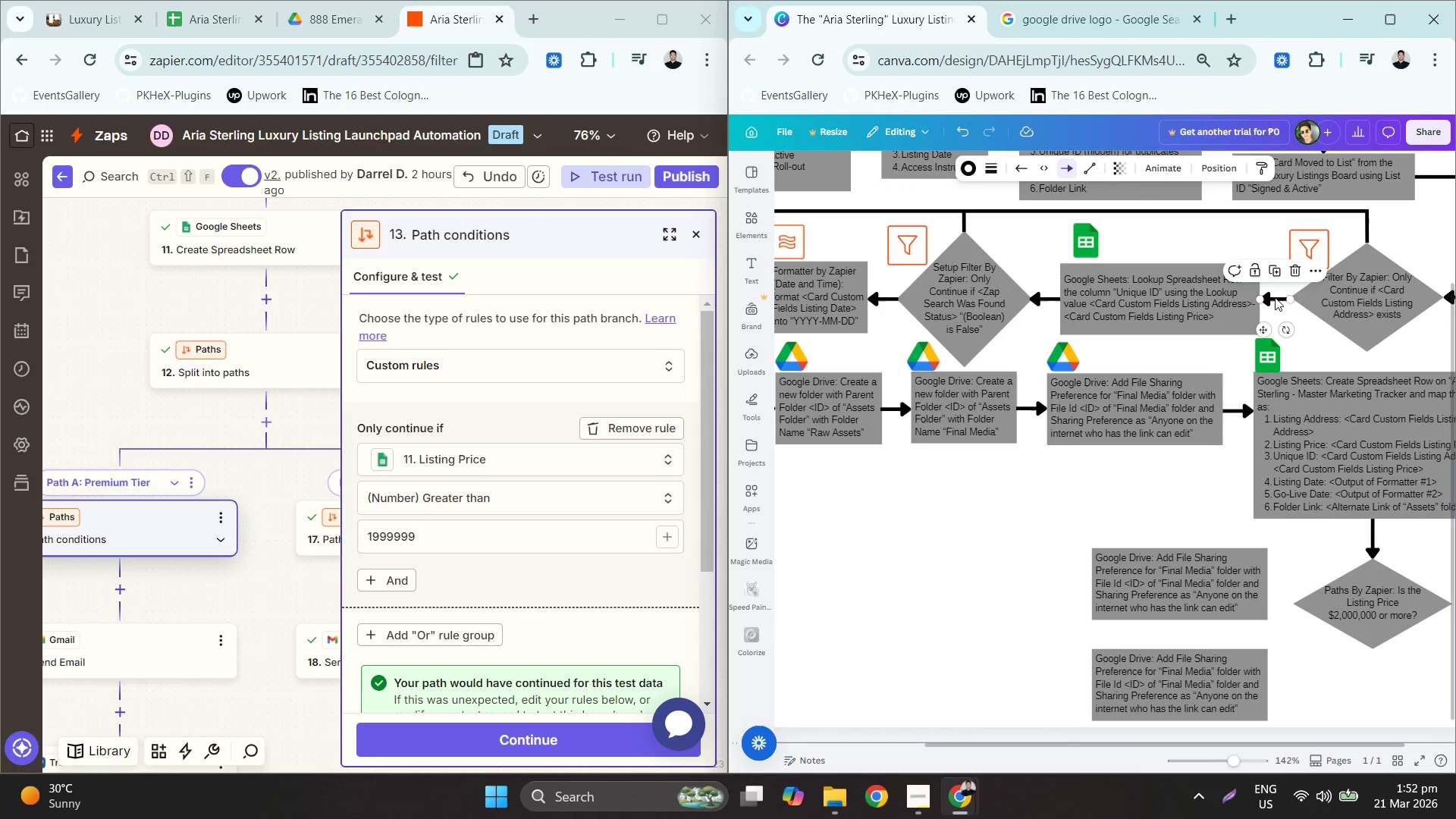 
key(Control+C)
 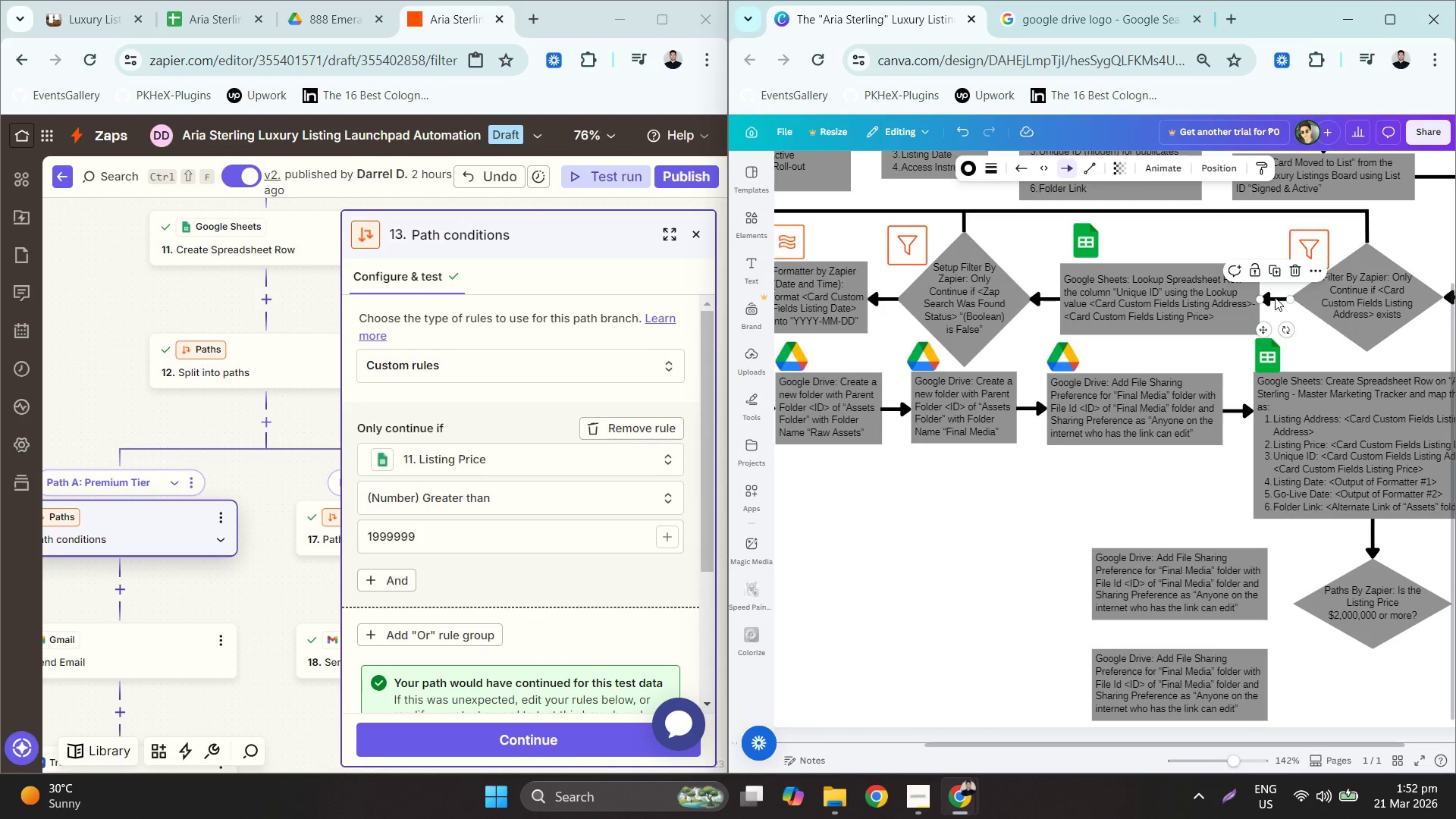 
key(Control+V)
 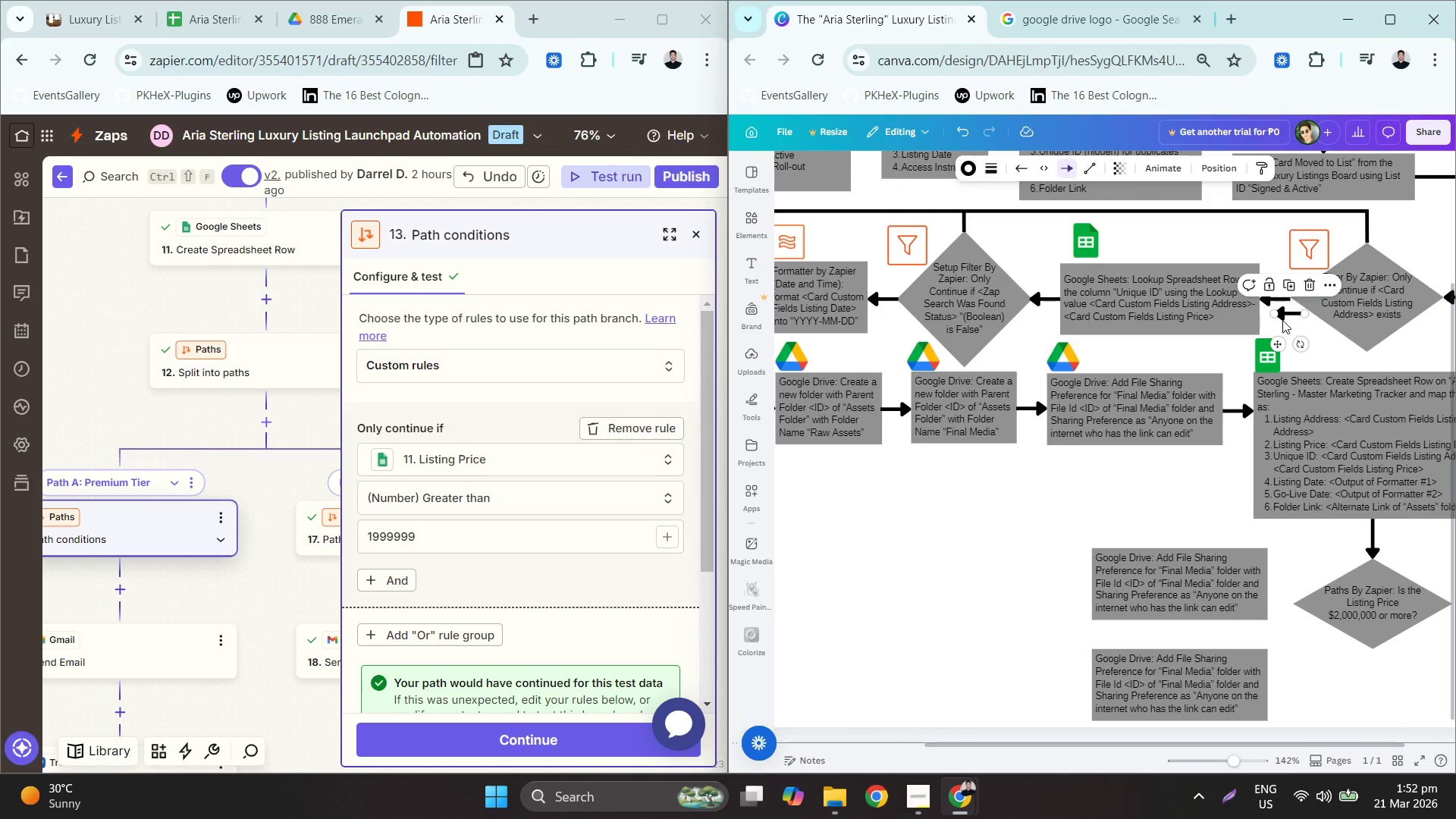 
left_click_drag(start_coordinate=[1283, 320], to_coordinate=[1272, 610])
 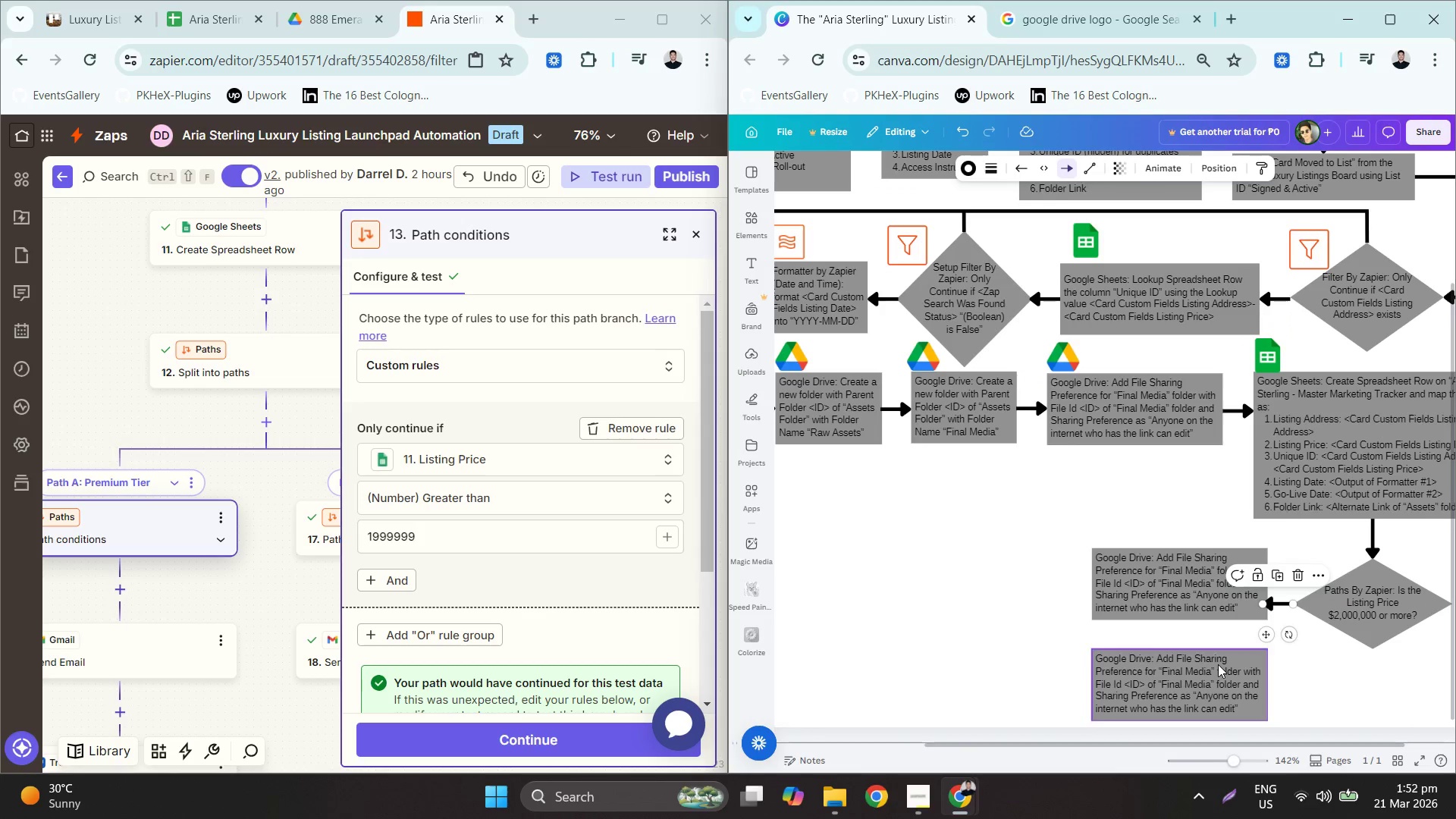 
left_click([1380, 720])
 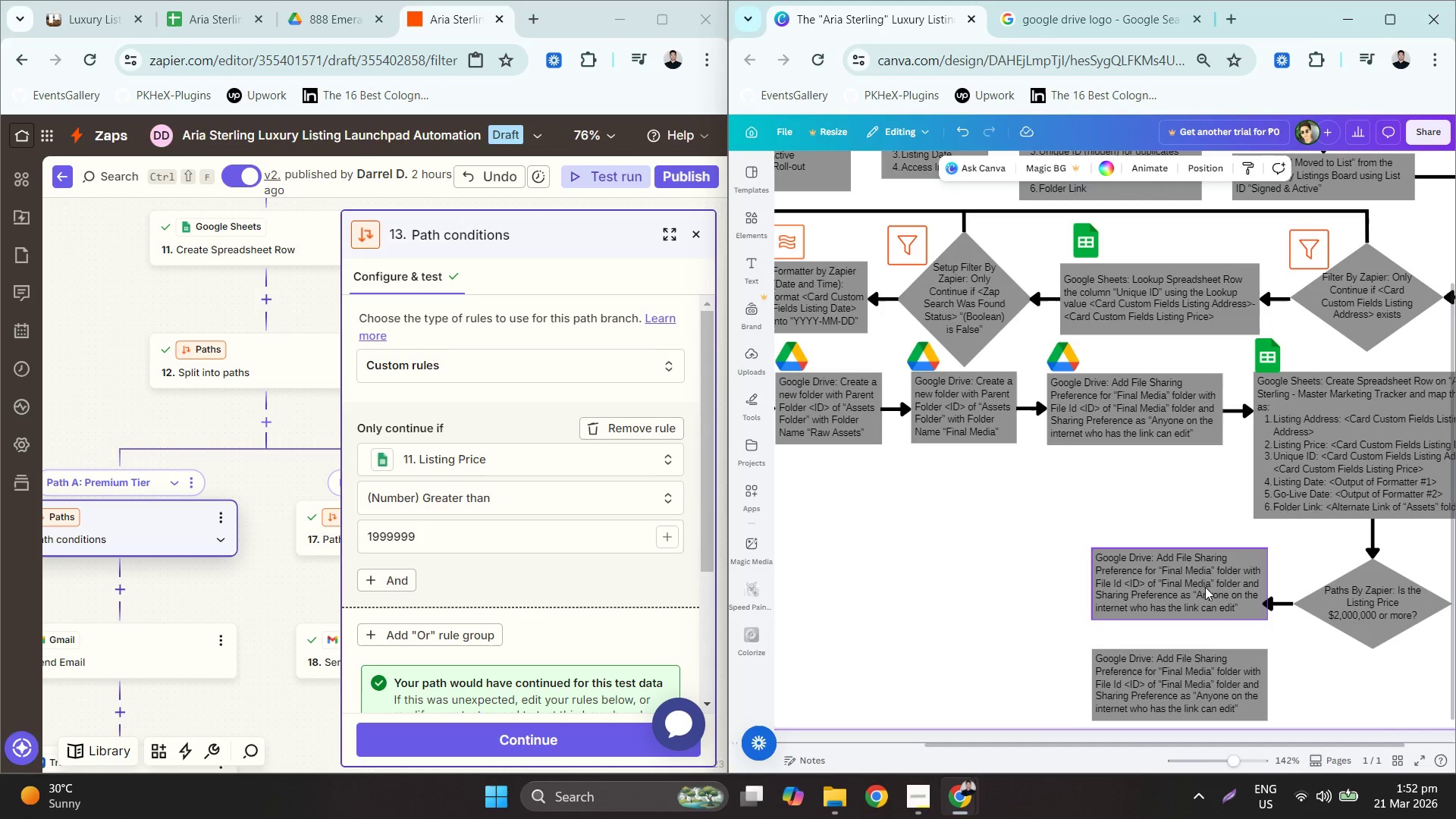 
left_click_drag(start_coordinate=[1171, 576], to_coordinate=[1166, 596])
 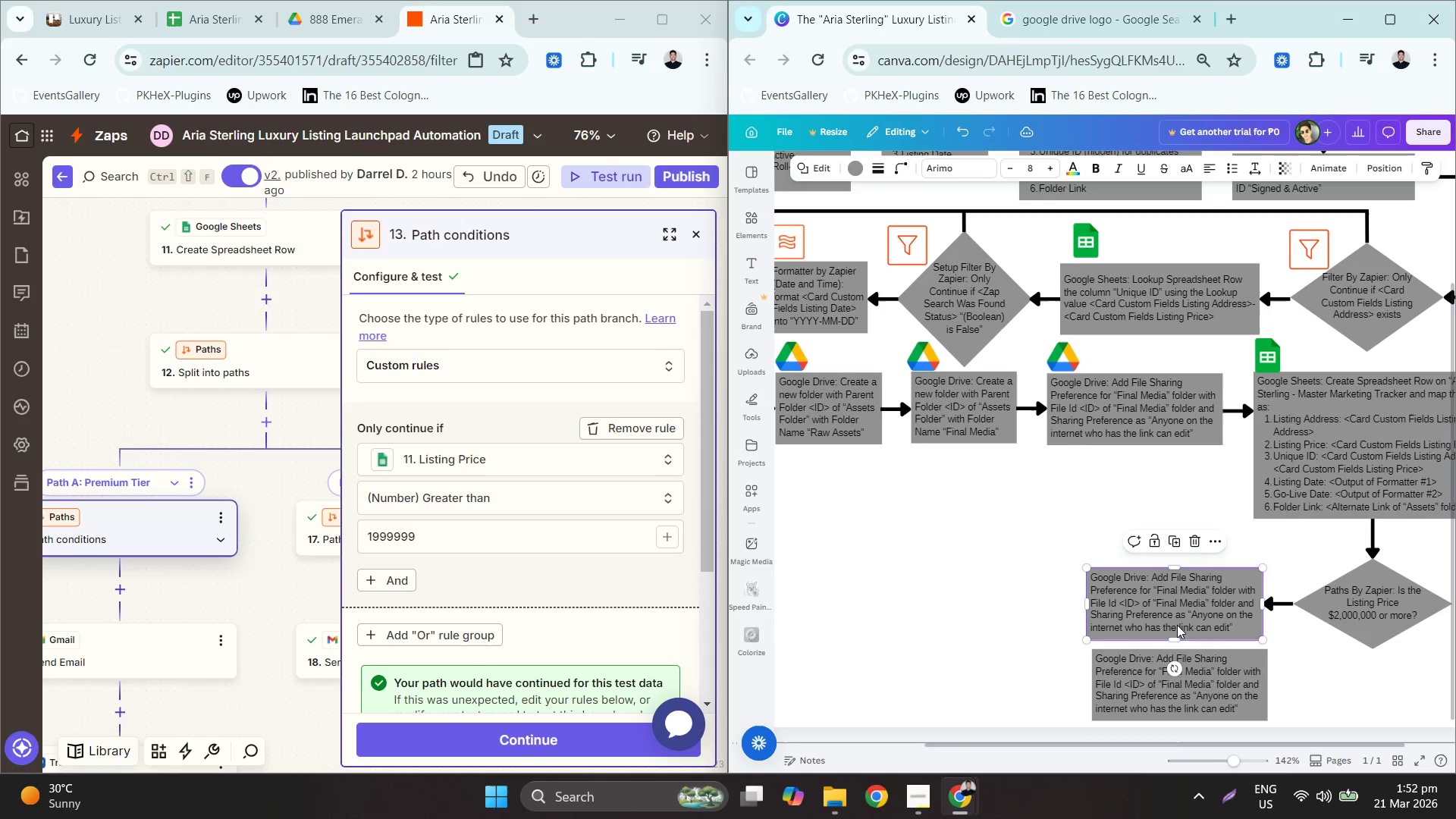 
left_click_drag(start_coordinate=[1187, 650], to_coordinate=[1183, 649])
 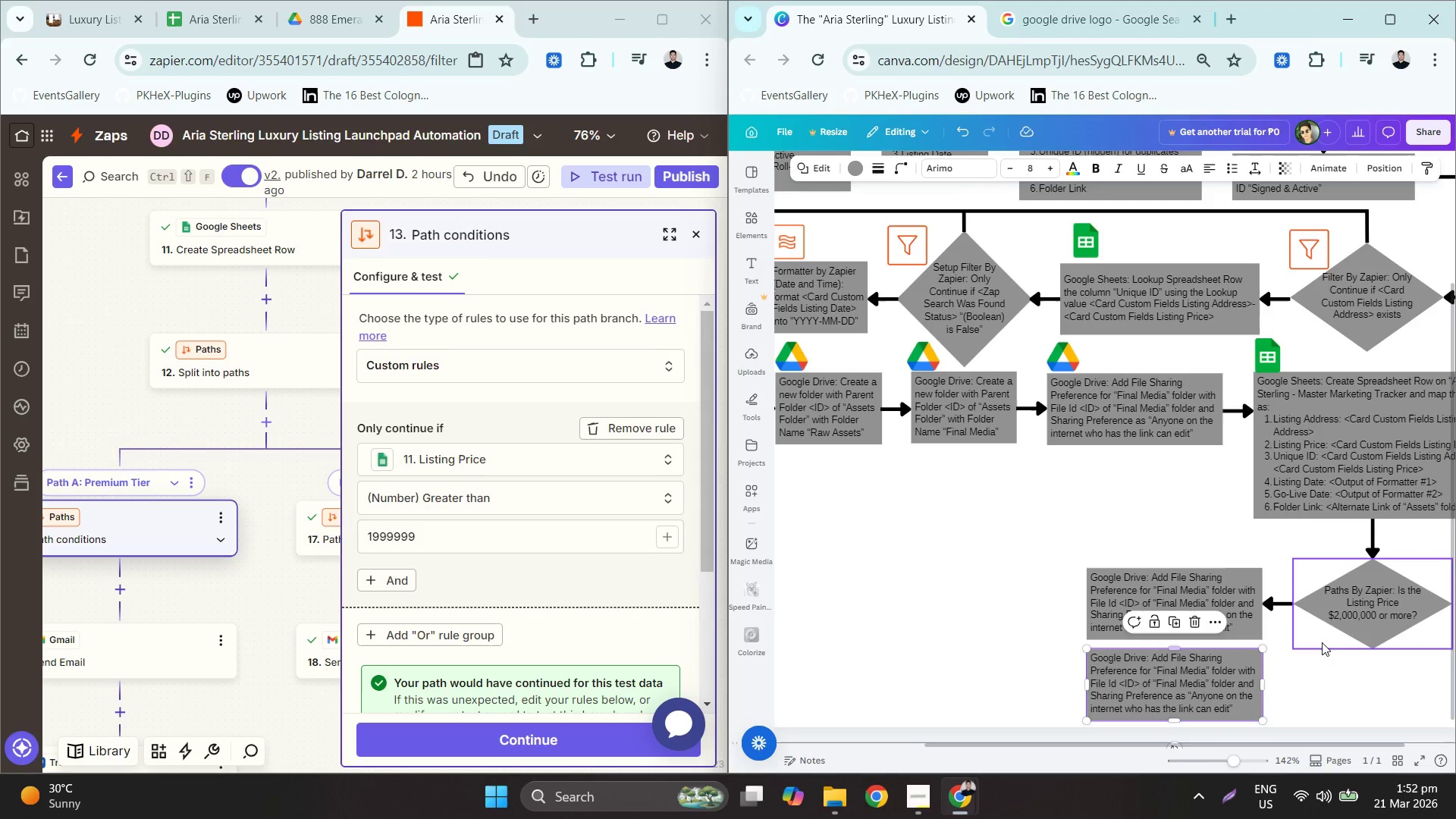 
left_click([1323, 642])
 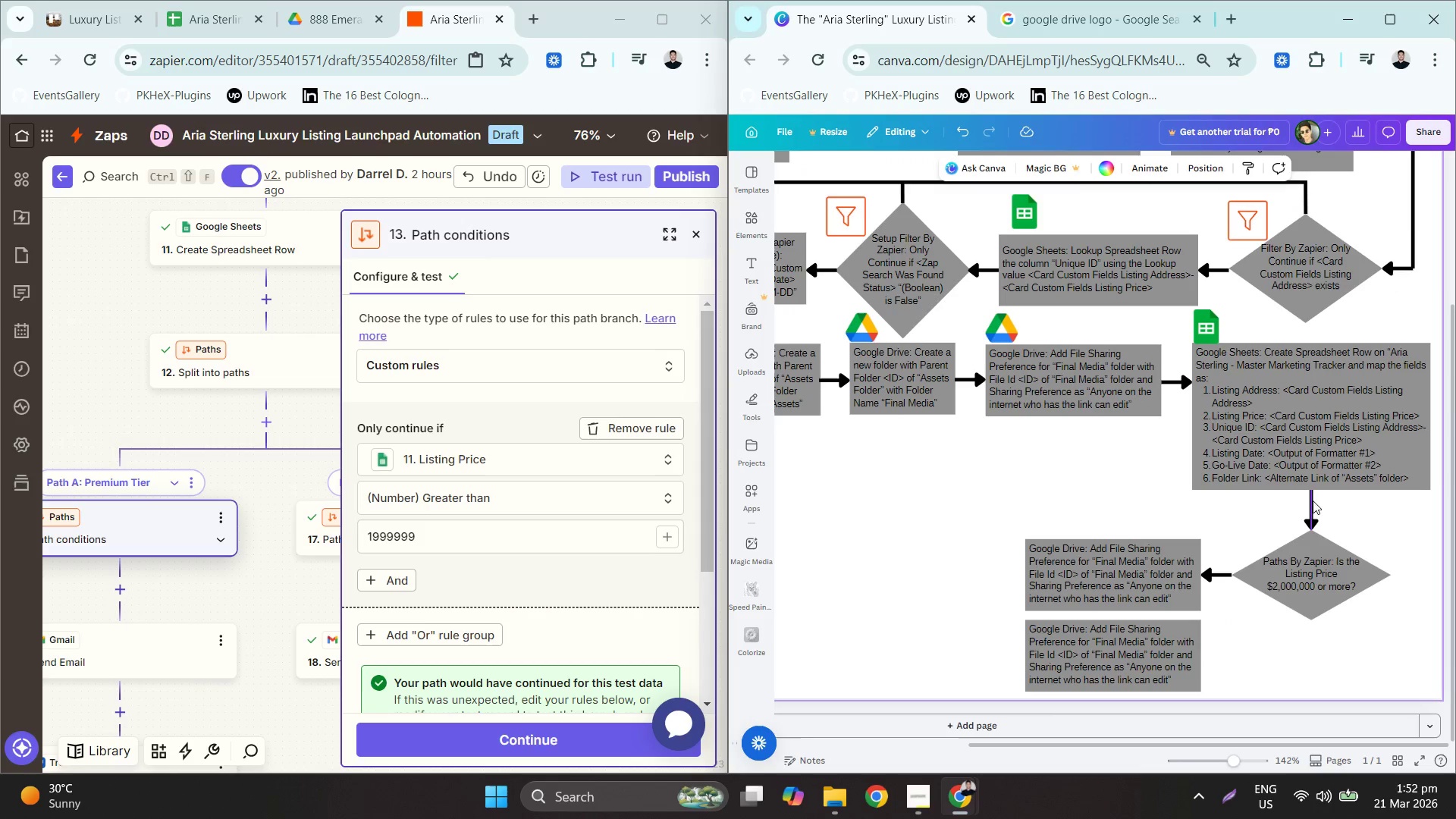 
key(Control+C)
 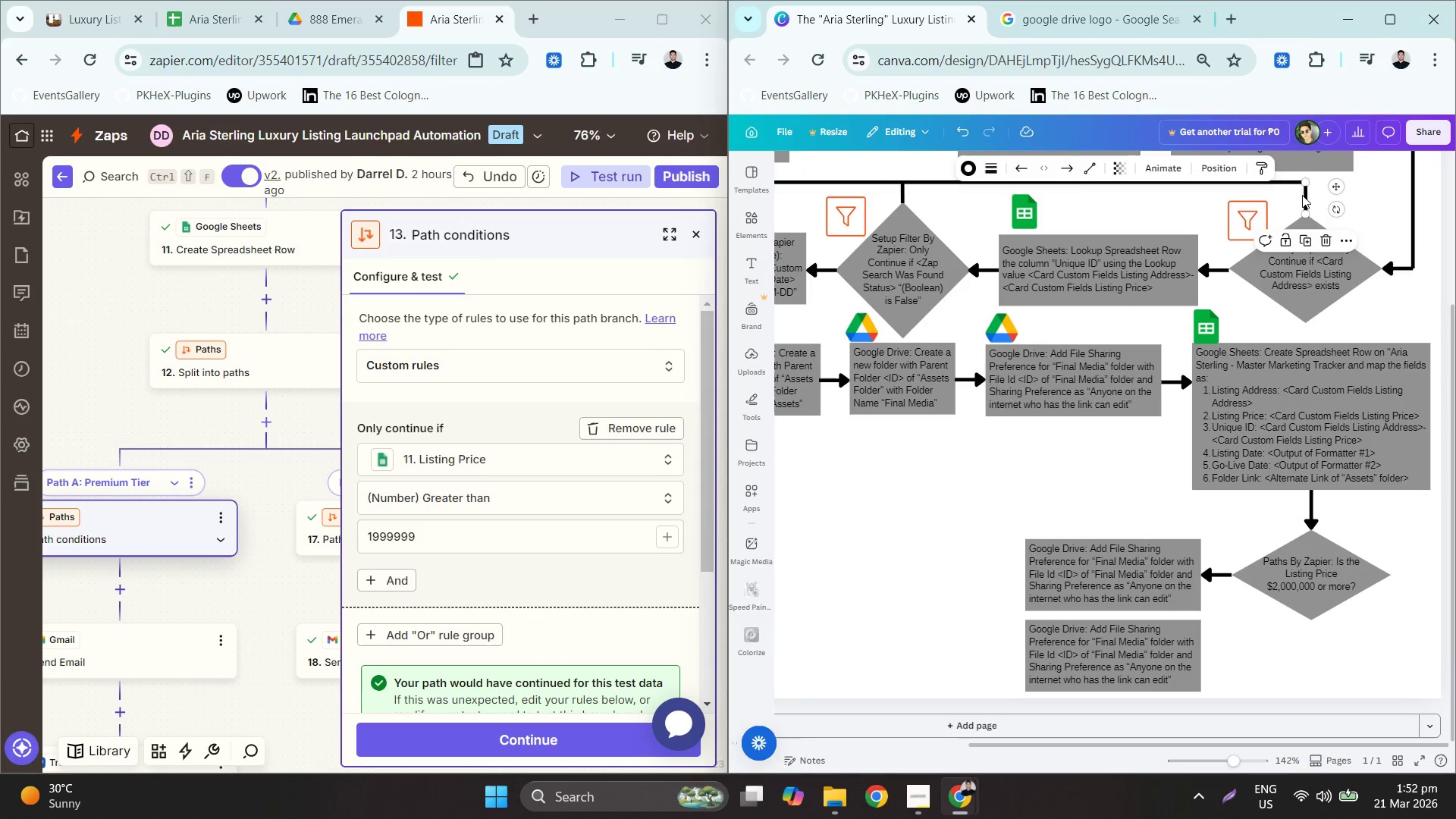 
key(Control+V)
 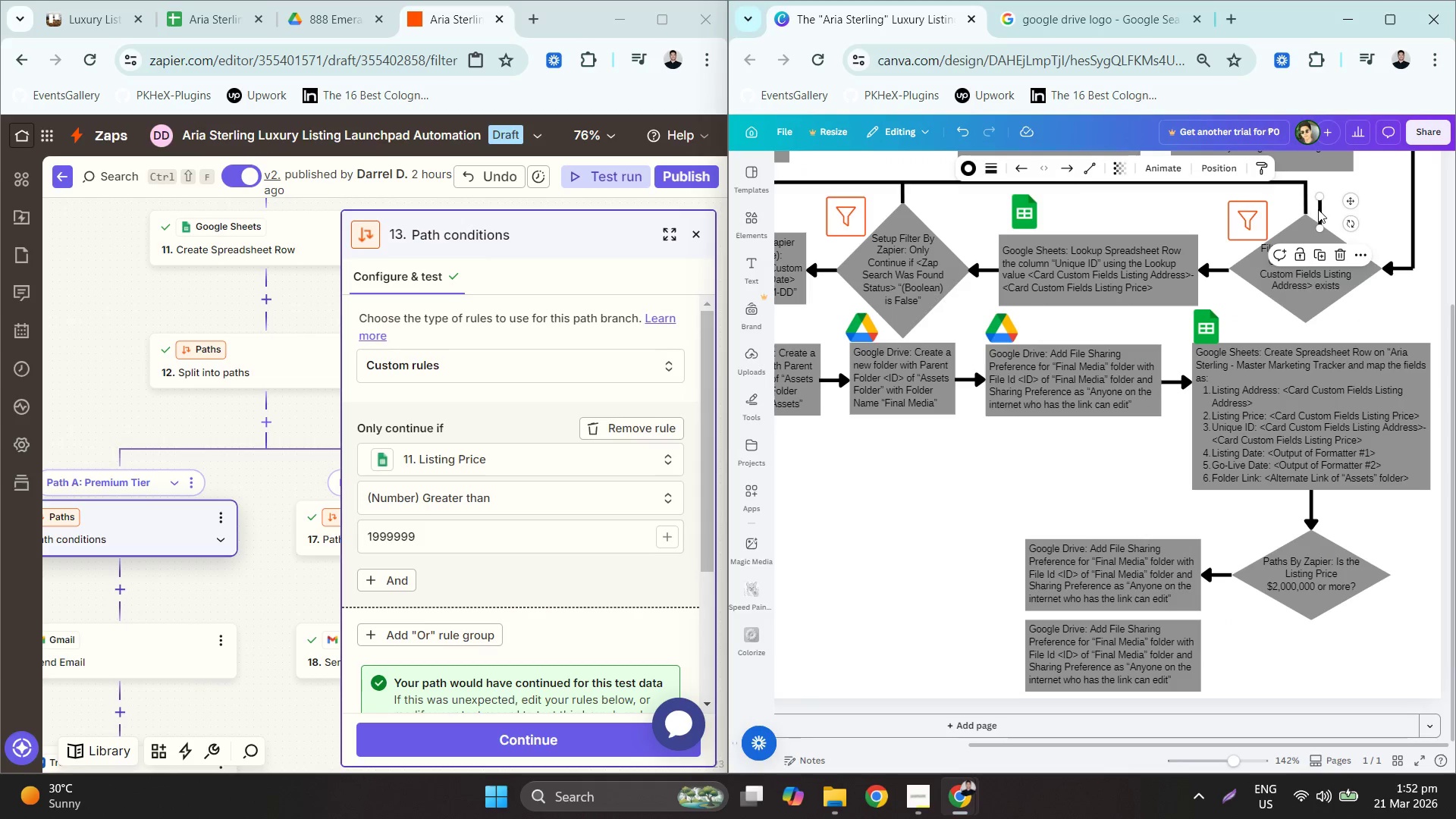 
left_click_drag(start_coordinate=[1318, 209], to_coordinate=[1316, 630])
 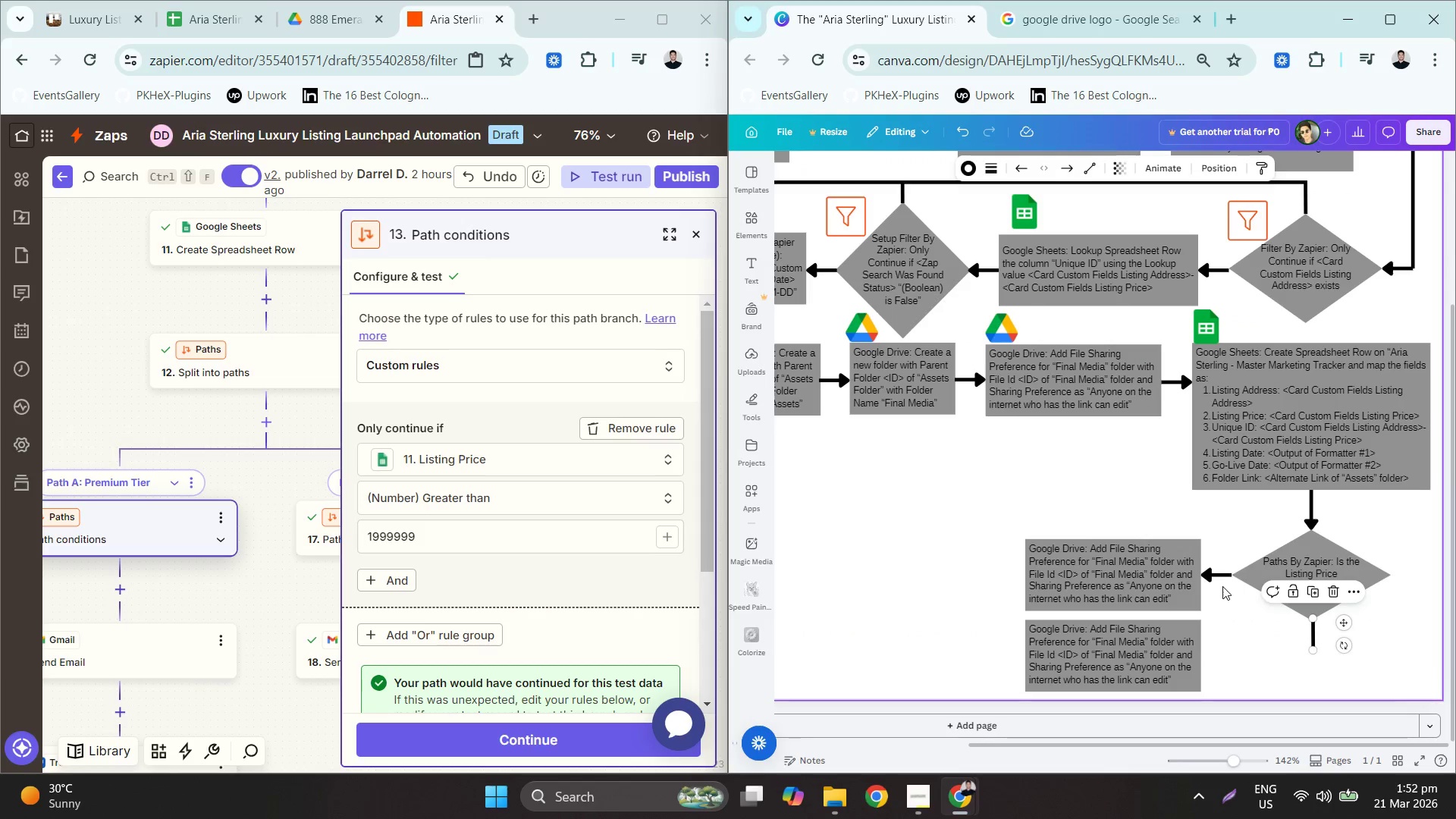 
double_click([1225, 573])
 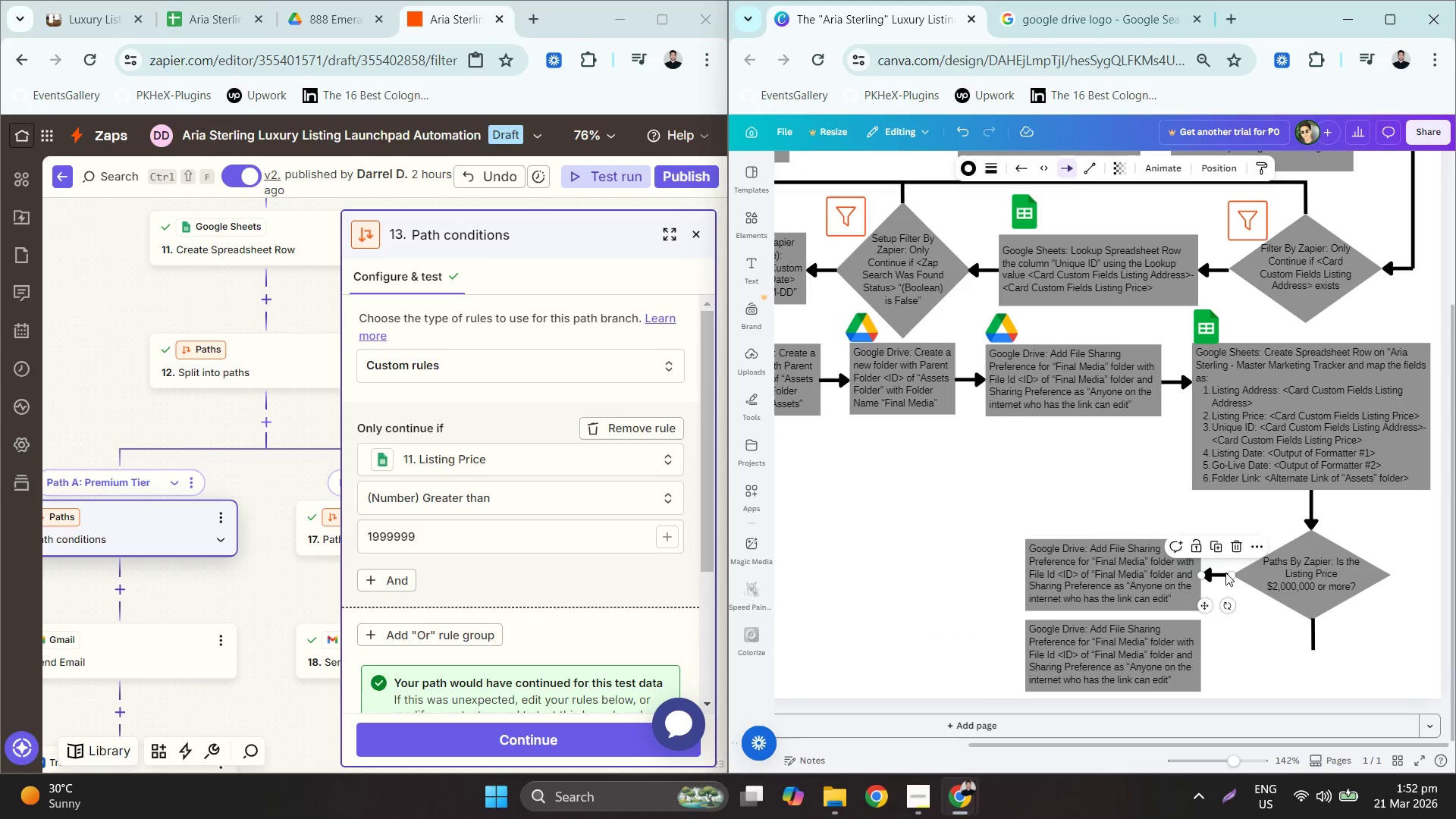 
key(Control+C)
 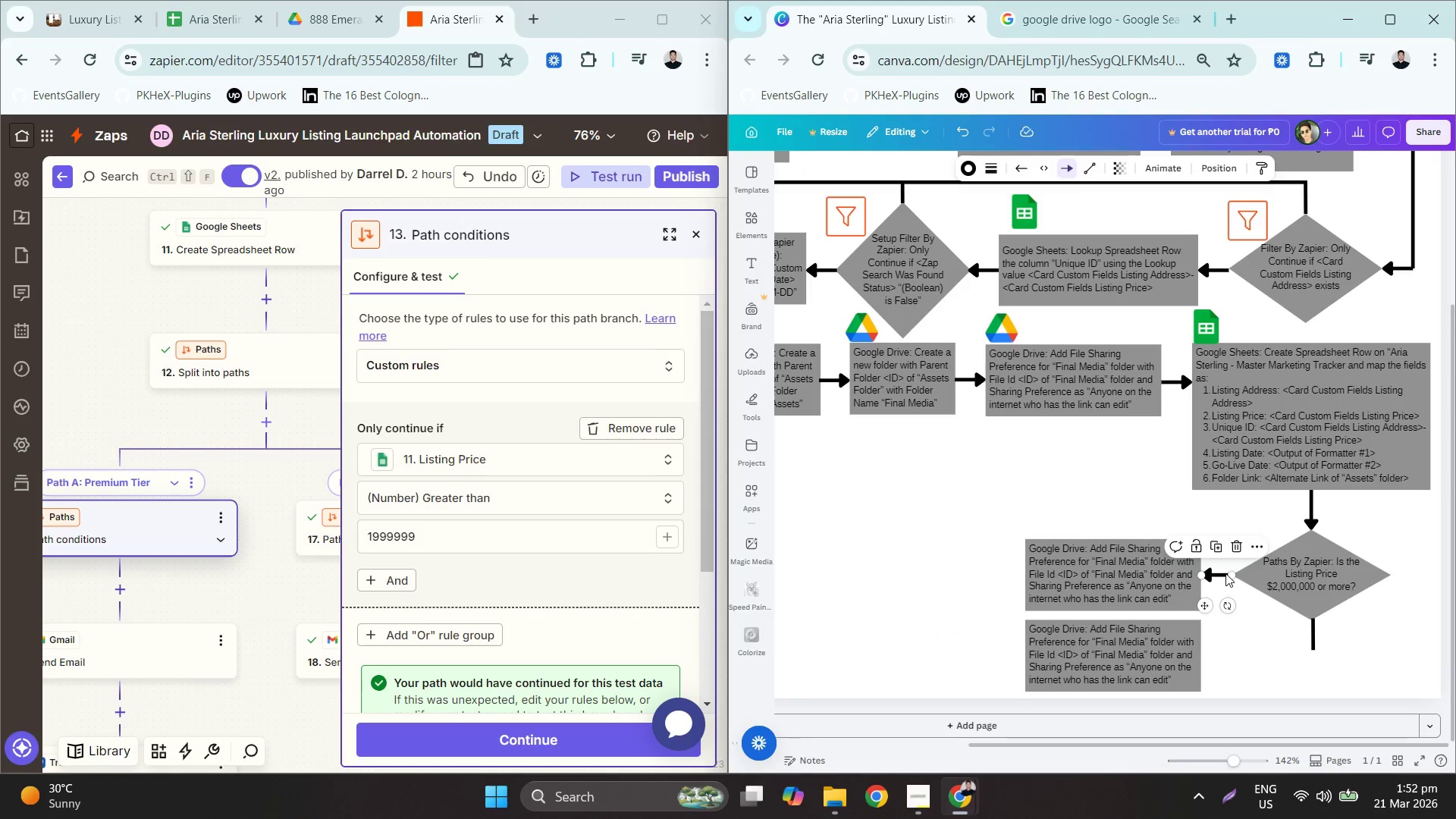 
key(Control+V)
 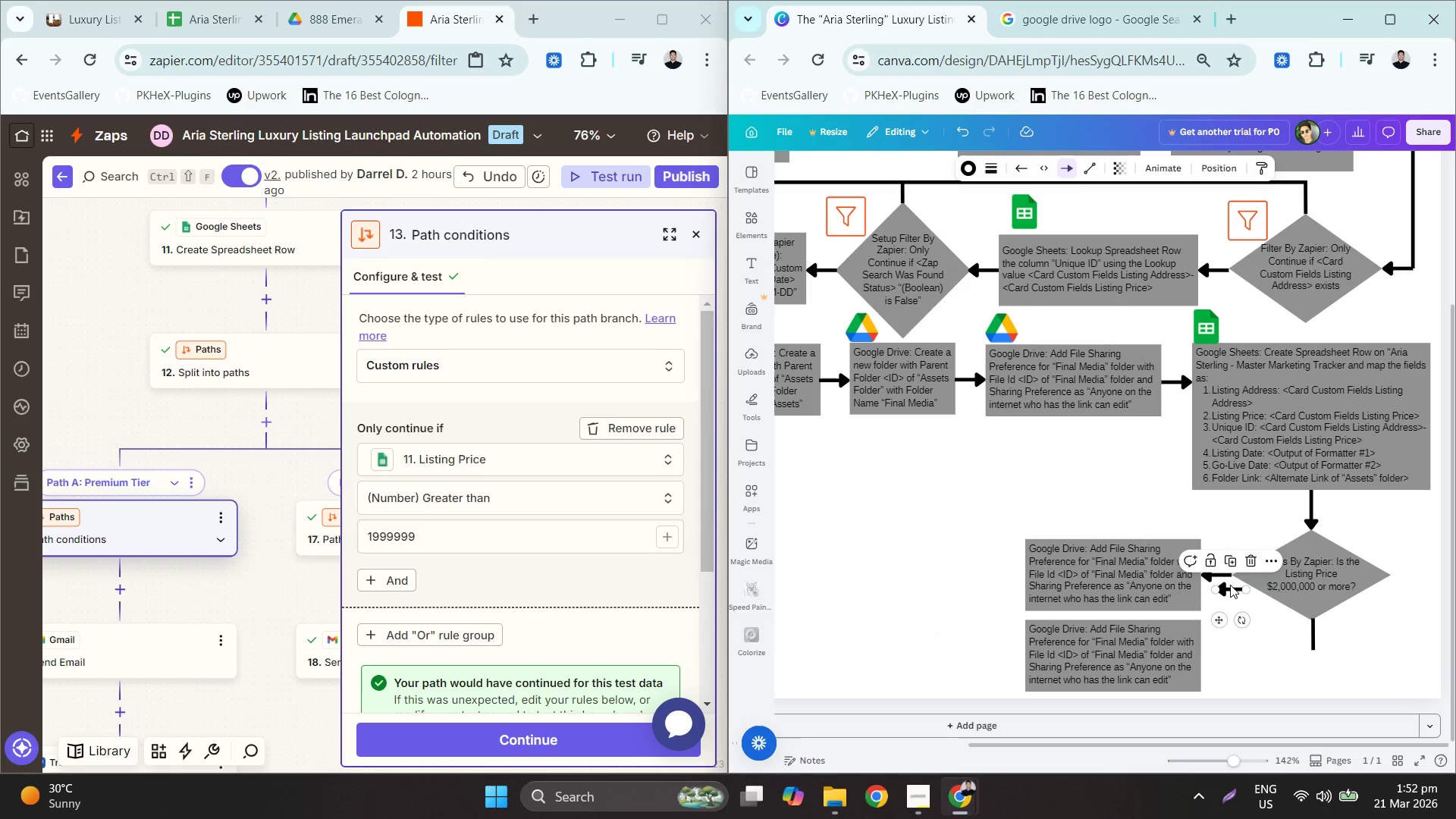 
left_click_drag(start_coordinate=[1234, 590], to_coordinate=[1222, 657])
 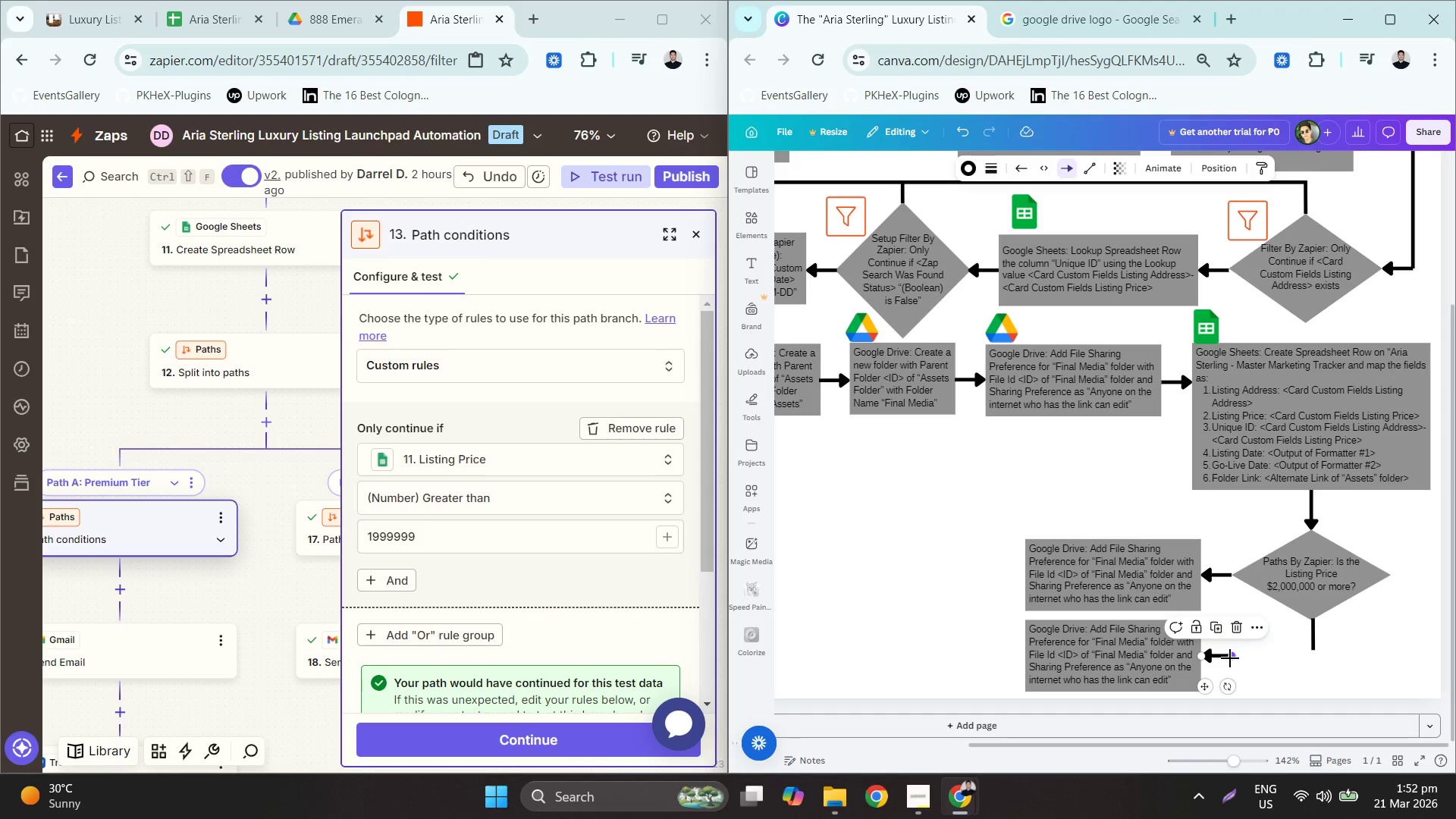 
left_click_drag(start_coordinate=[1230, 657], to_coordinate=[1313, 662])
 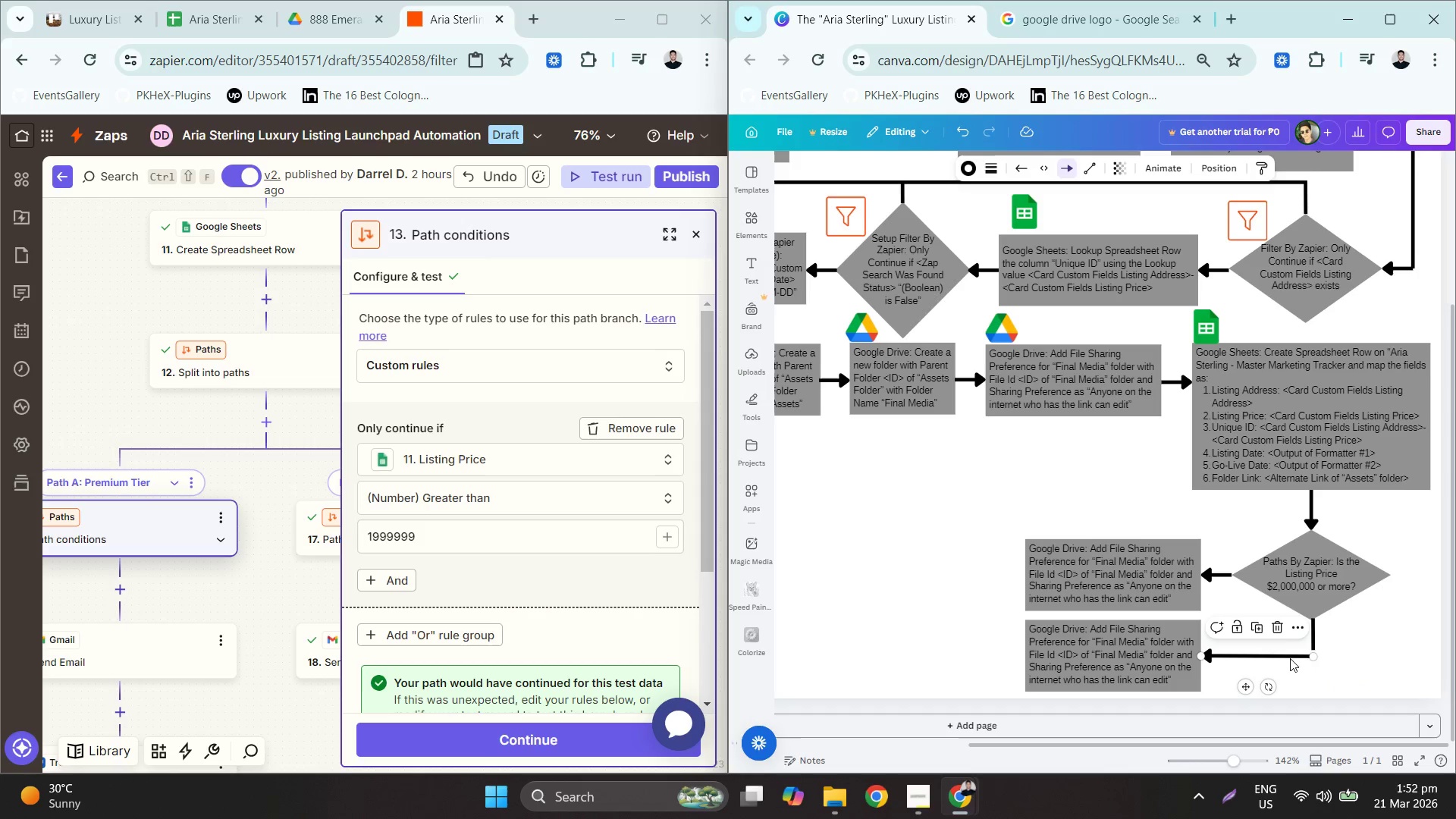 
left_click_drag(start_coordinate=[1290, 657], to_coordinate=[1290, 650])
 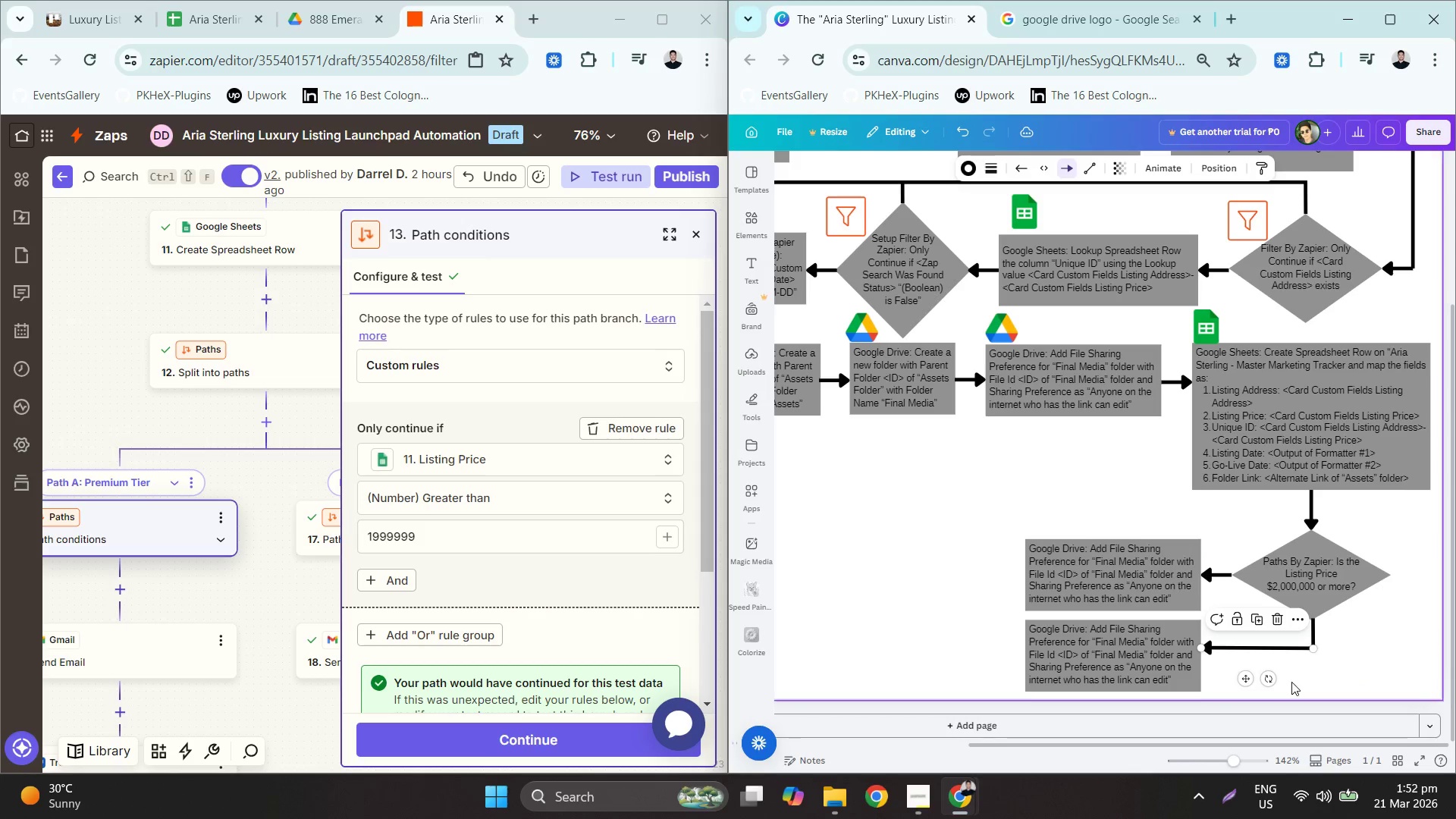 
left_click([1292, 683])
 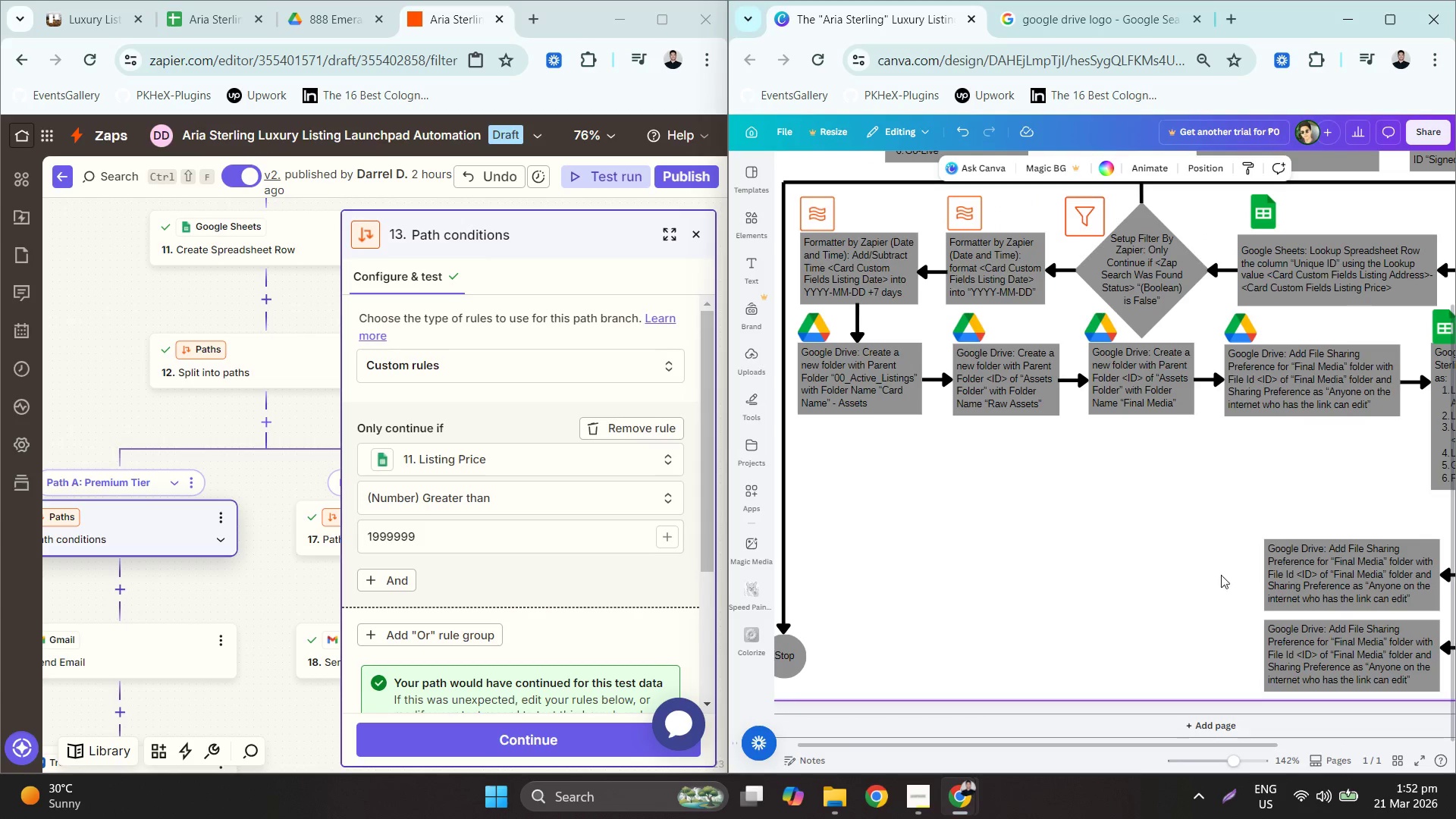 
wait(11.8)
 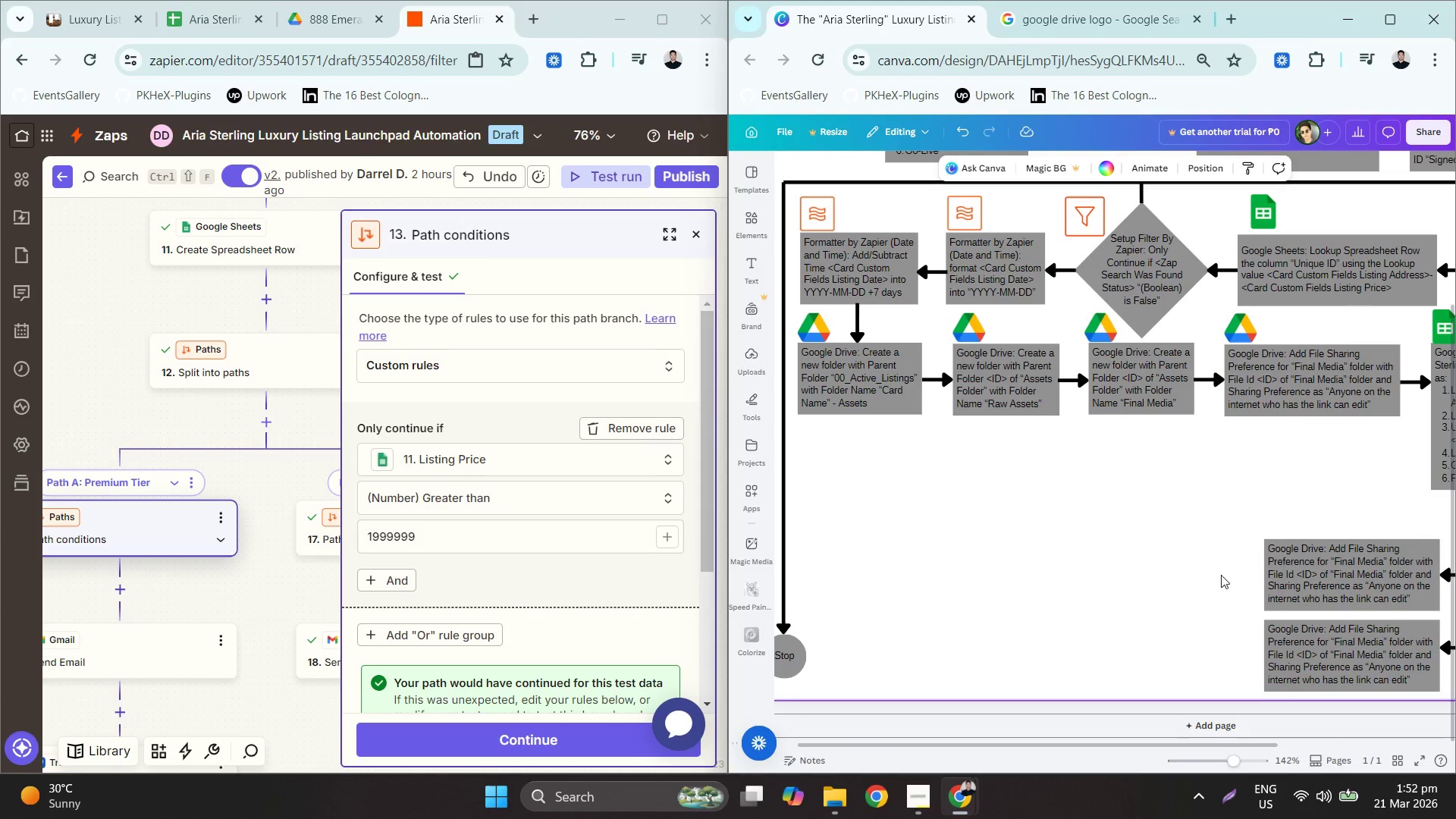 
left_click_drag(start_coordinate=[1211, 589], to_coordinate=[1174, 513])
 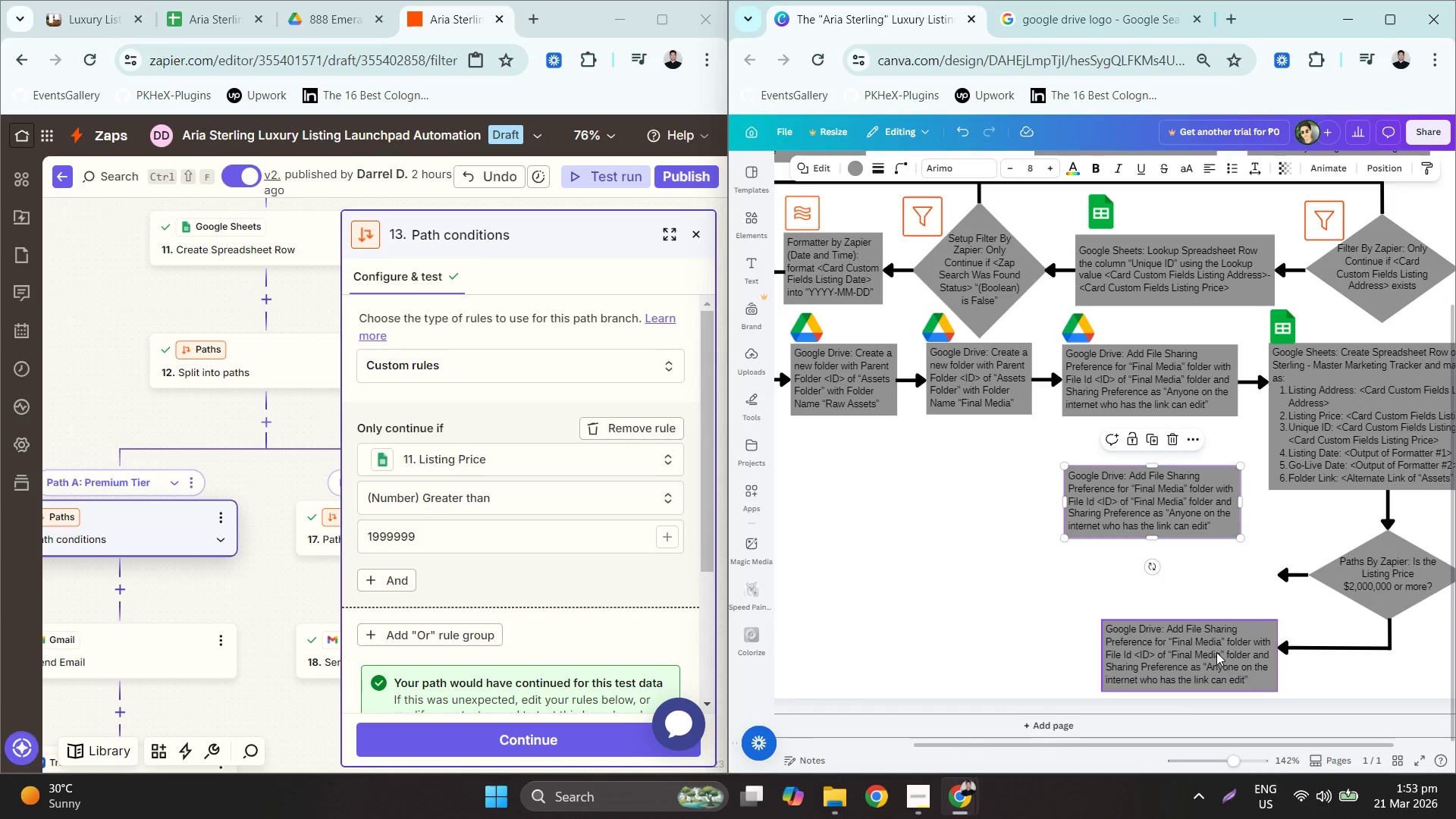 
left_click_drag(start_coordinate=[1216, 652], to_coordinate=[1179, 603])
 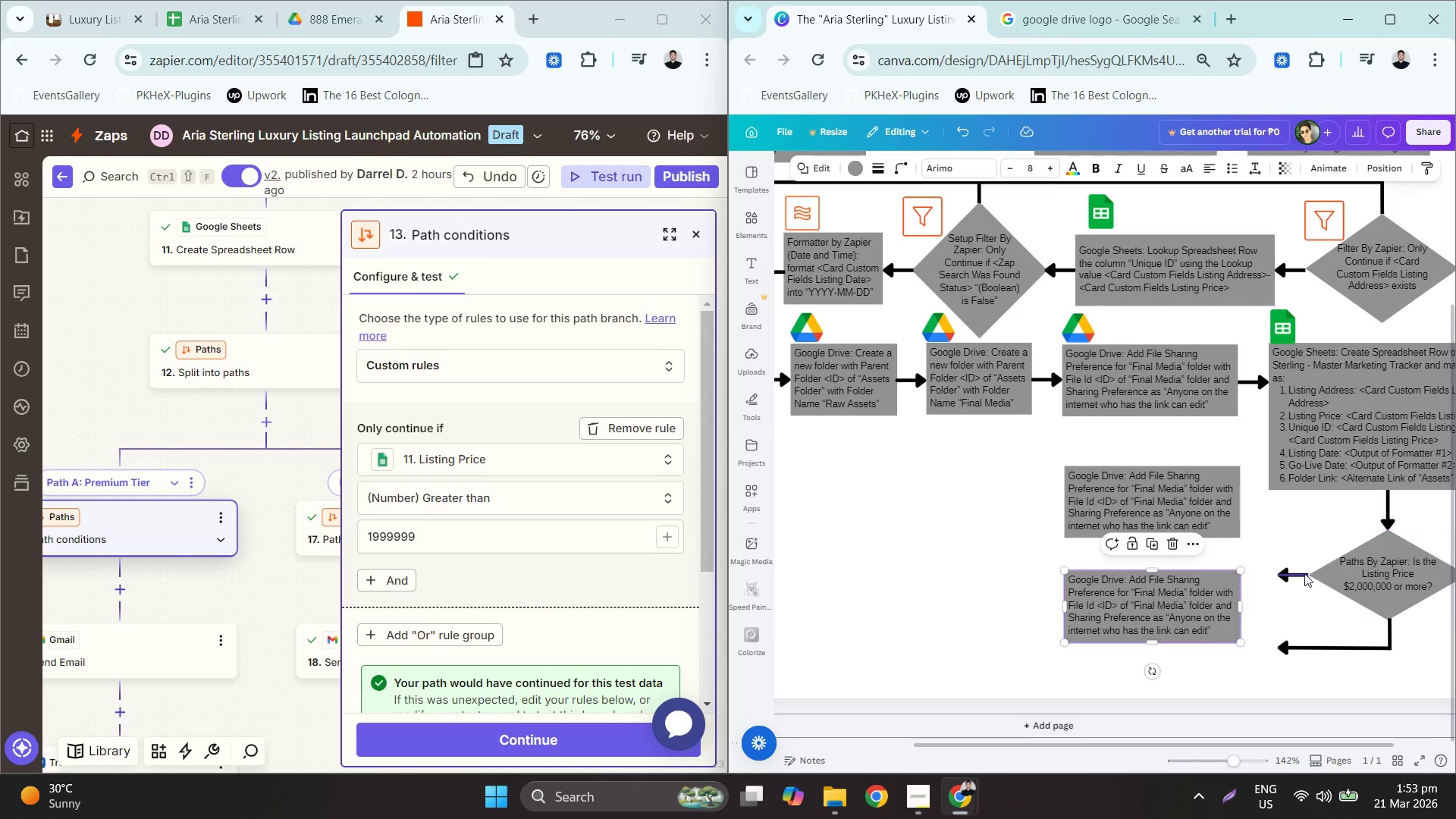 
left_click_drag(start_coordinate=[1296, 576], to_coordinate=[1258, 511])
 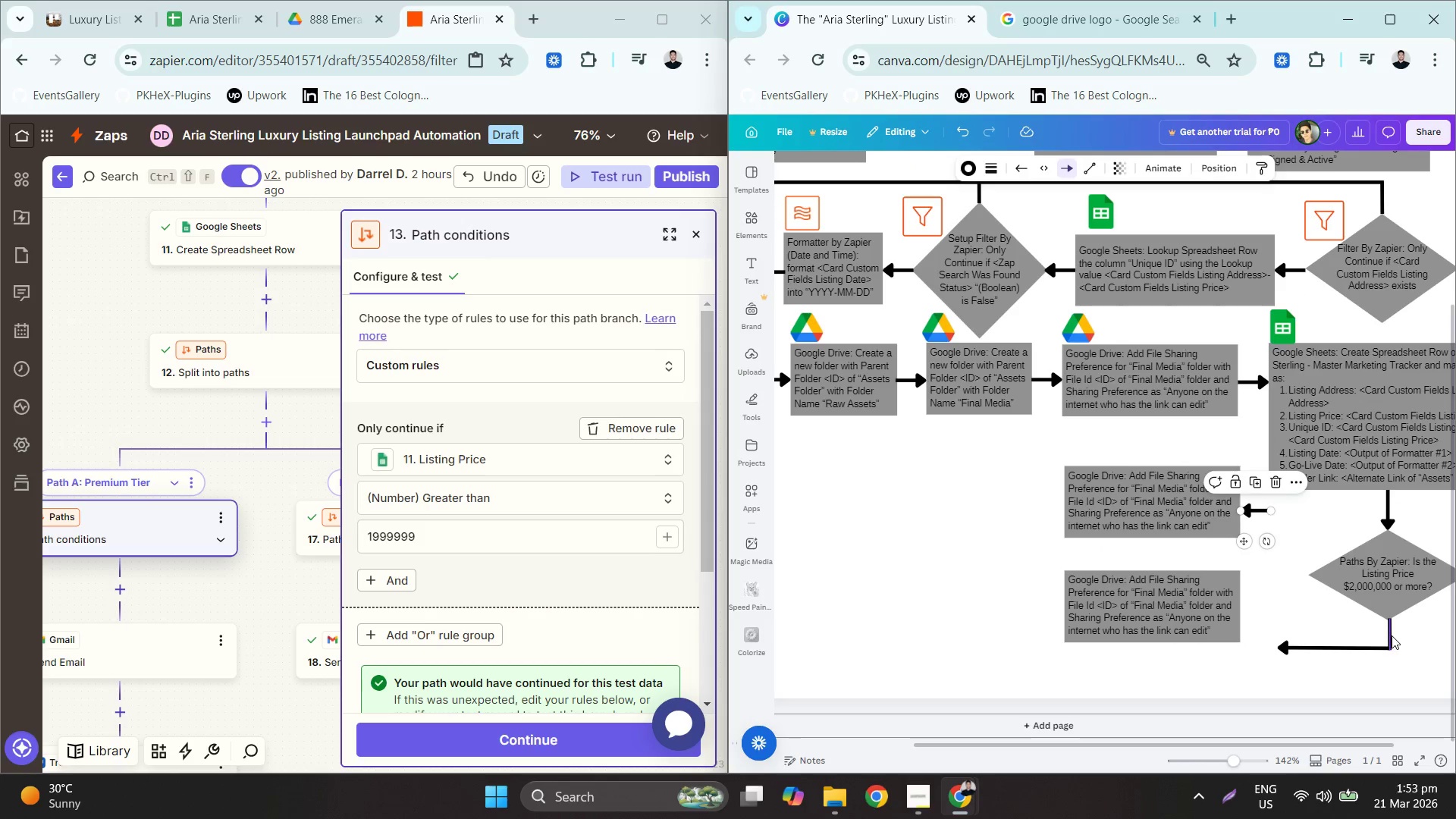 
key(Control+C)
 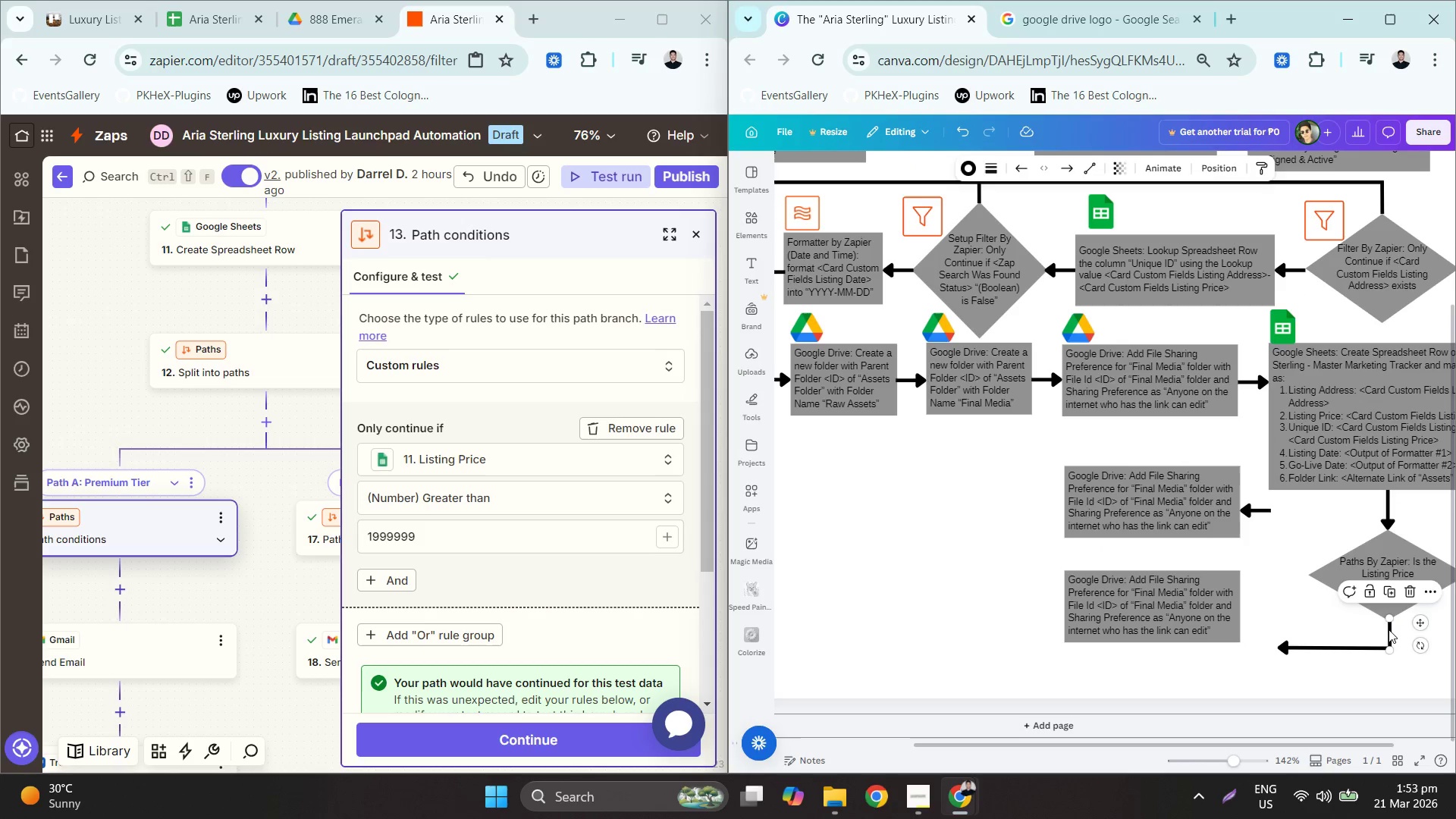 
key(Control+V)
 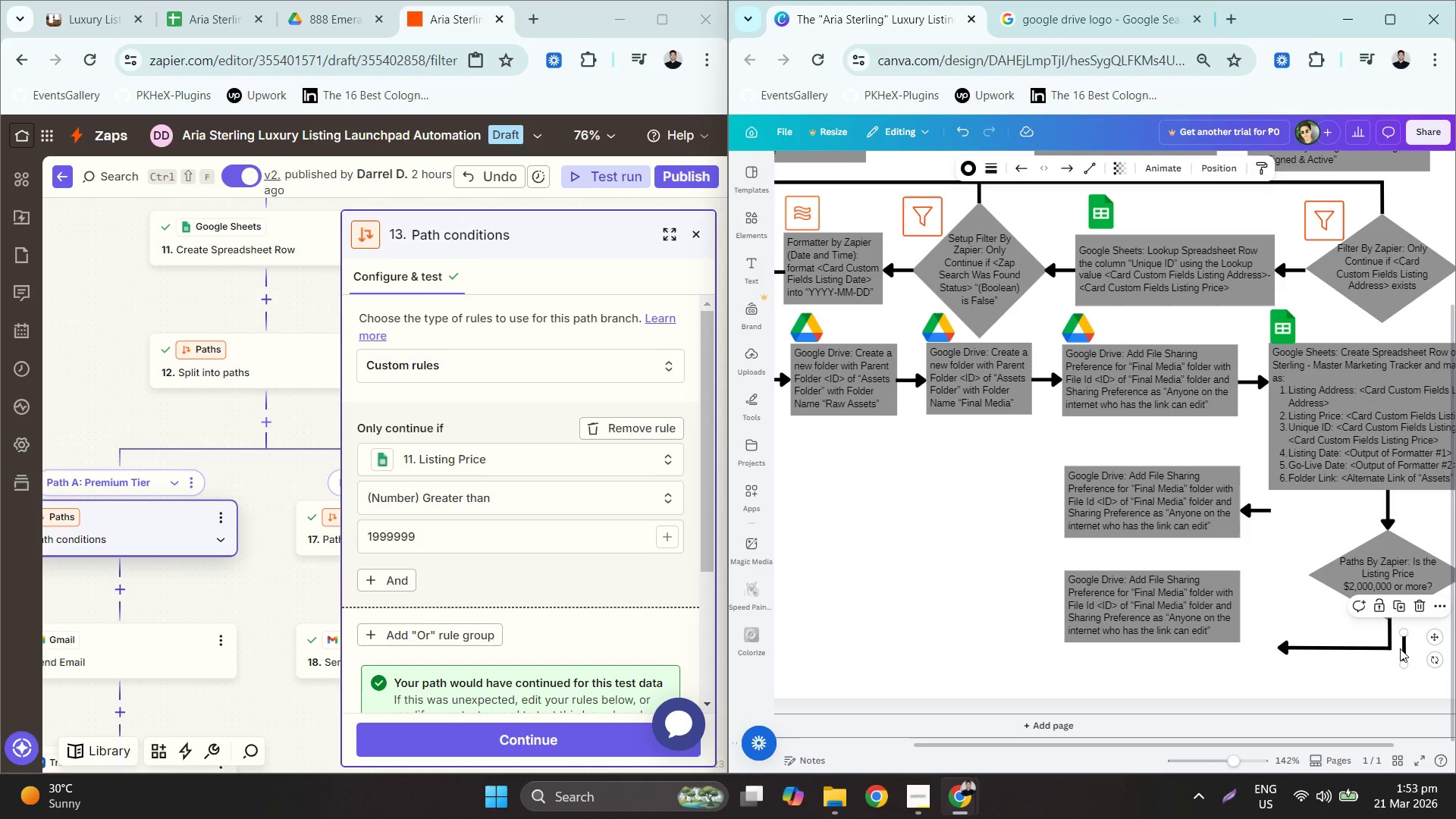 
left_click_drag(start_coordinate=[1404, 651], to_coordinate=[1268, 530])
 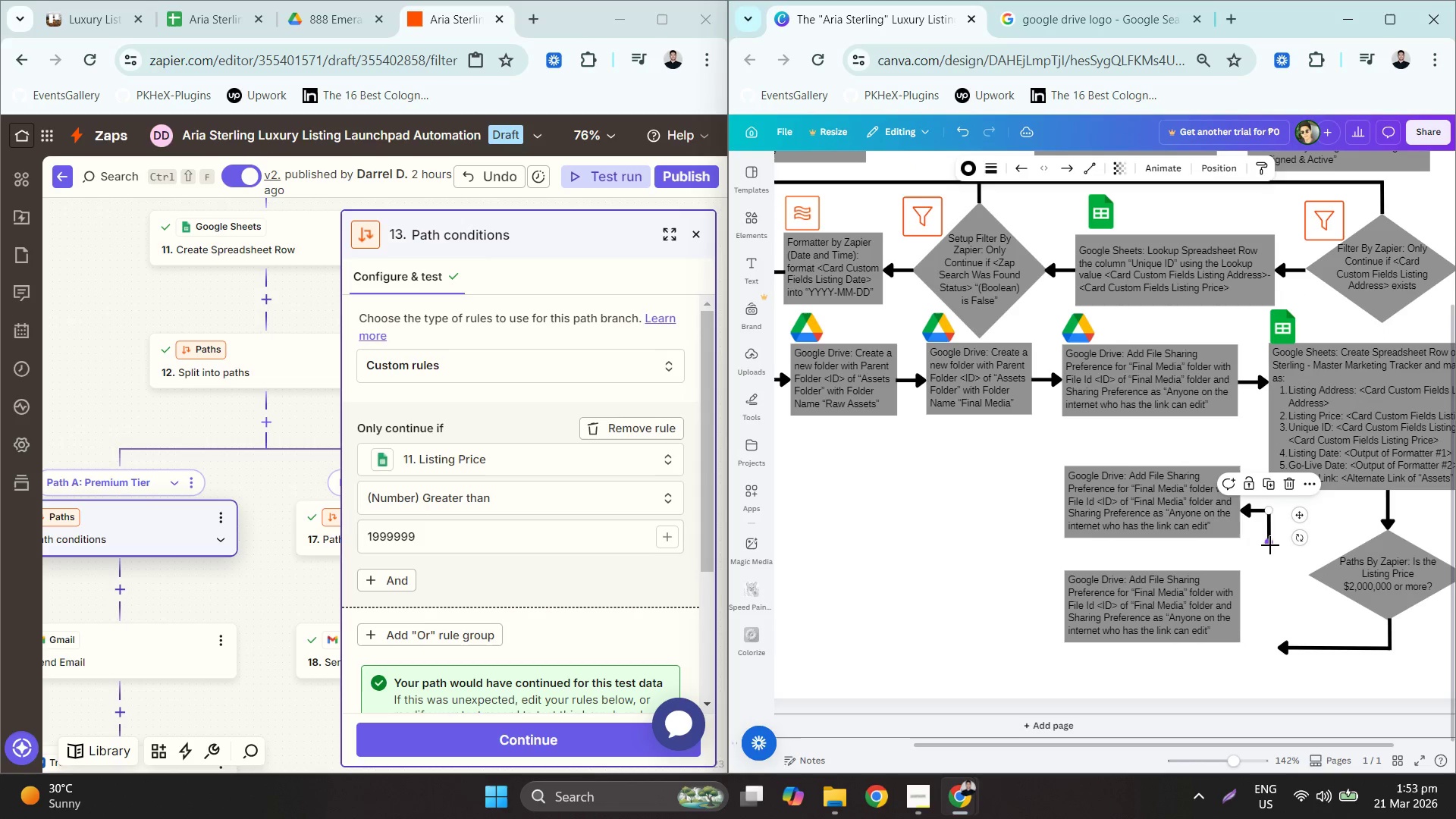 
left_click_drag(start_coordinate=[1270, 545], to_coordinate=[1271, 577])
 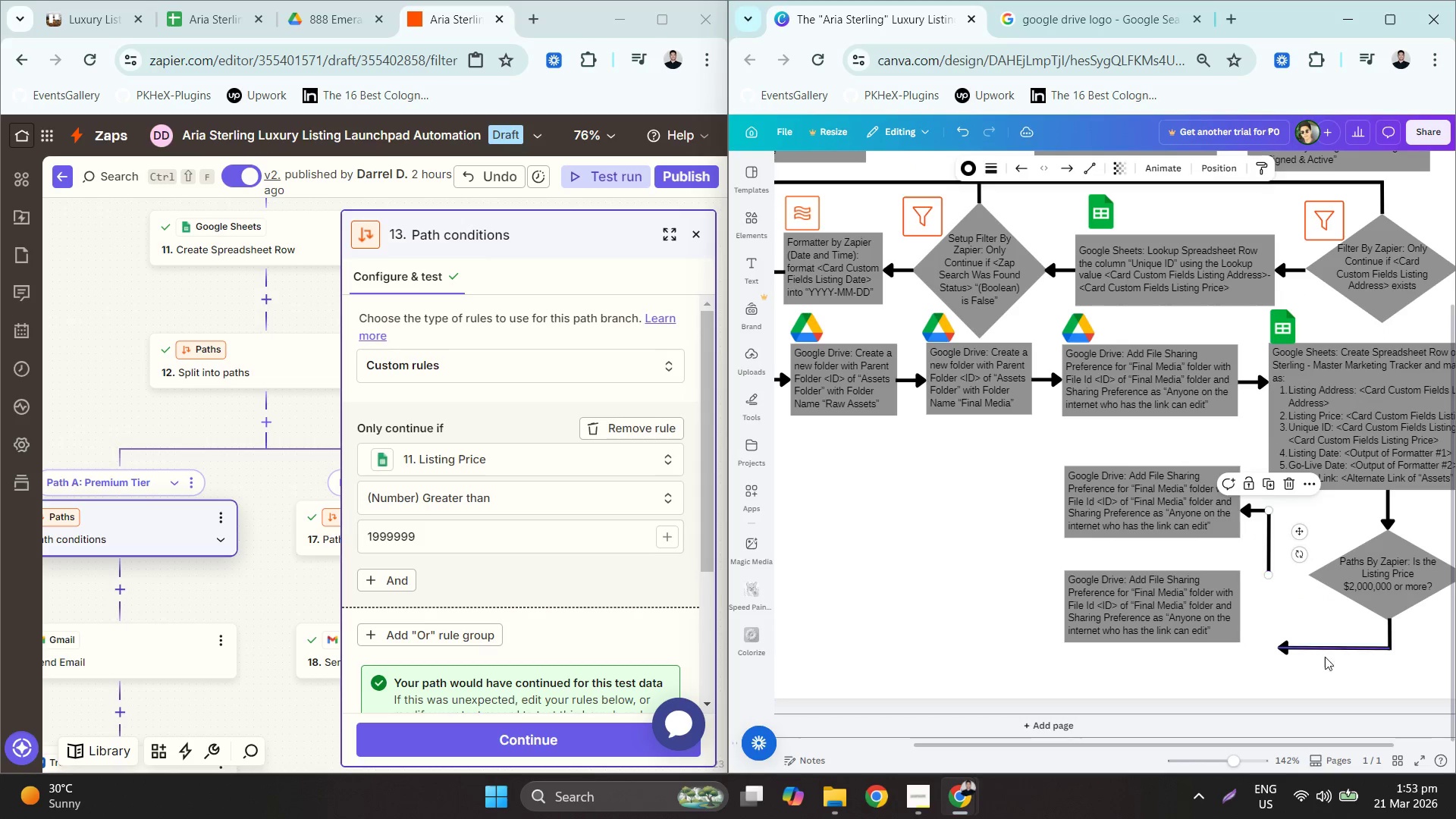 
key(Control+ControlLeft)
 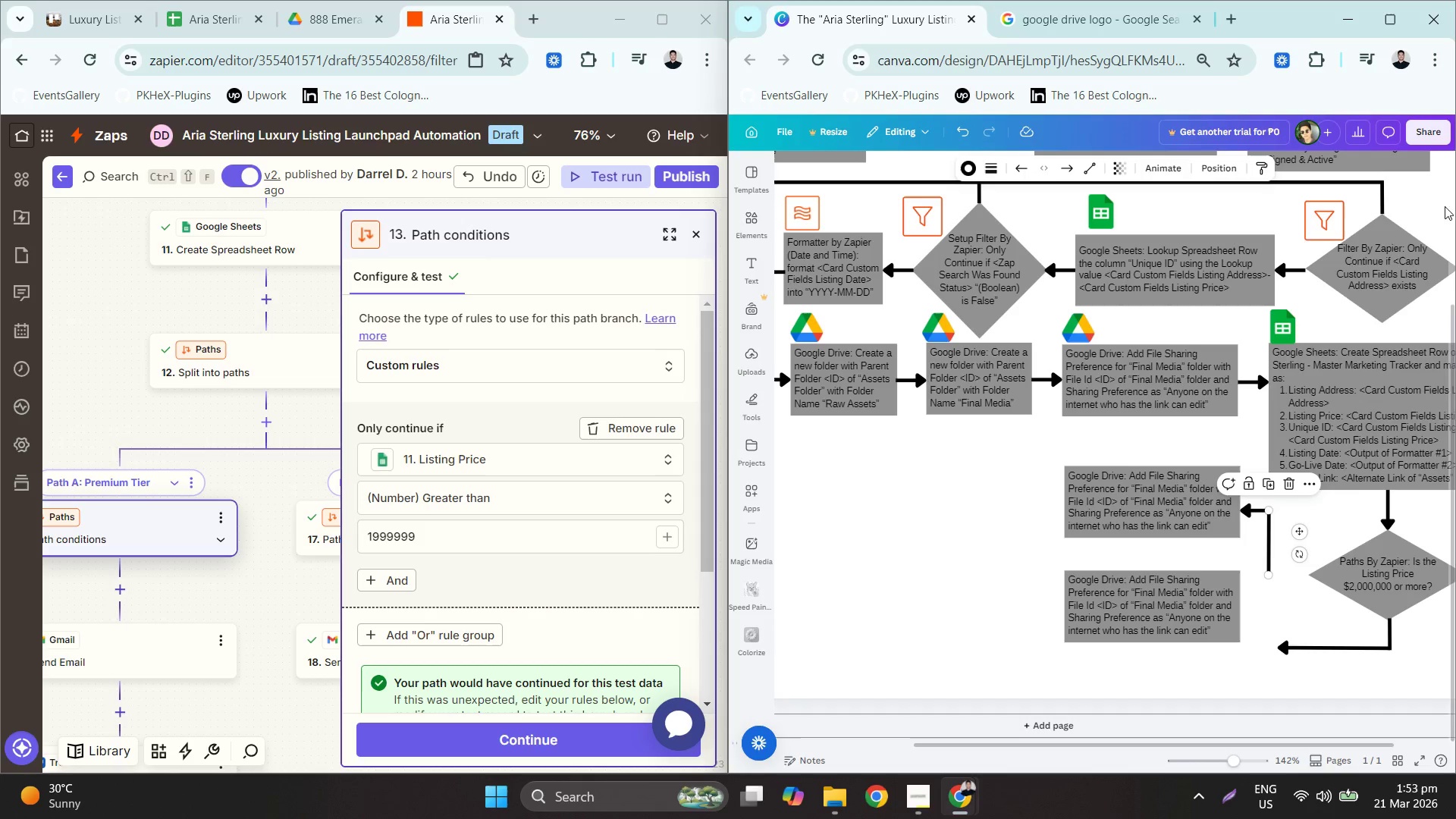 
key(Control+C)
 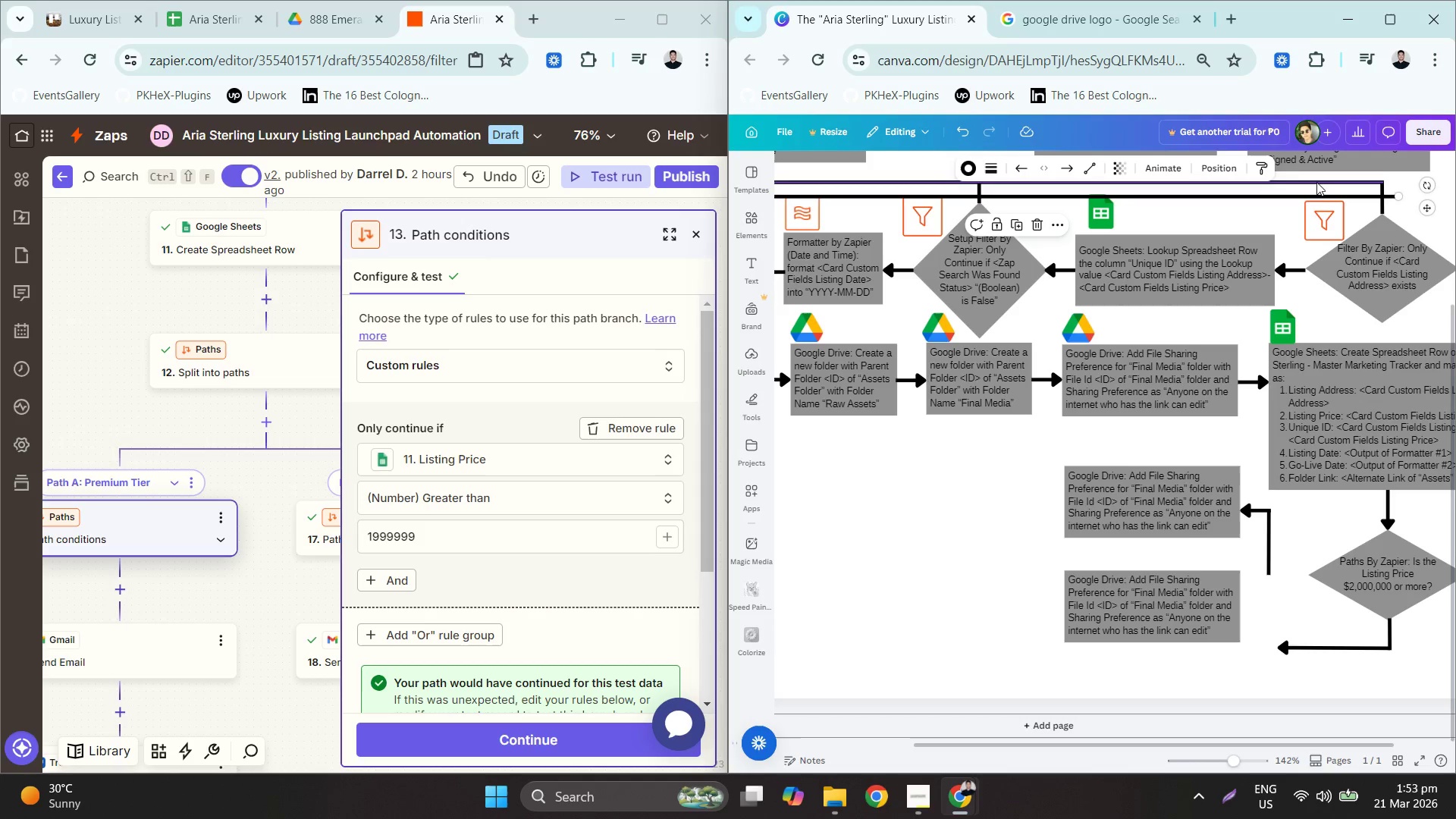 
key(Control+V)
 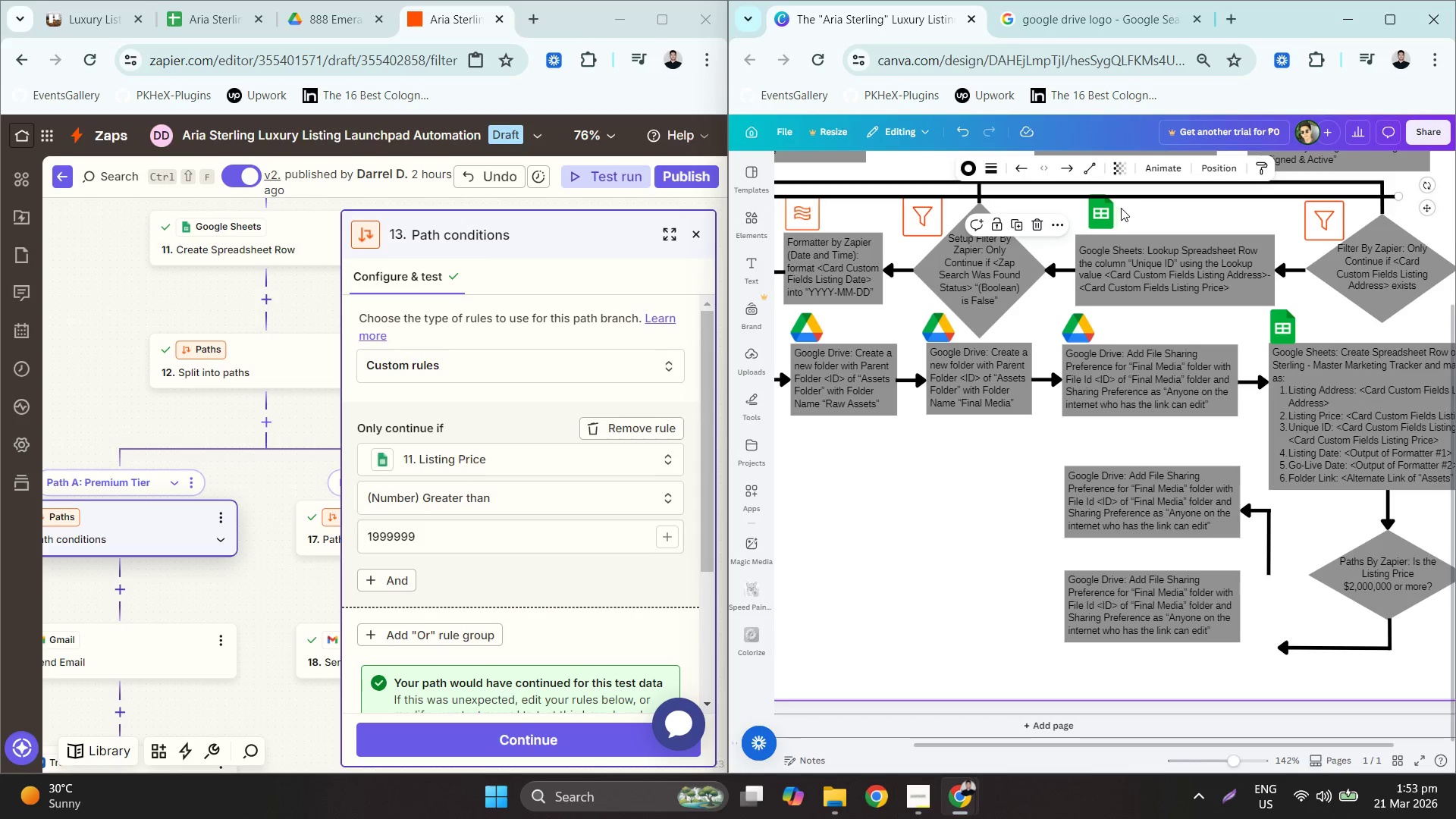 
left_click_drag(start_coordinate=[1159, 200], to_coordinate=[1102, 570])
 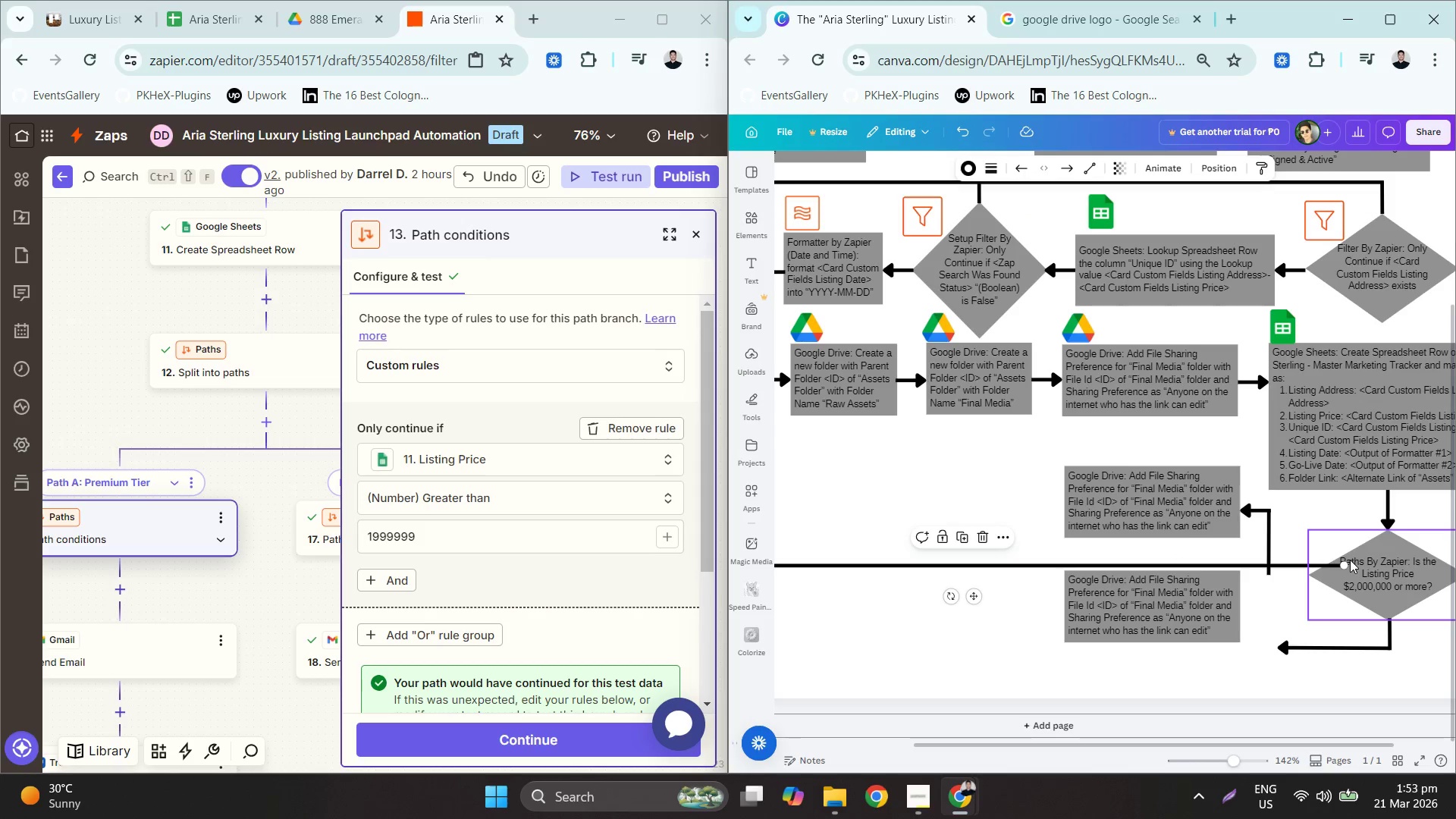 
left_click_drag(start_coordinate=[1345, 563], to_coordinate=[914, 565])
 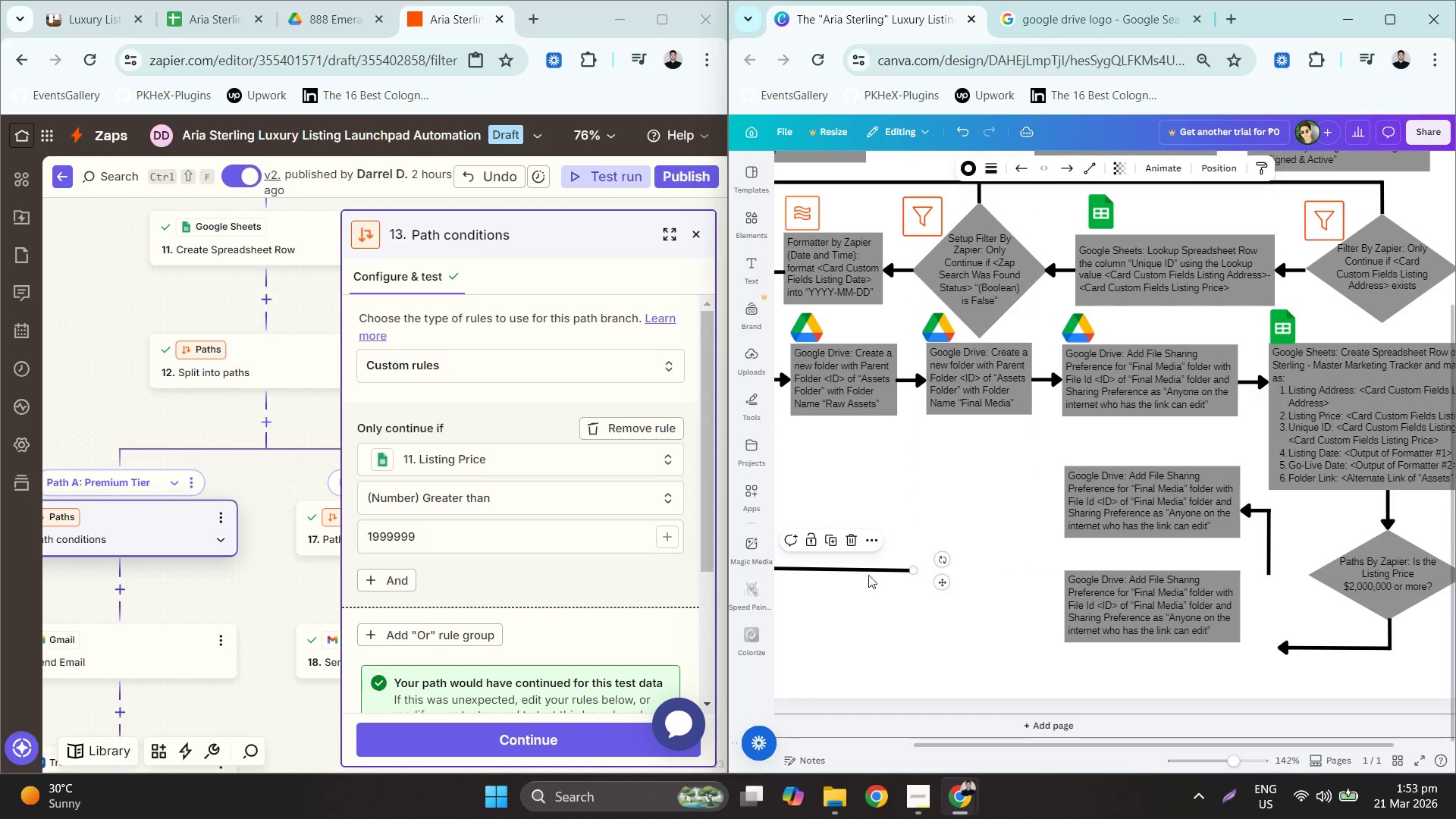 
left_click_drag(start_coordinate=[856, 570], to_coordinate=[1166, 568])
 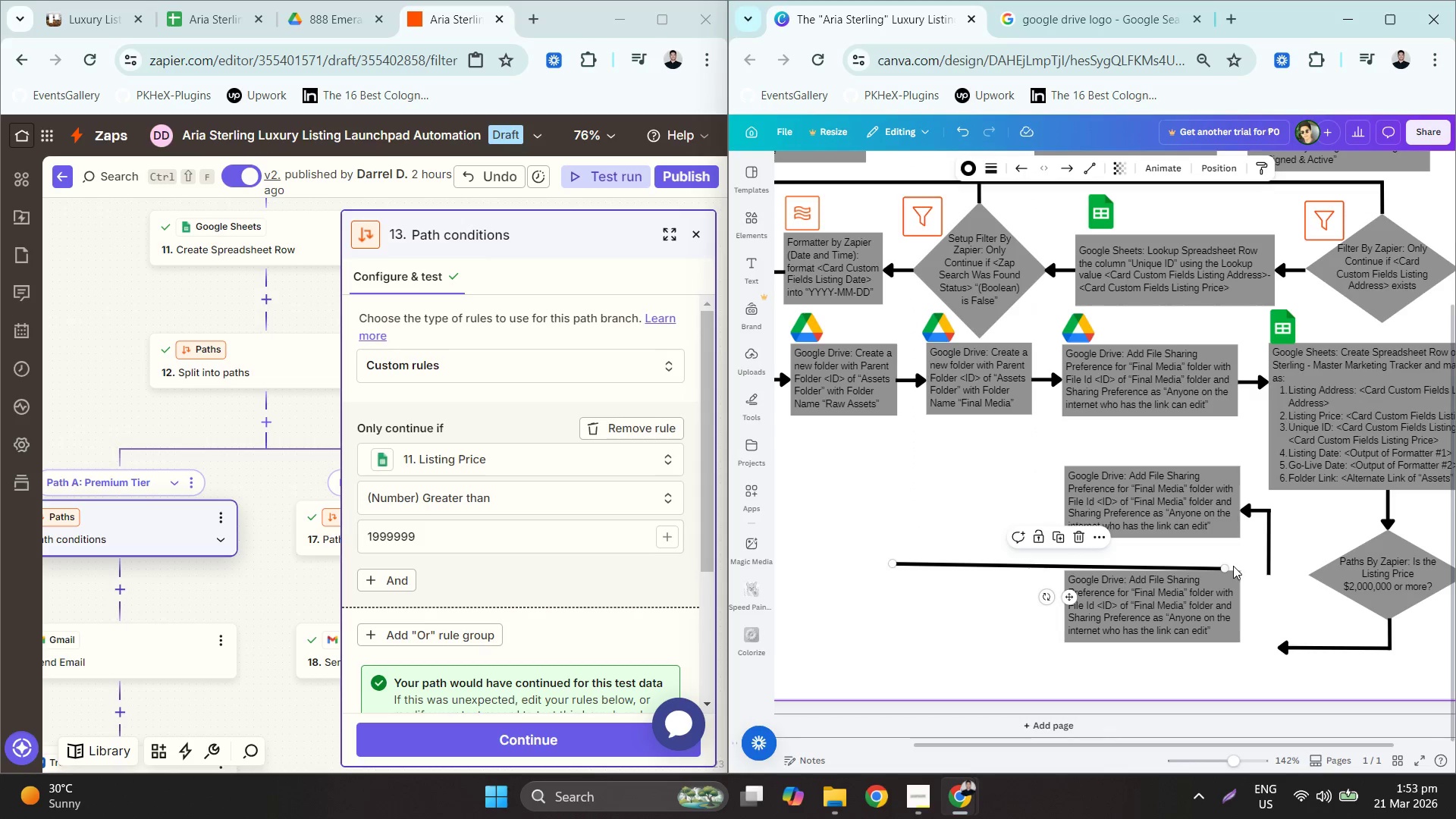 
left_click_drag(start_coordinate=[1223, 567], to_coordinate=[962, 562])
 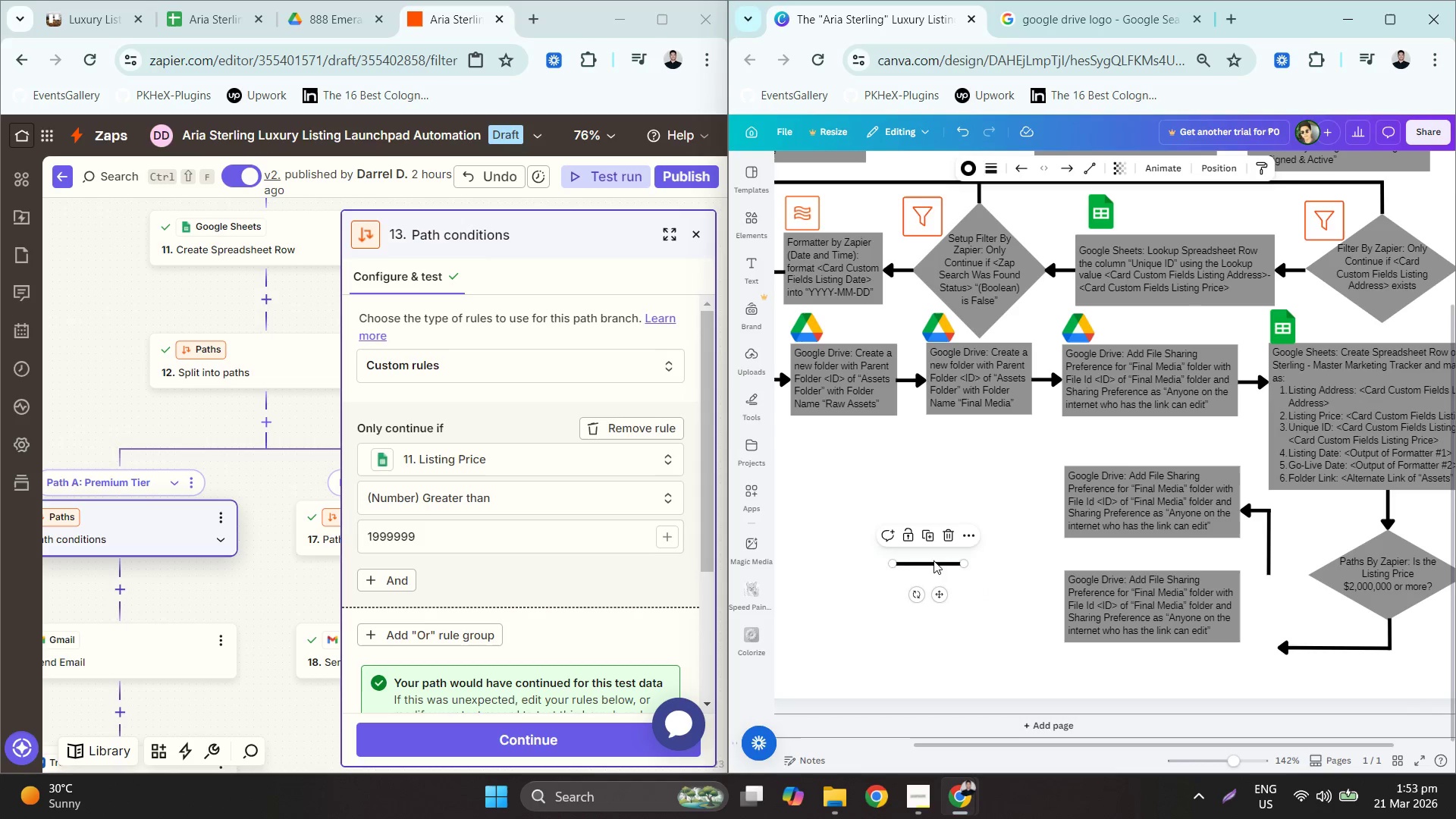 
left_click_drag(start_coordinate=[932, 560], to_coordinate=[1280, 574])
 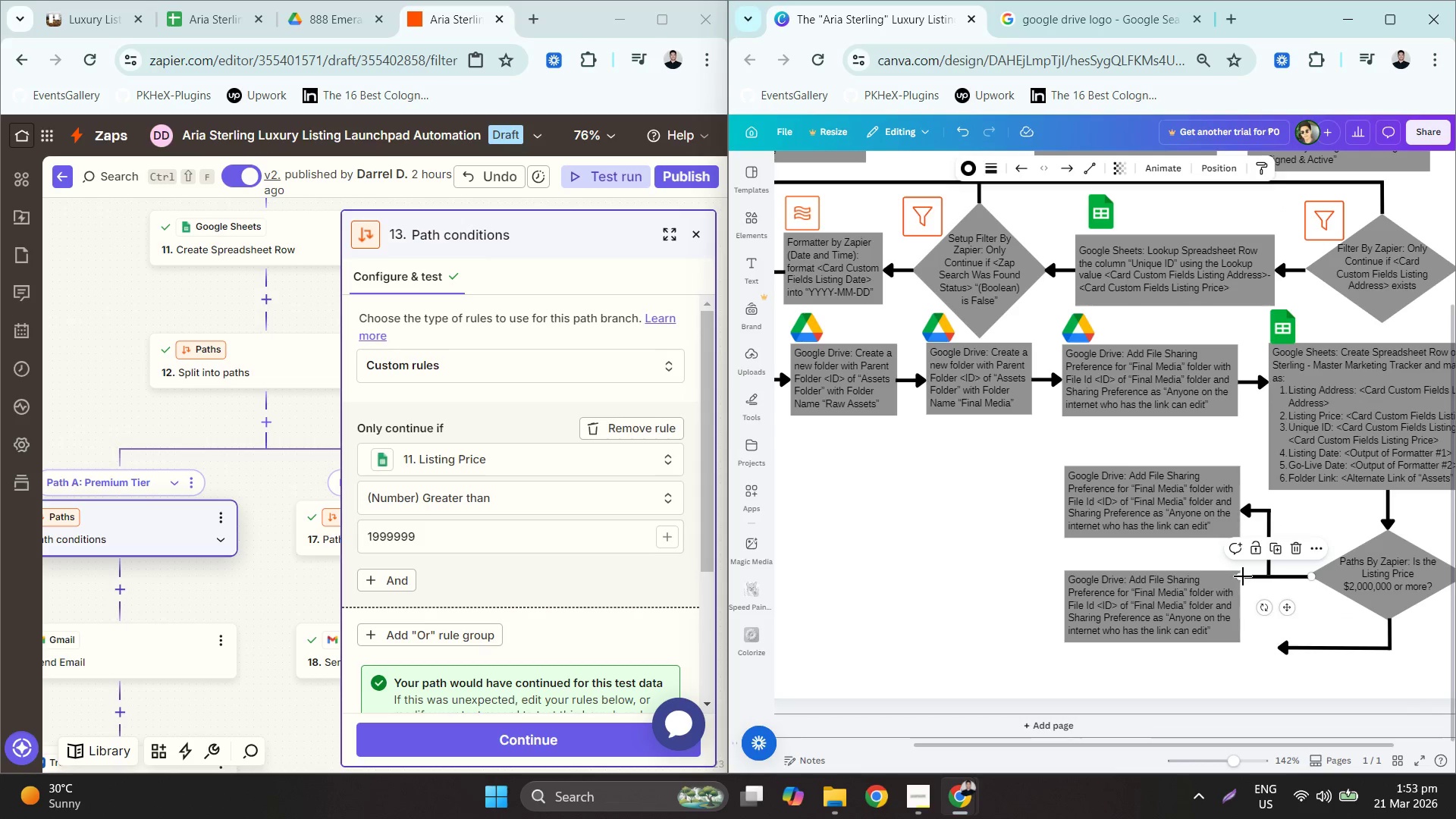 
left_click_drag(start_coordinate=[1242, 575], to_coordinate=[1262, 579])
 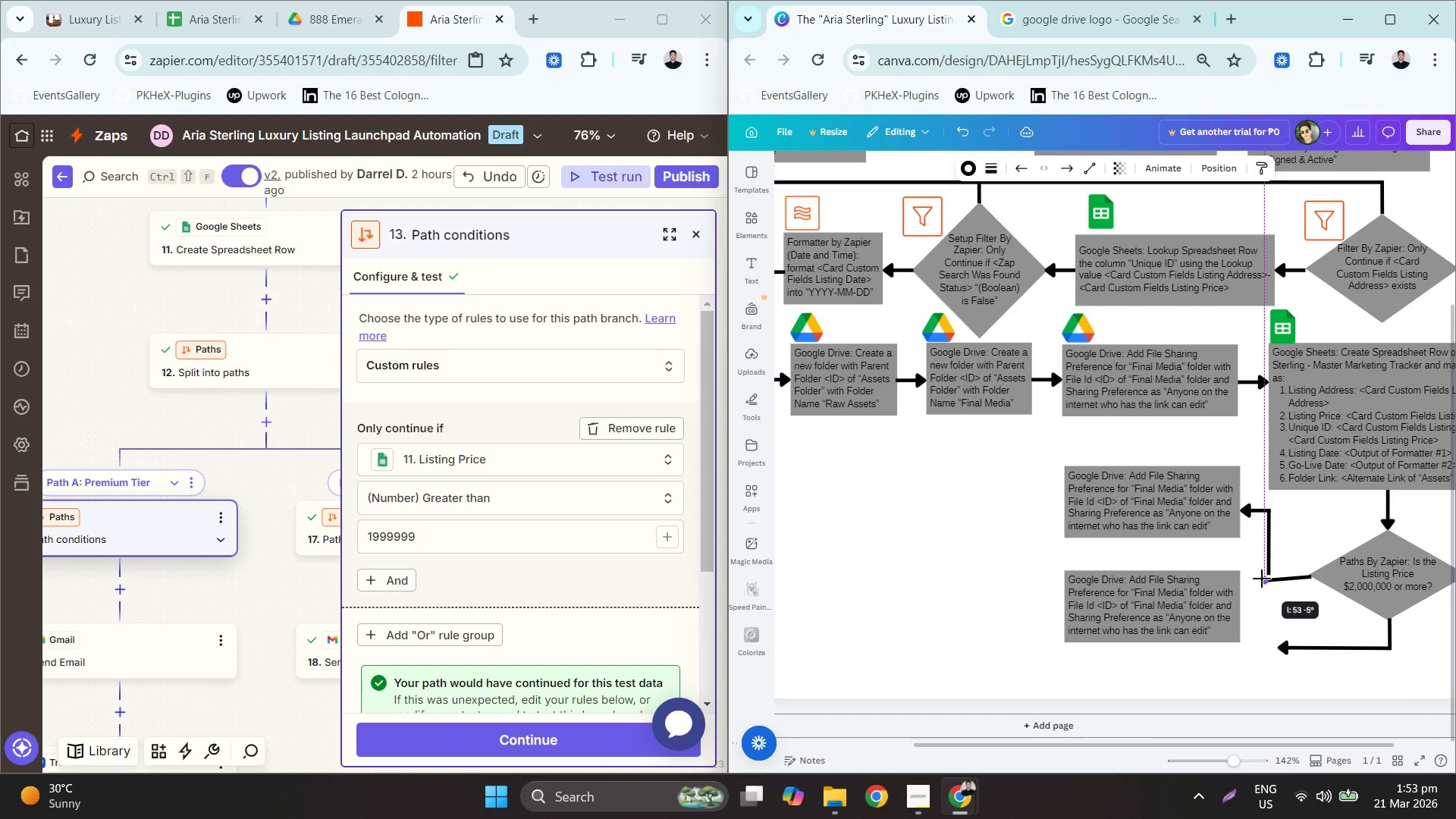 
hold_key(key=ControlLeft, duration=0.92)
scroll: coordinate [1308, 543], scroll_direction: up, amount: 7.0
 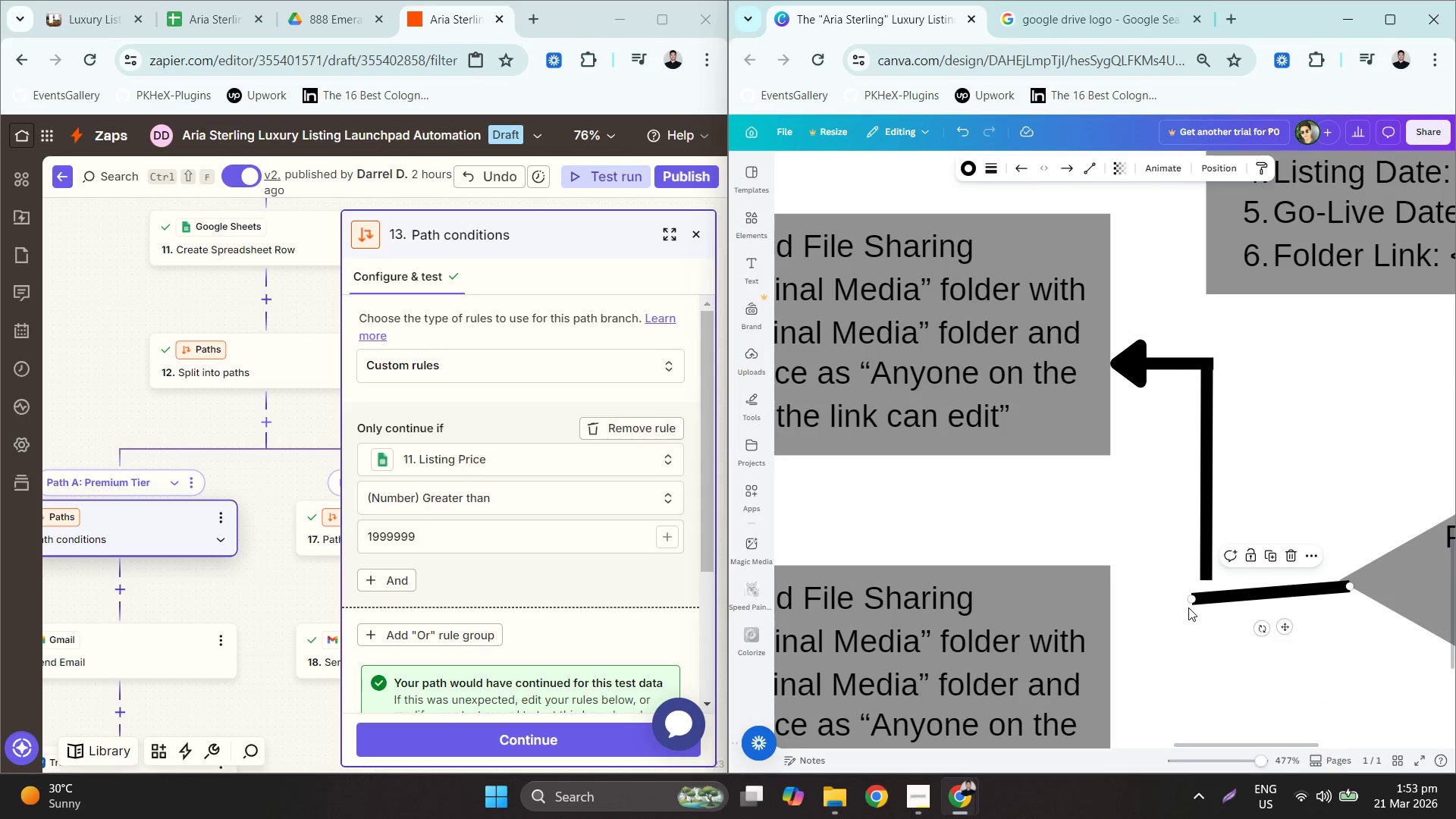 
left_click([1189, 605])
 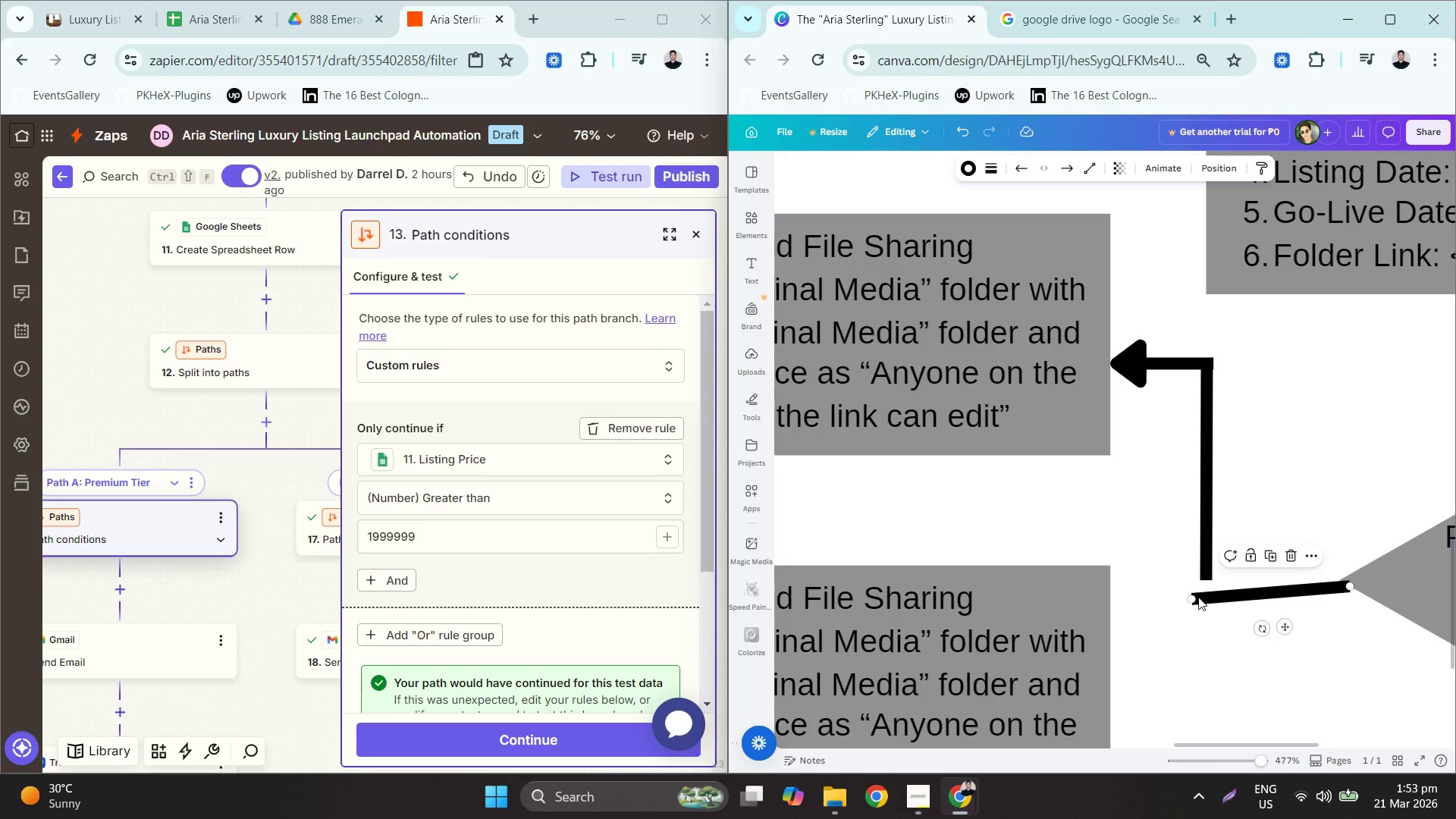 
left_click_drag(start_coordinate=[1191, 598], to_coordinate=[1198, 586])
 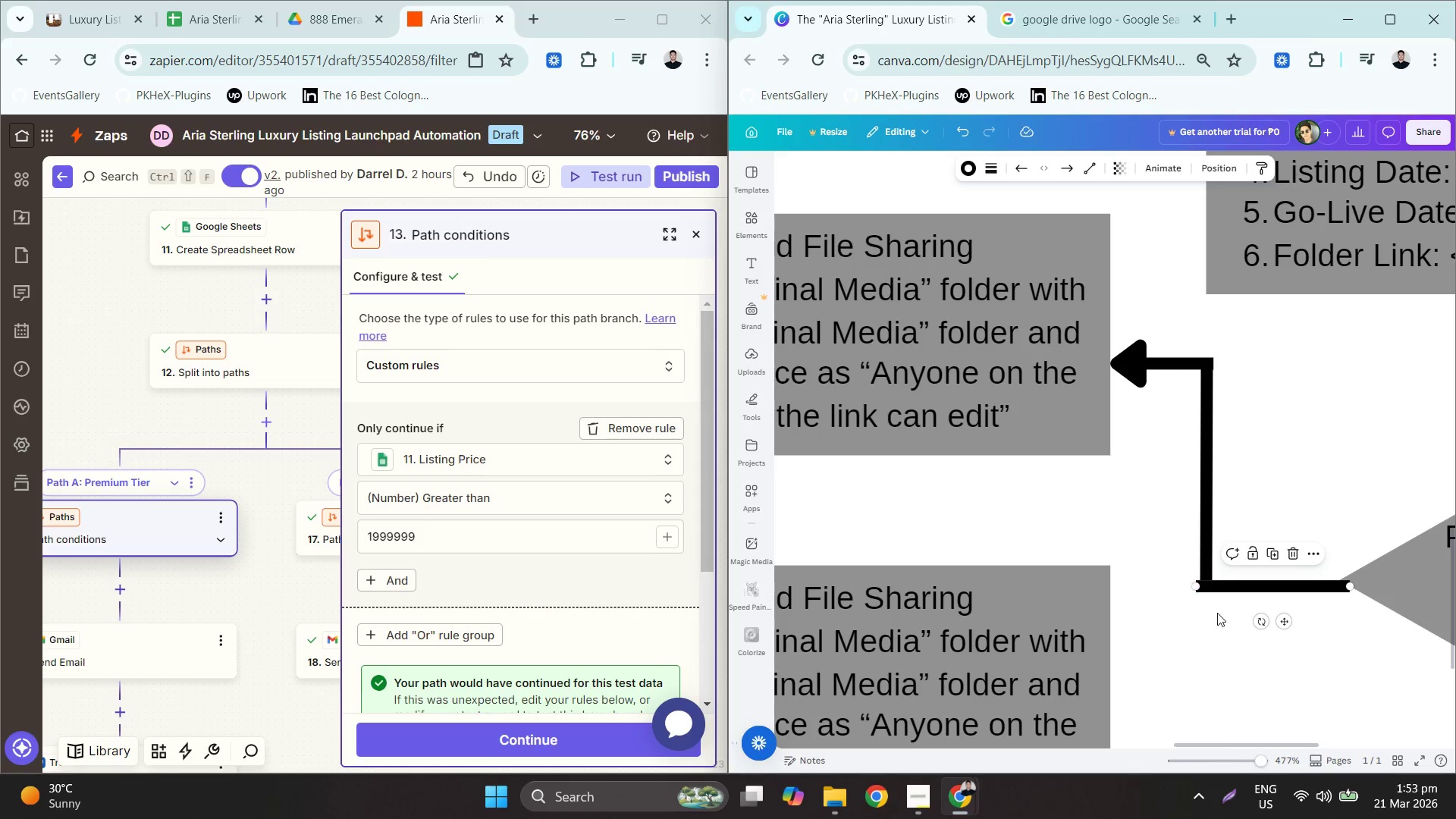 
left_click([1217, 613])
 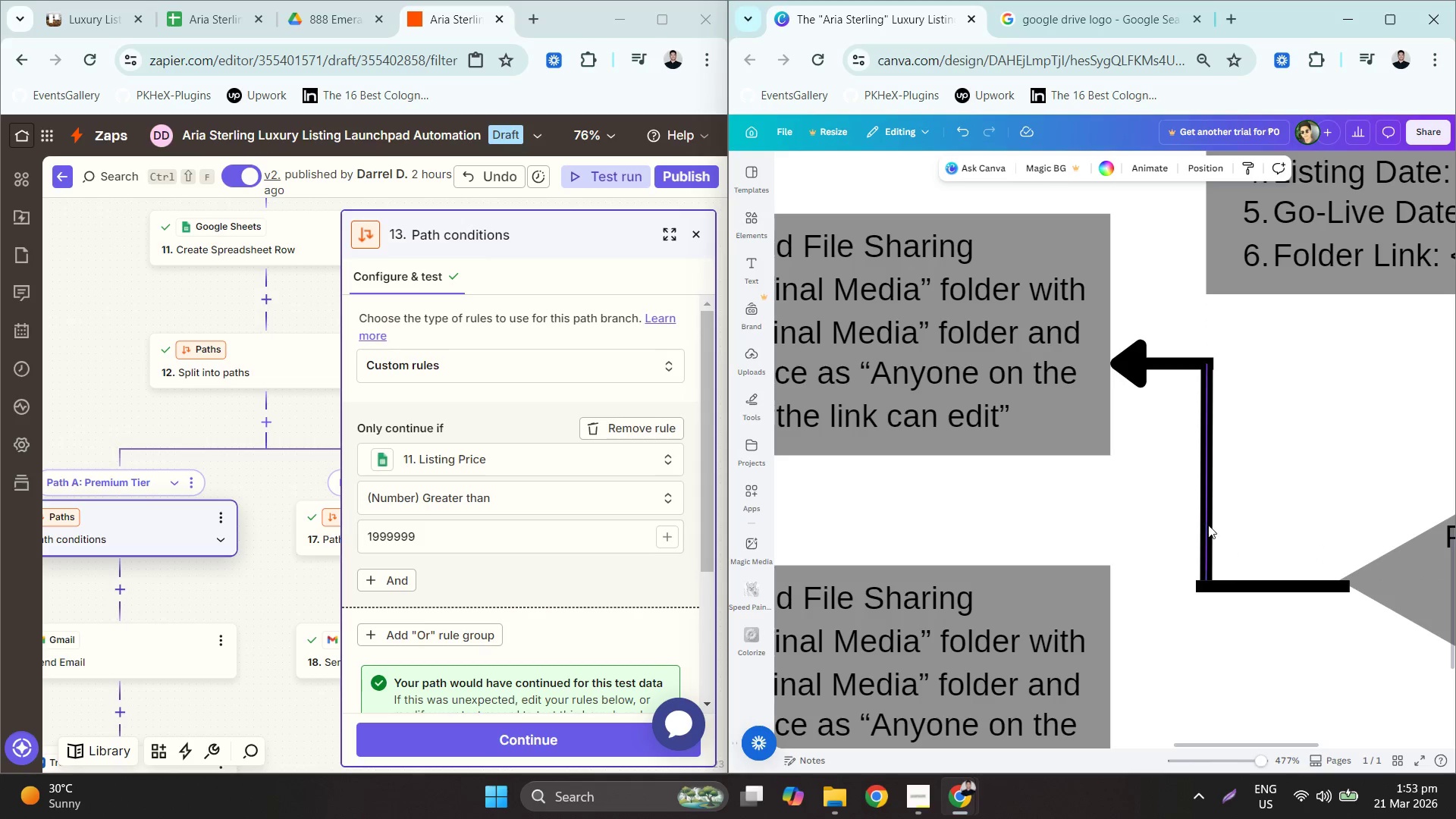 
left_click_drag(start_coordinate=[1208, 515], to_coordinate=[1204, 515])
 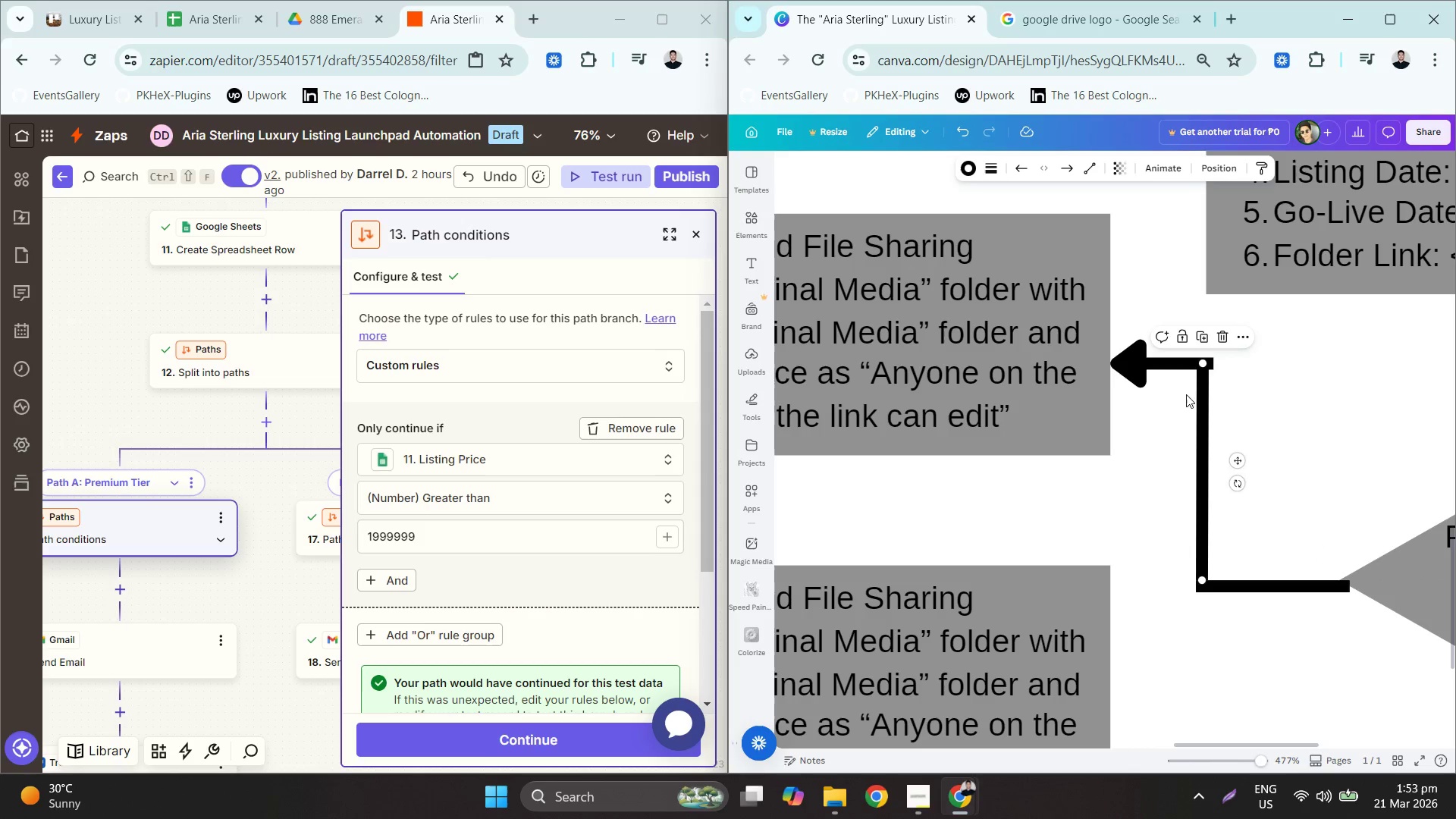 
left_click_drag(start_coordinate=[1200, 406], to_coordinate=[1205, 406])
 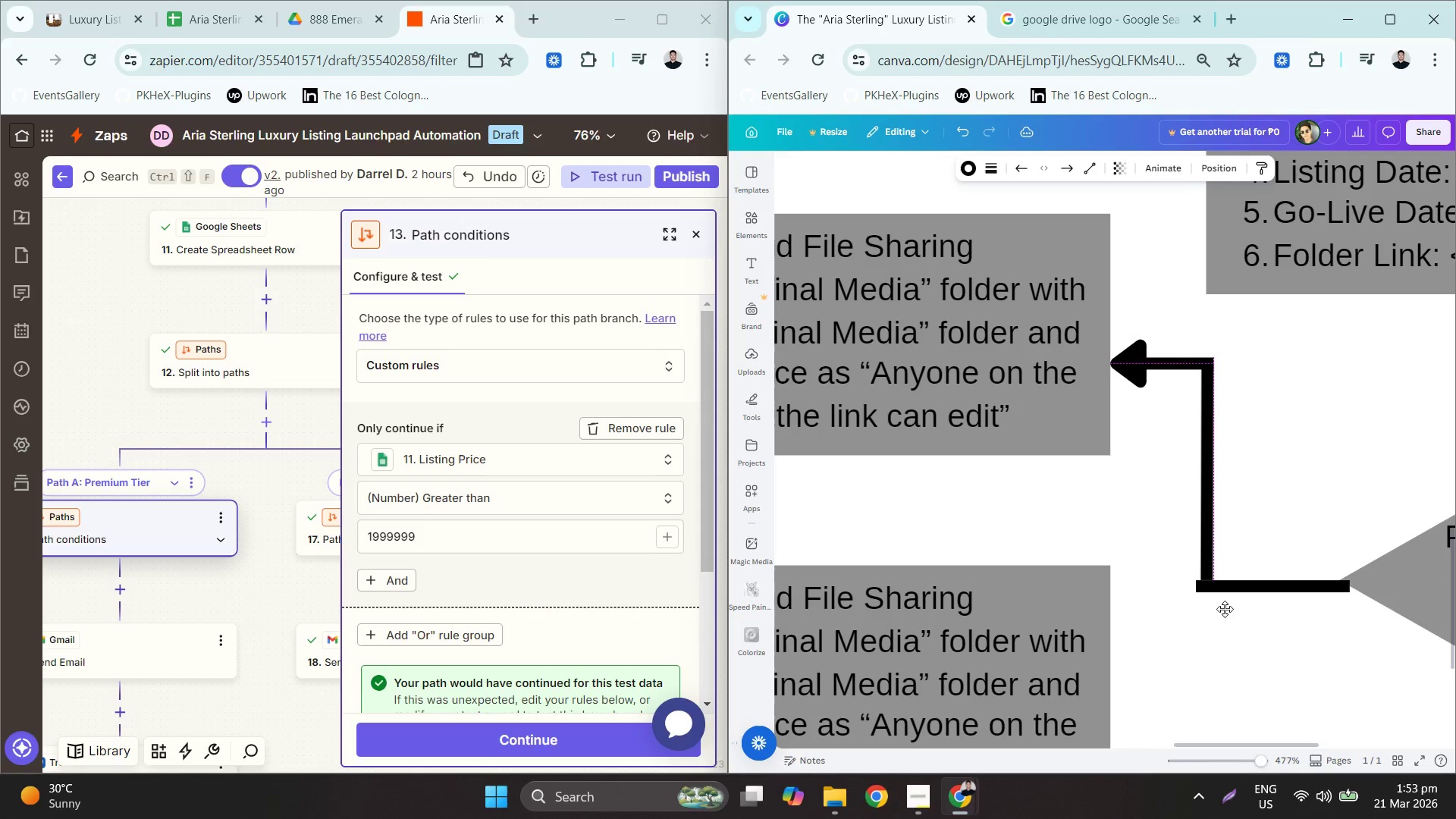 
left_click([1232, 597])
 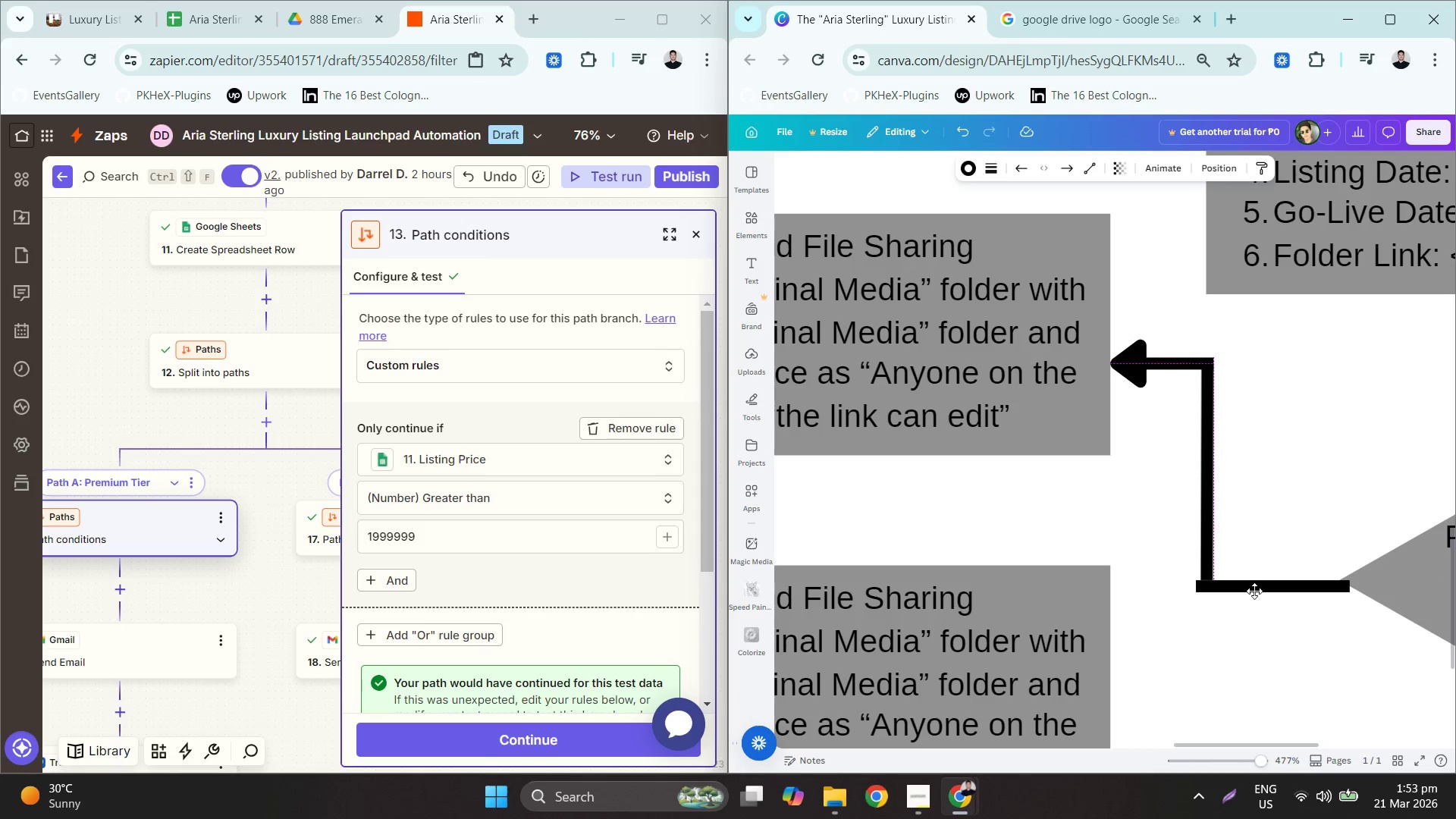 
left_click_drag(start_coordinate=[1259, 592], to_coordinate=[1263, 588])
 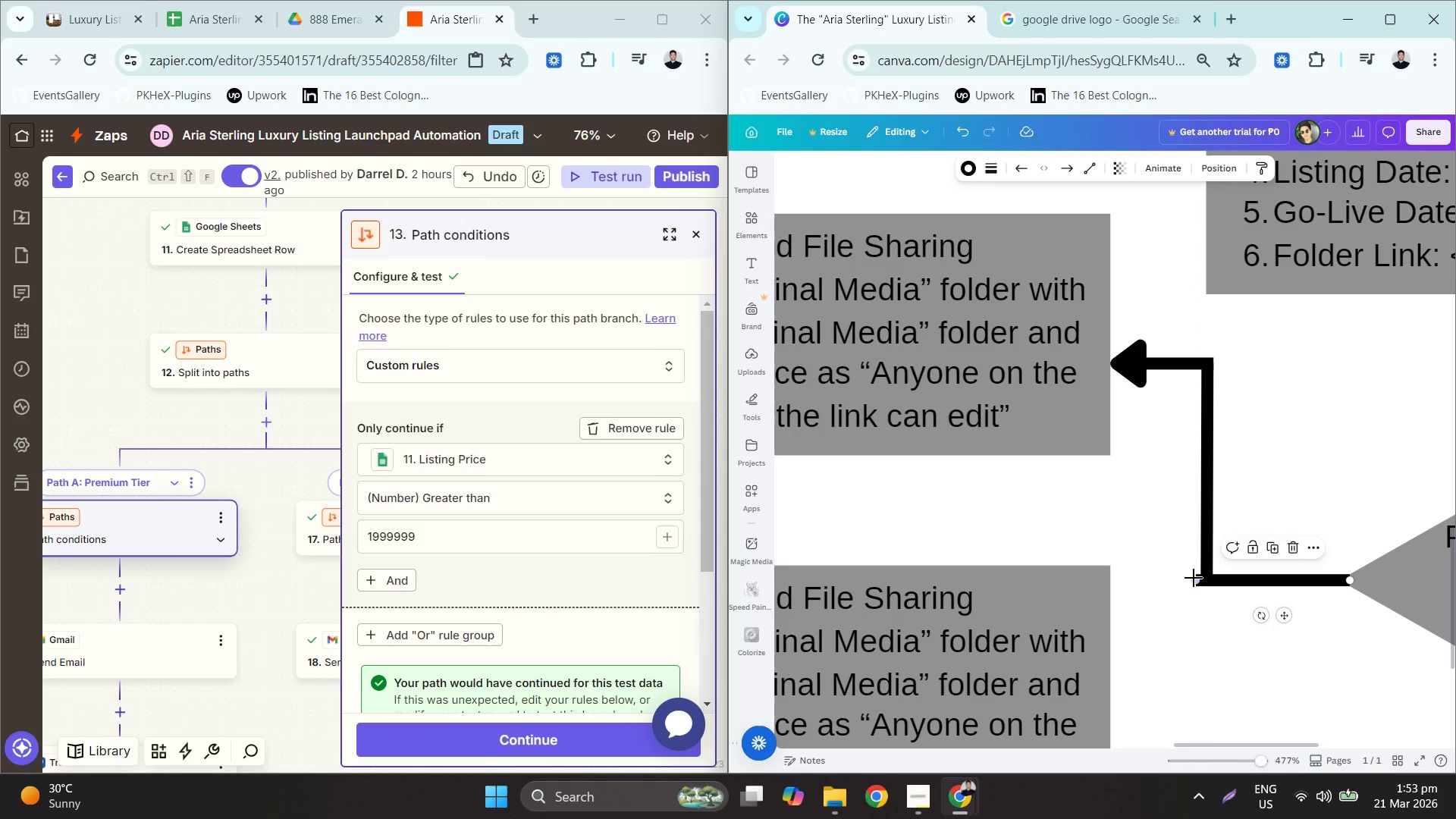 
left_click_drag(start_coordinate=[1192, 576], to_coordinate=[1200, 576])
 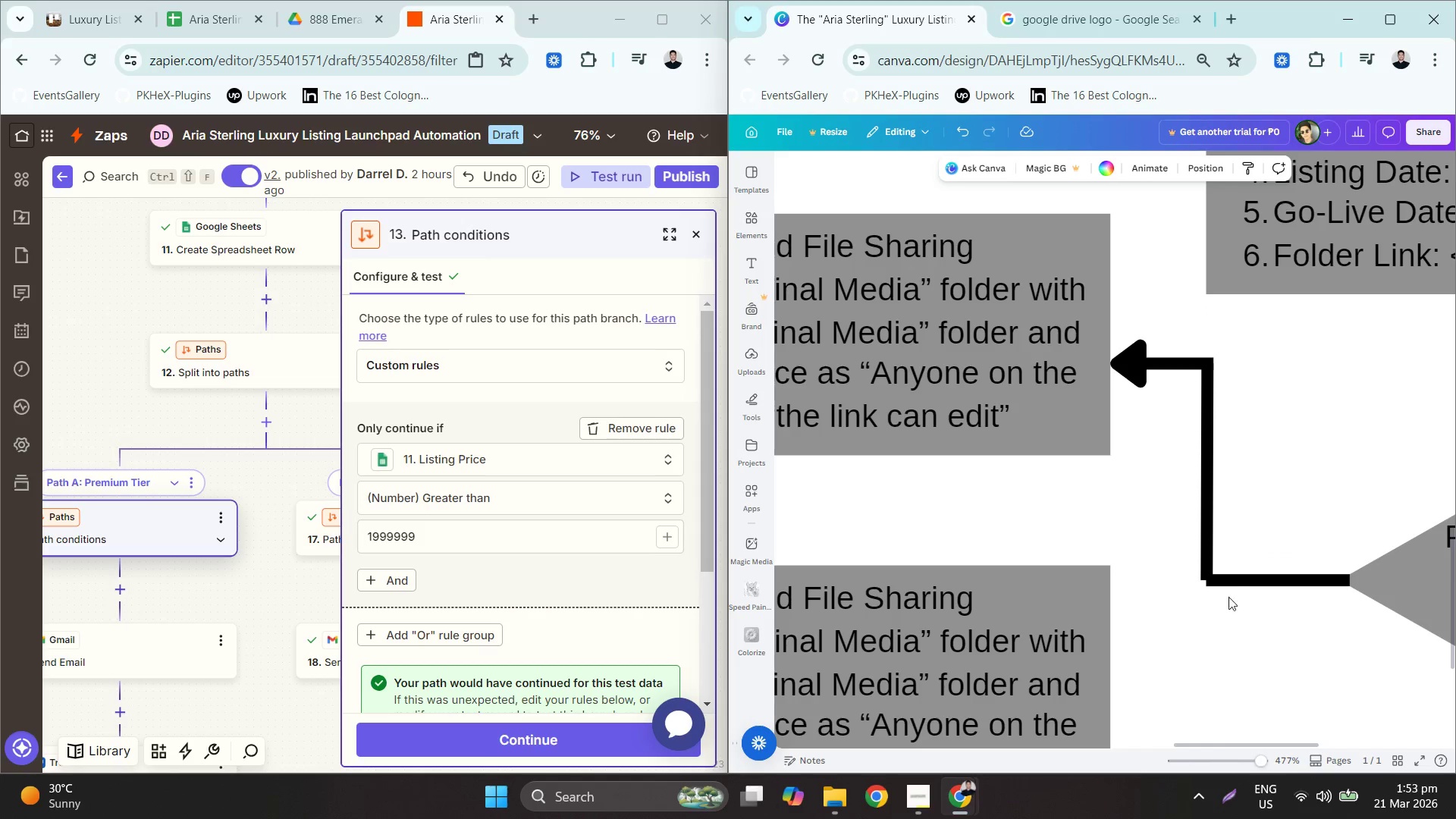 
left_click_drag(start_coordinate=[1238, 579], to_coordinate=[1233, 579])
 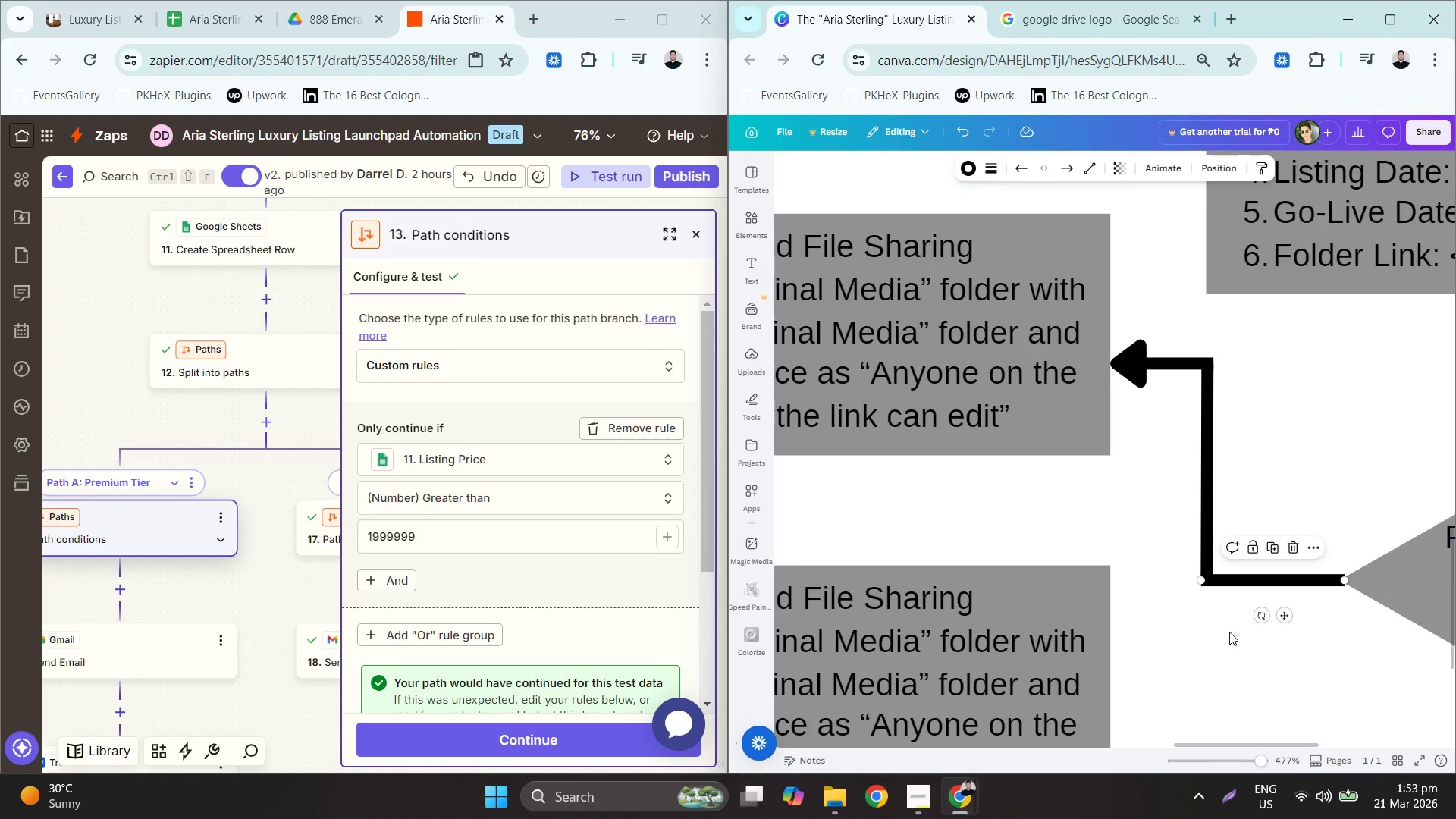 
left_click([1229, 632])
 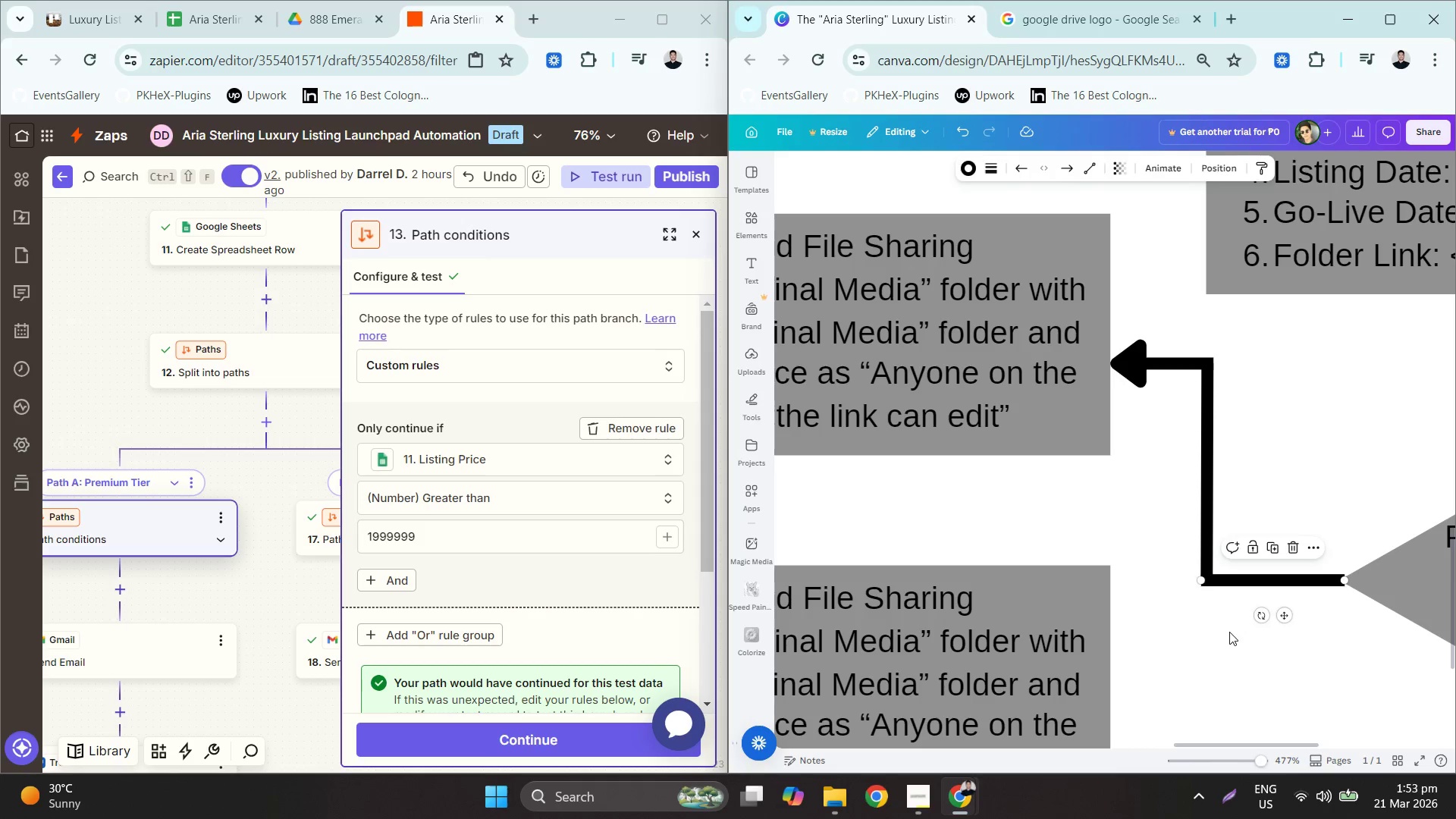 
hold_key(key=ControlLeft, duration=1.02)
scroll: coordinate [1210, 661], scroll_direction: down, amount: 9.0
 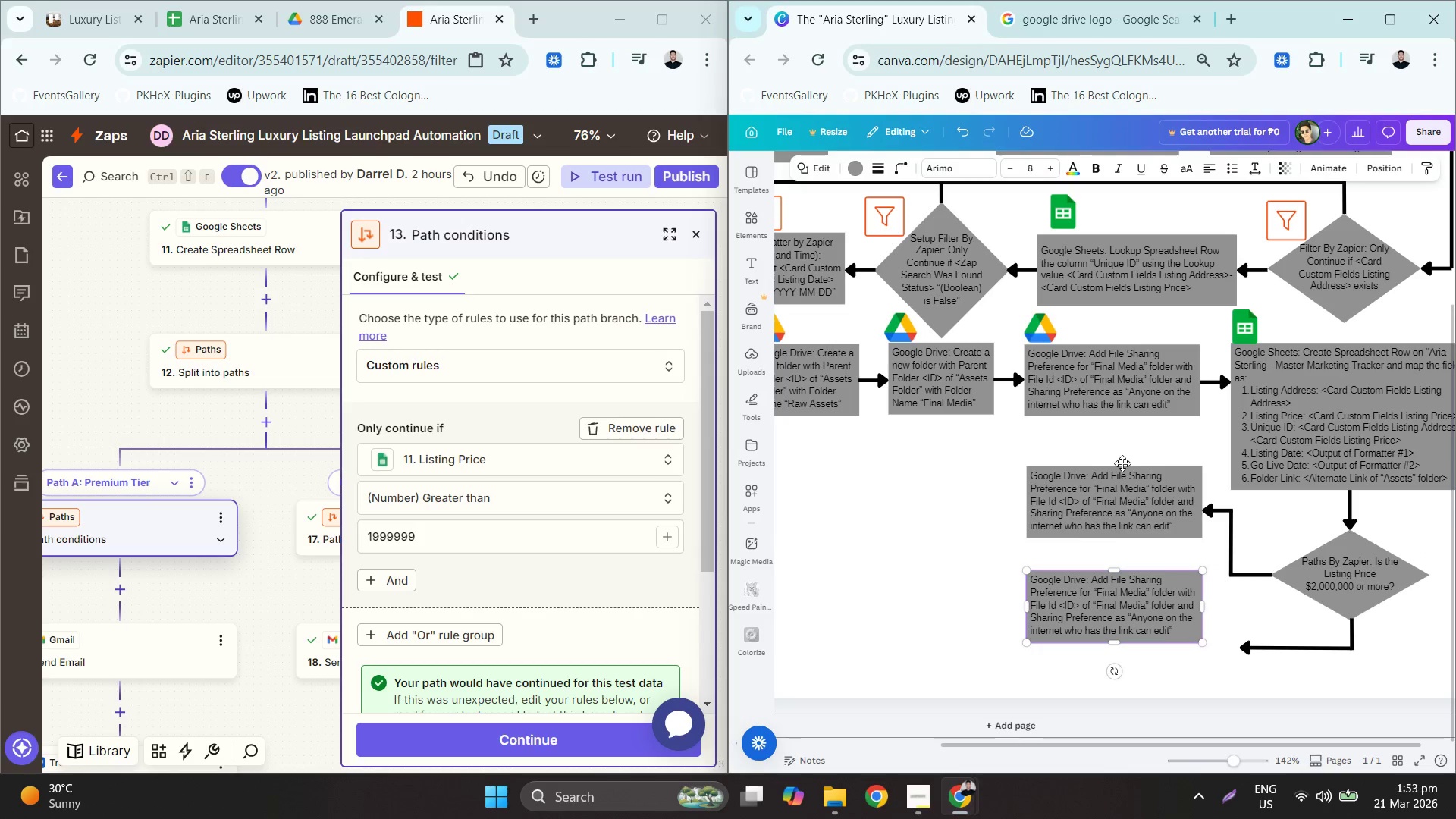 
left_click_drag(start_coordinate=[1138, 604], to_coordinate=[1140, 616])
 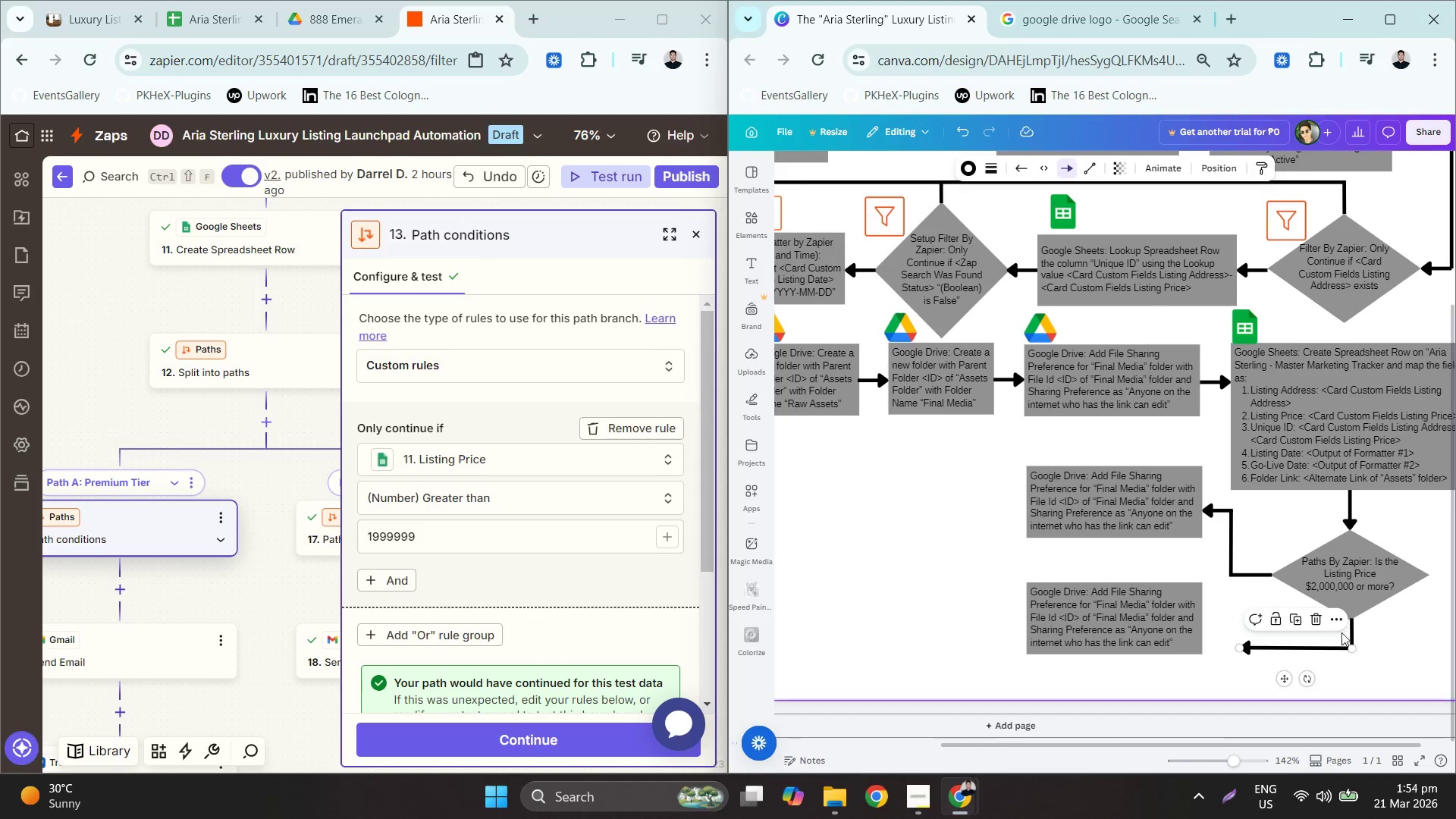 
left_click_drag(start_coordinate=[1299, 648], to_coordinate=[1263, 626])
 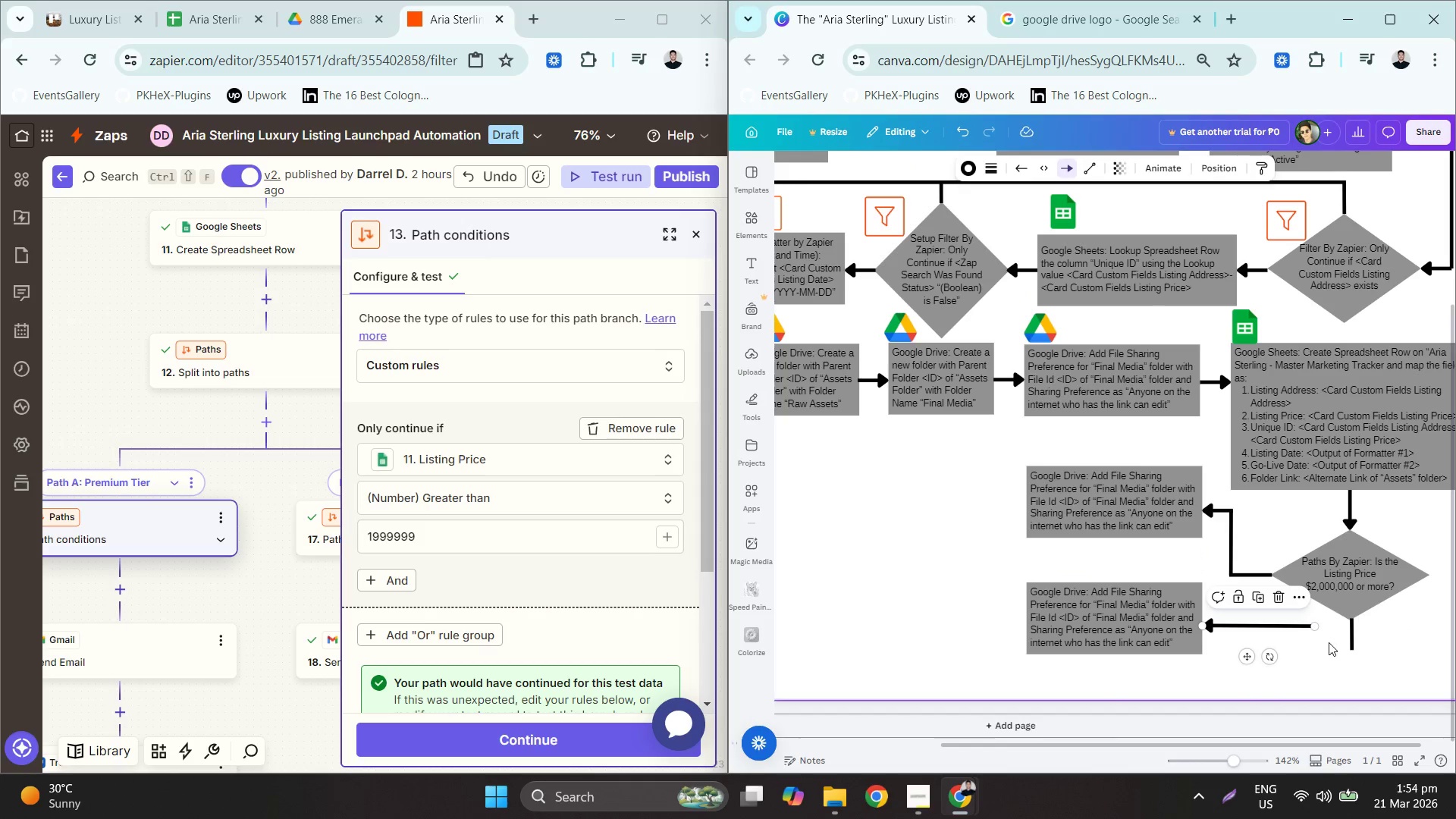 
left_click([1332, 644])
 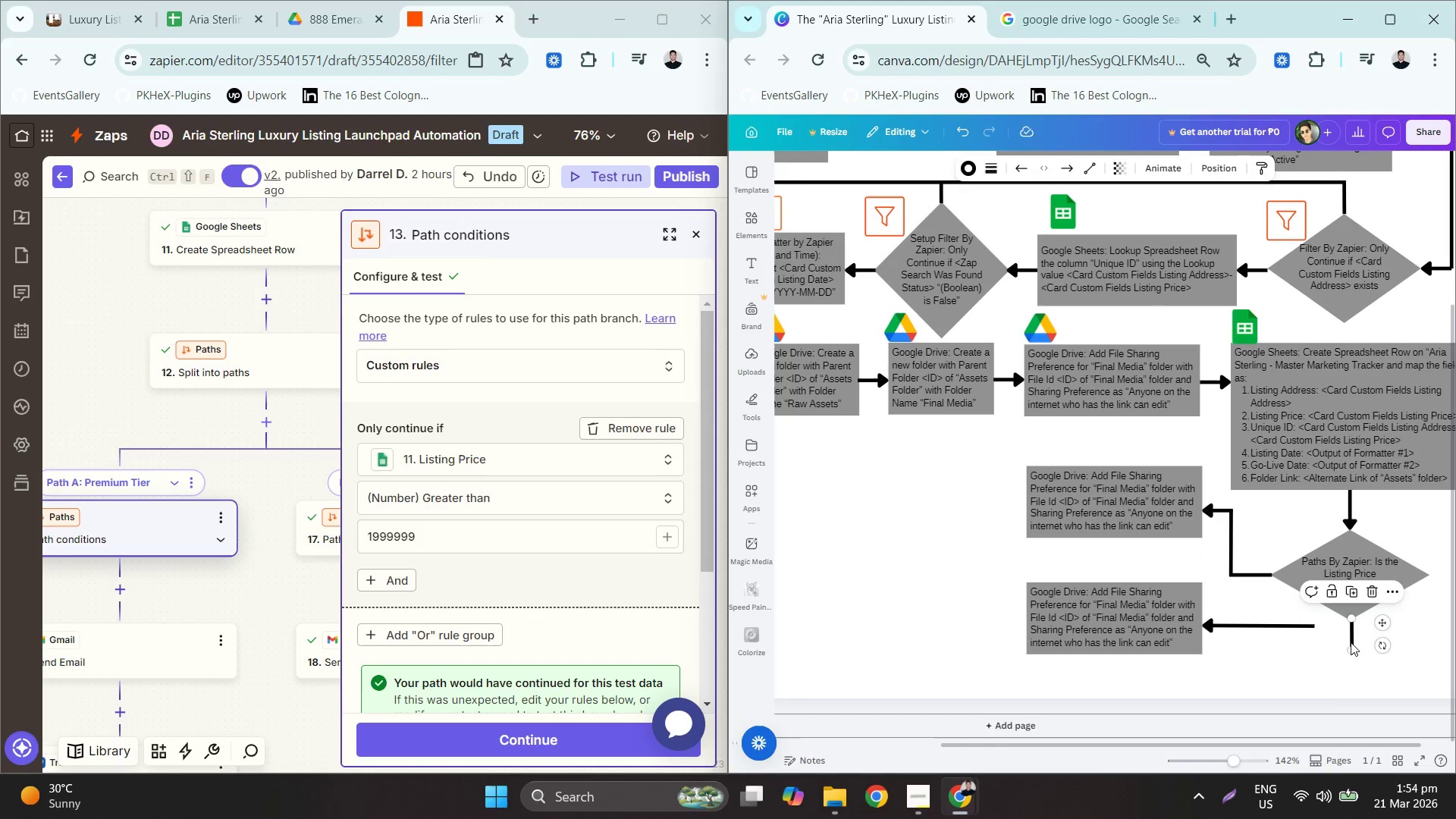 
left_click_drag(start_coordinate=[1351, 645], to_coordinate=[1350, 625])
 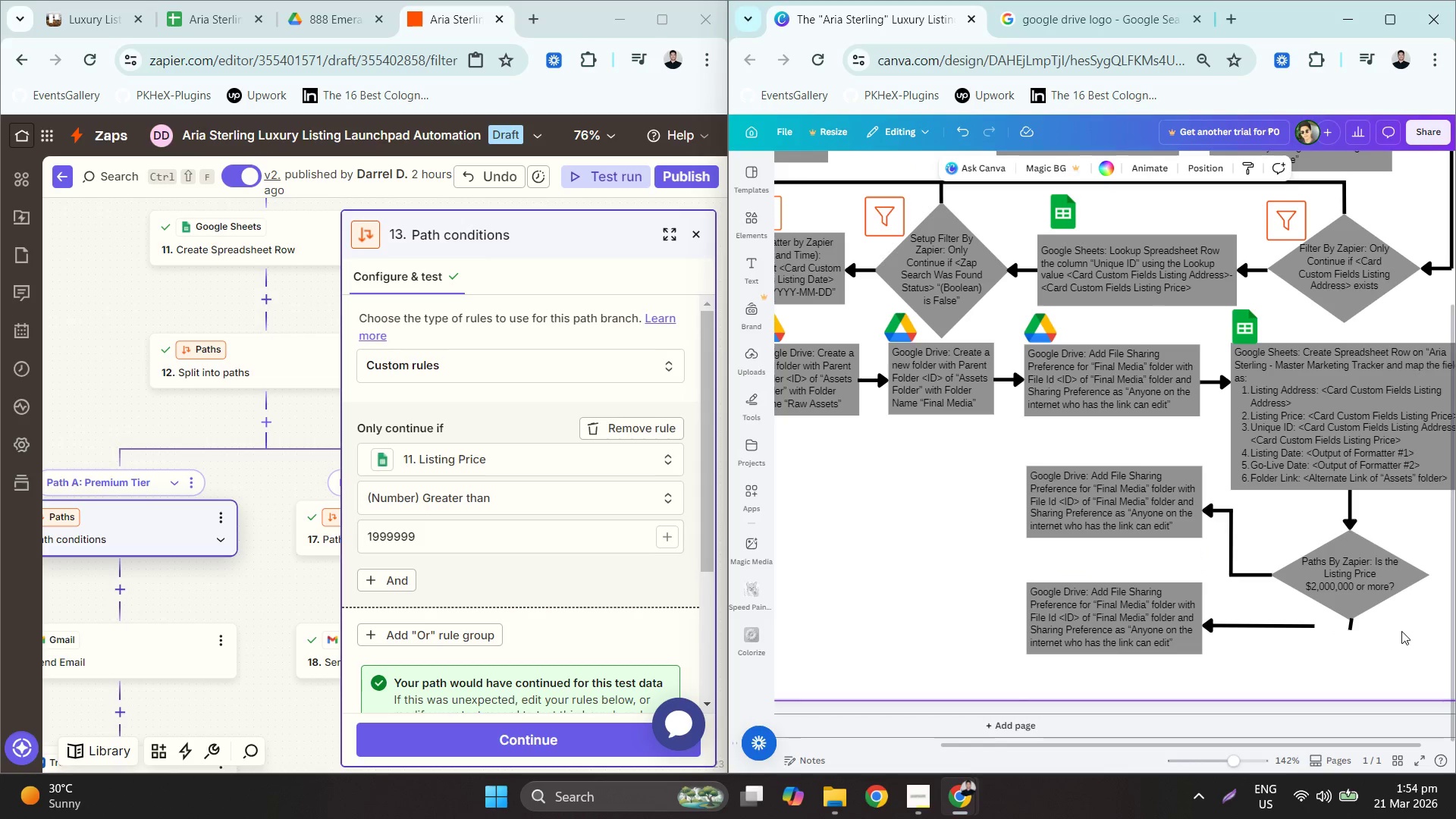 
hold_key(key=ControlLeft, duration=0.58)
 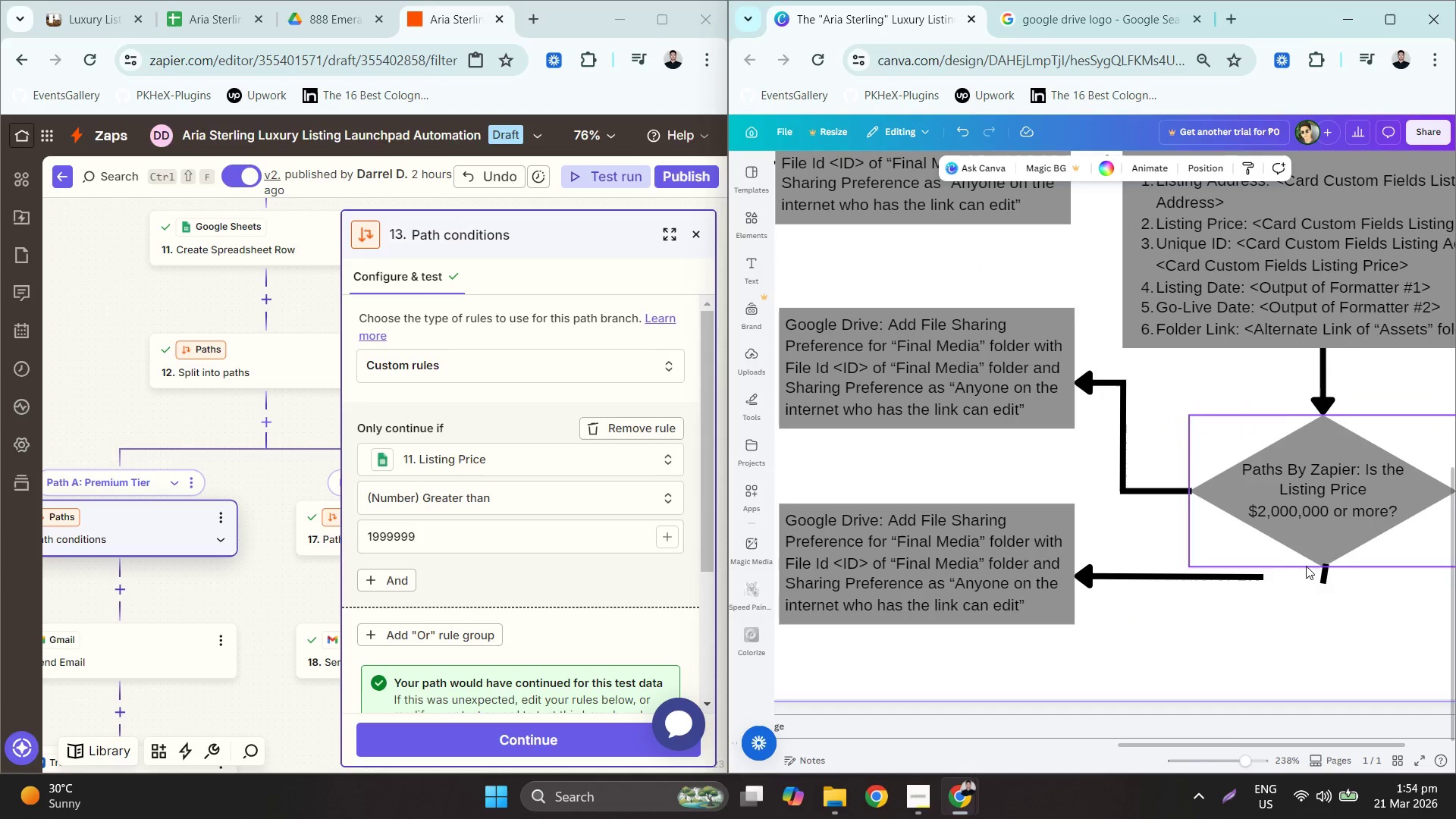 
hold_key(key=ControlLeft, duration=0.39)
 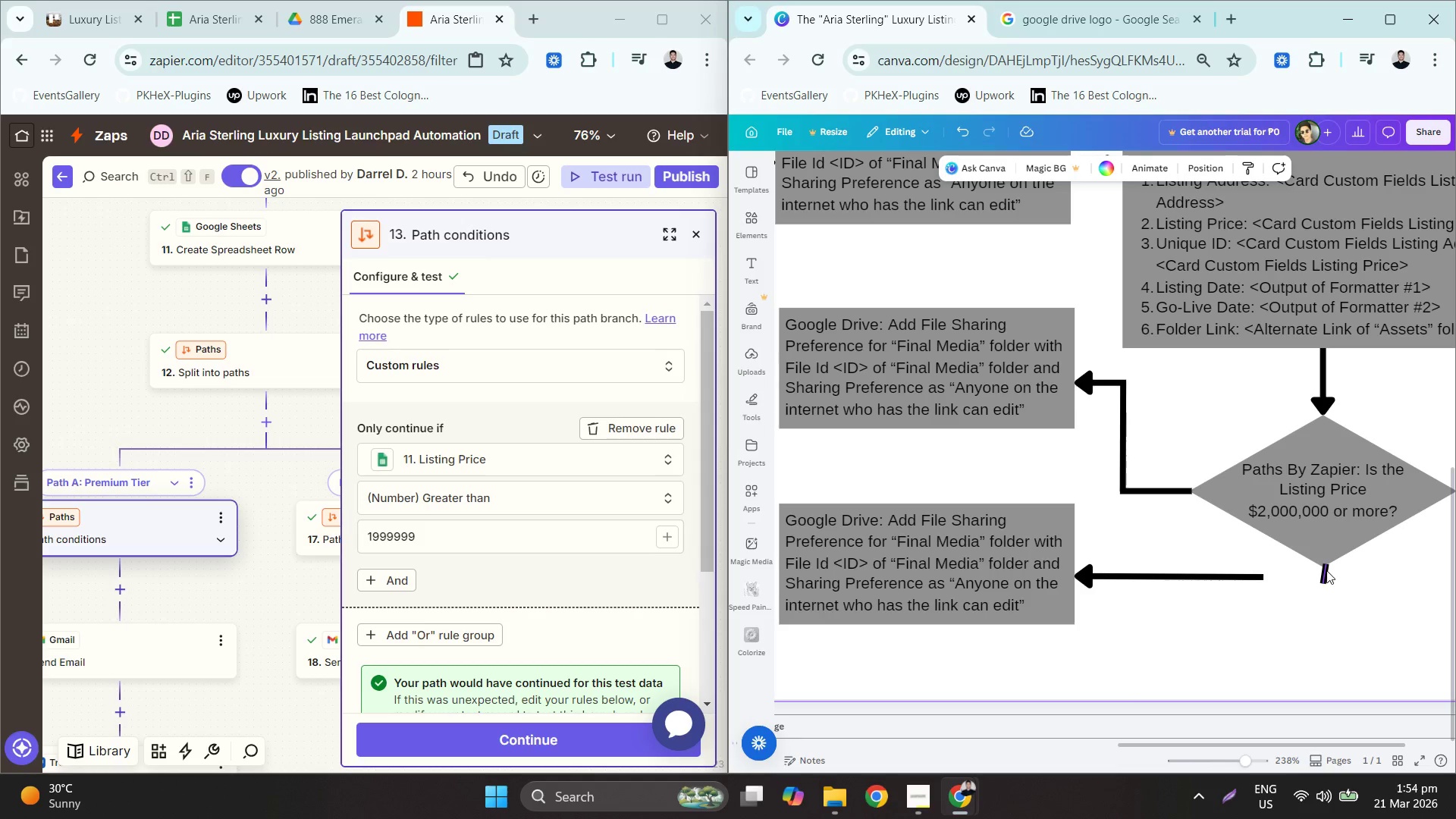 
scroll: coordinate [1307, 578], scroll_direction: down, amount: 1.0
 